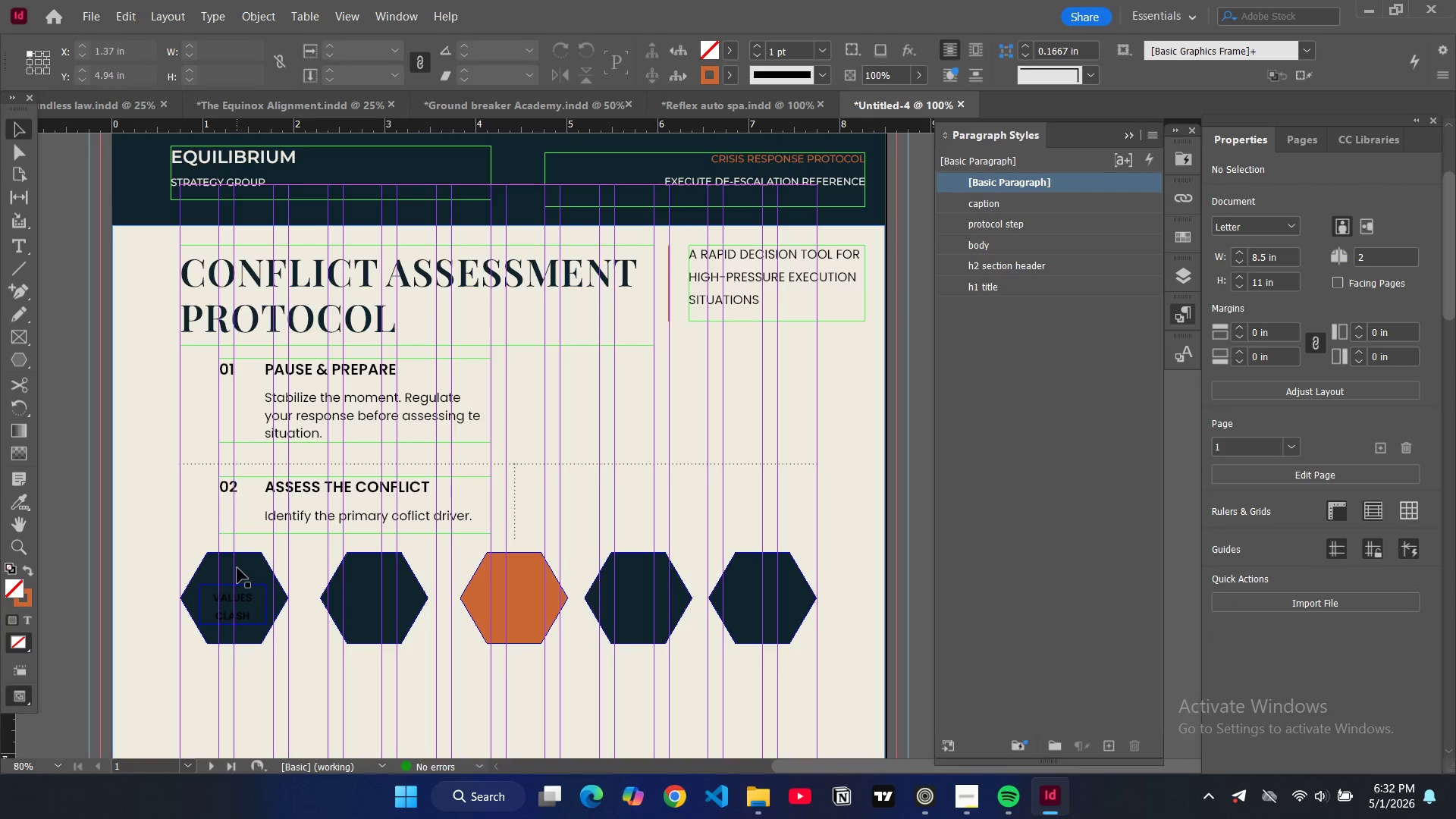 
left_click([254, 562])
 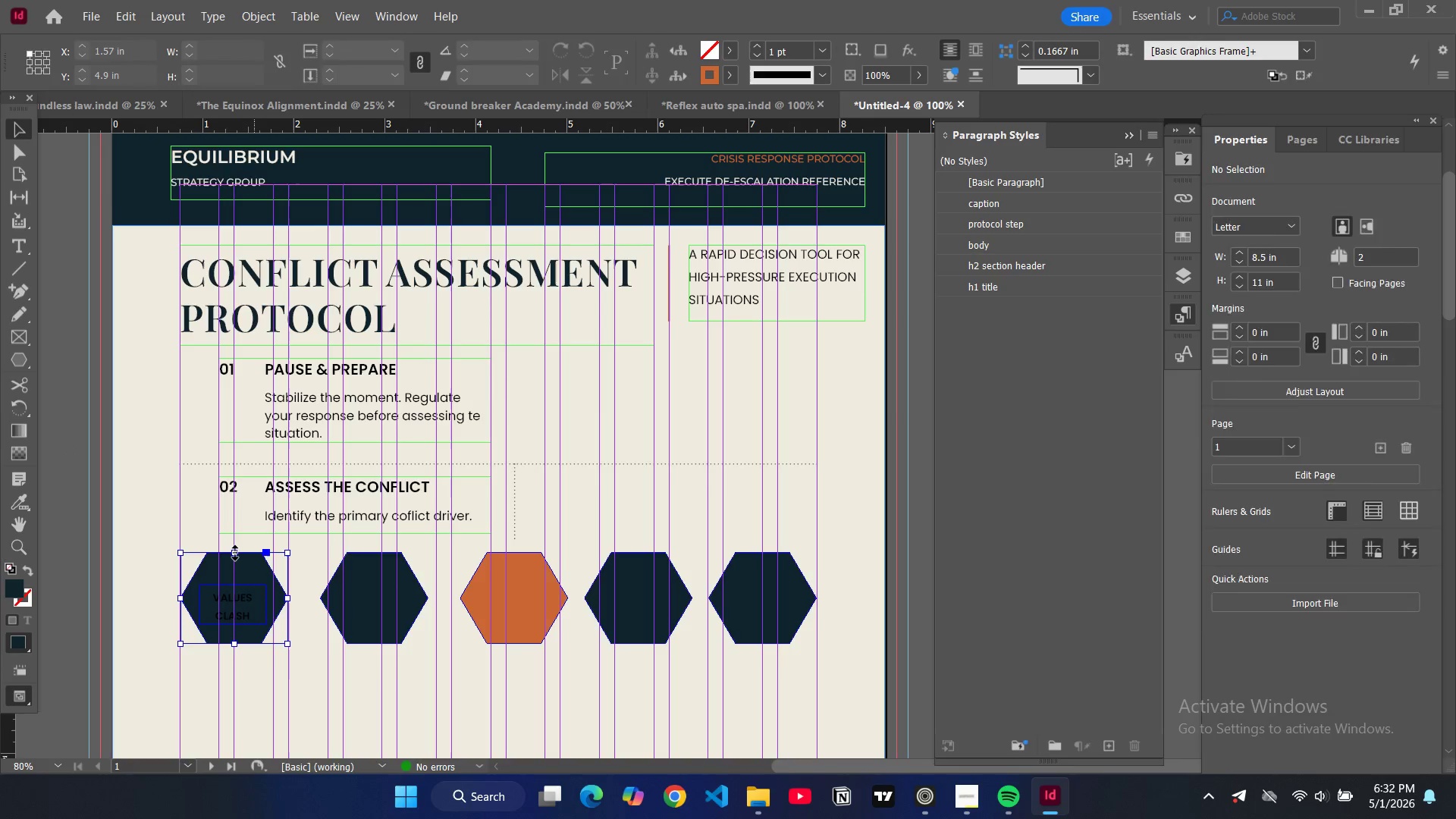 
left_click_drag(start_coordinate=[234, 552], to_coordinate=[232, 533])
 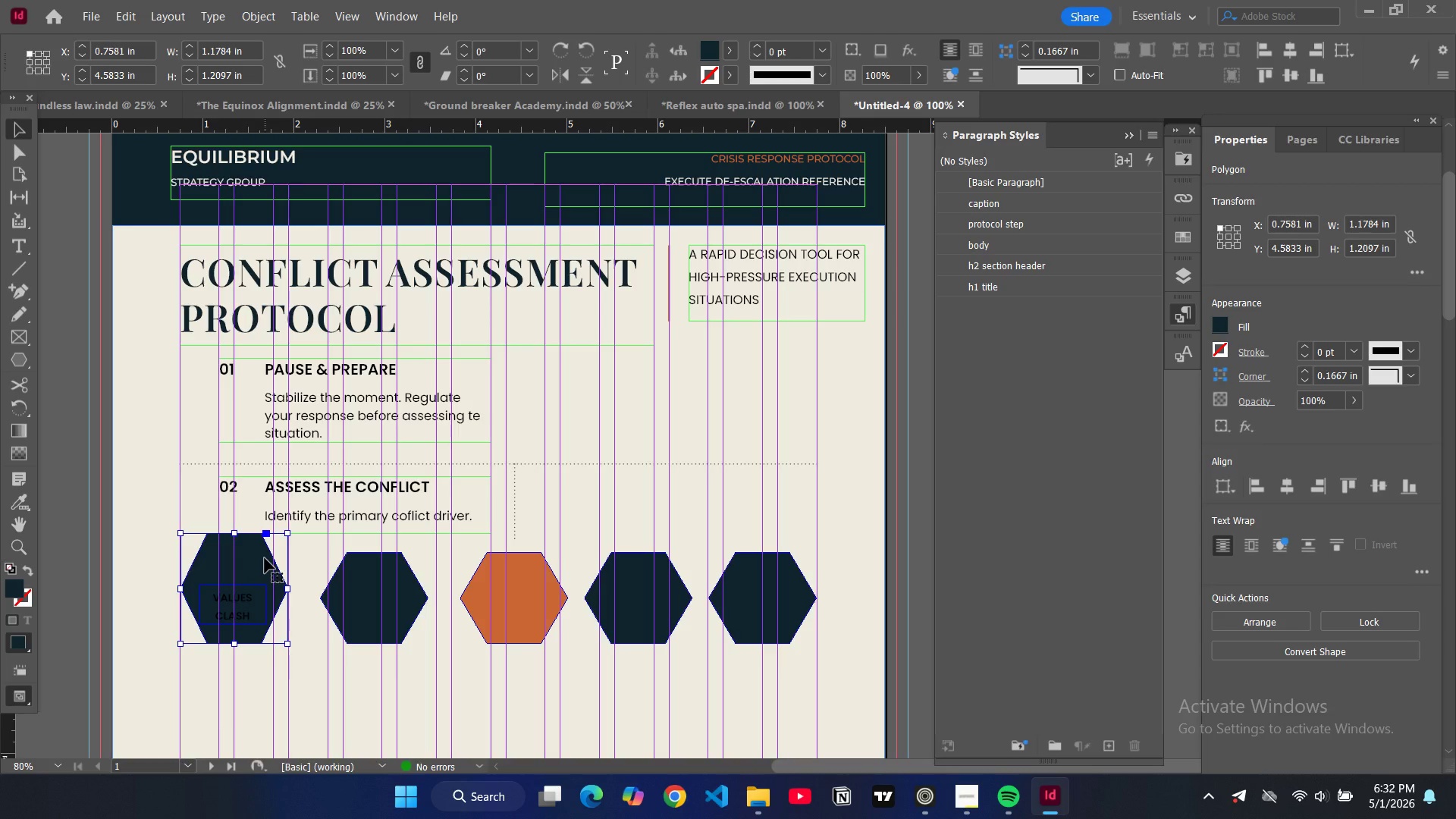 
hold_key(key=ControlLeft, duration=0.83)
 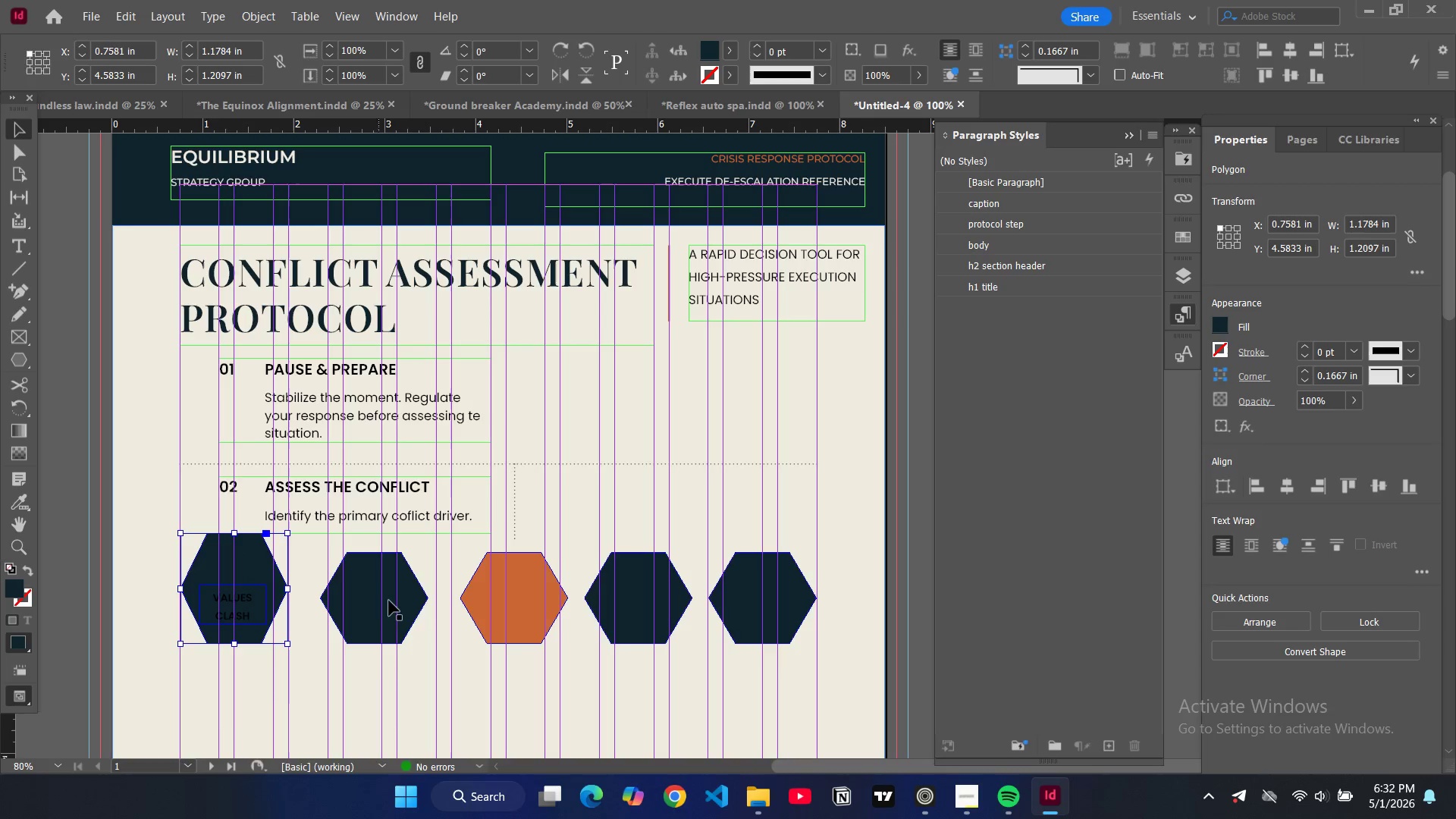 
left_click([378, 597])
 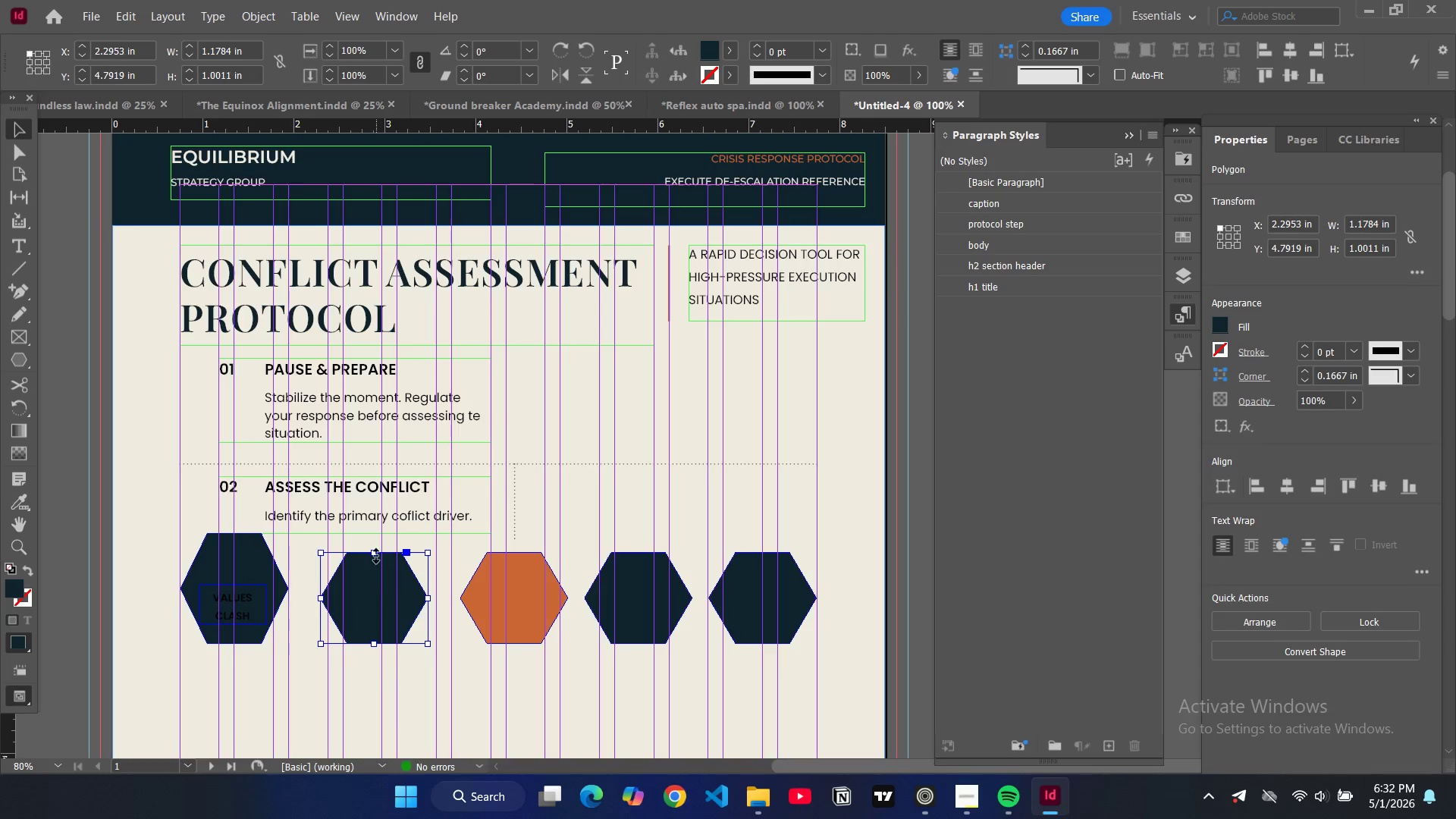 
left_click_drag(start_coordinate=[376, 554], to_coordinate=[374, 535])
 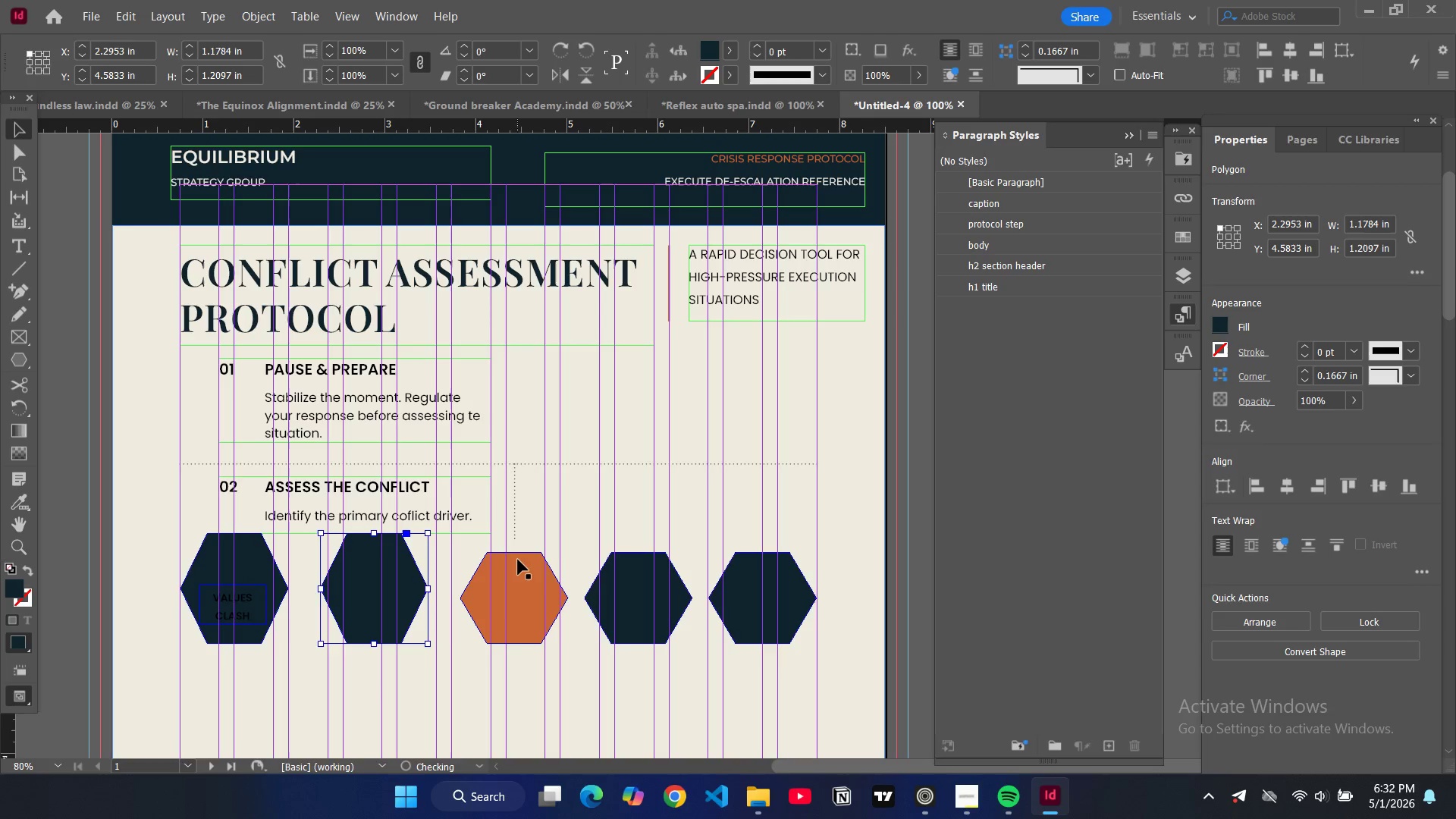 
left_click([518, 560])
 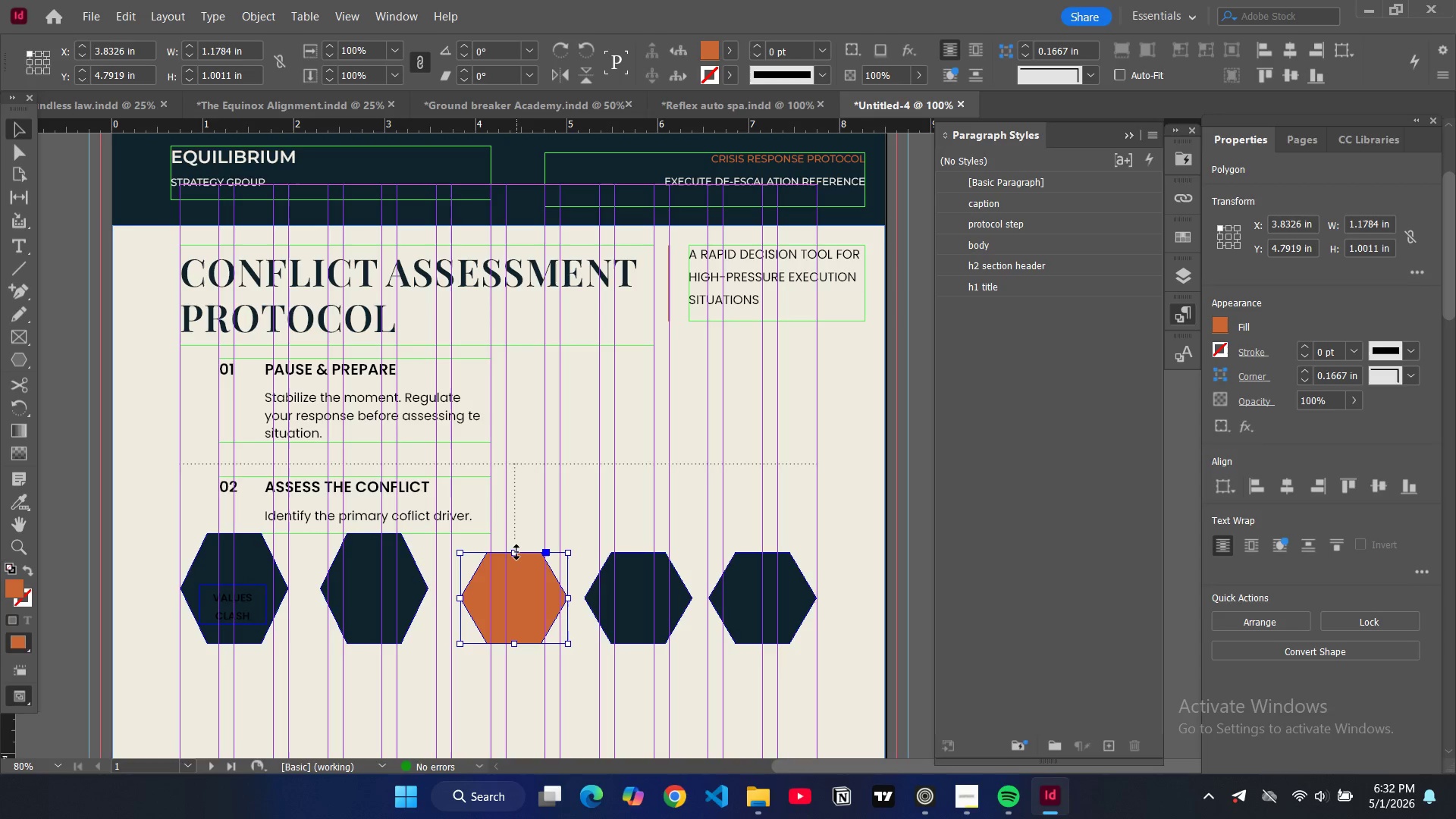 
left_click_drag(start_coordinate=[516, 552], to_coordinate=[516, 534])
 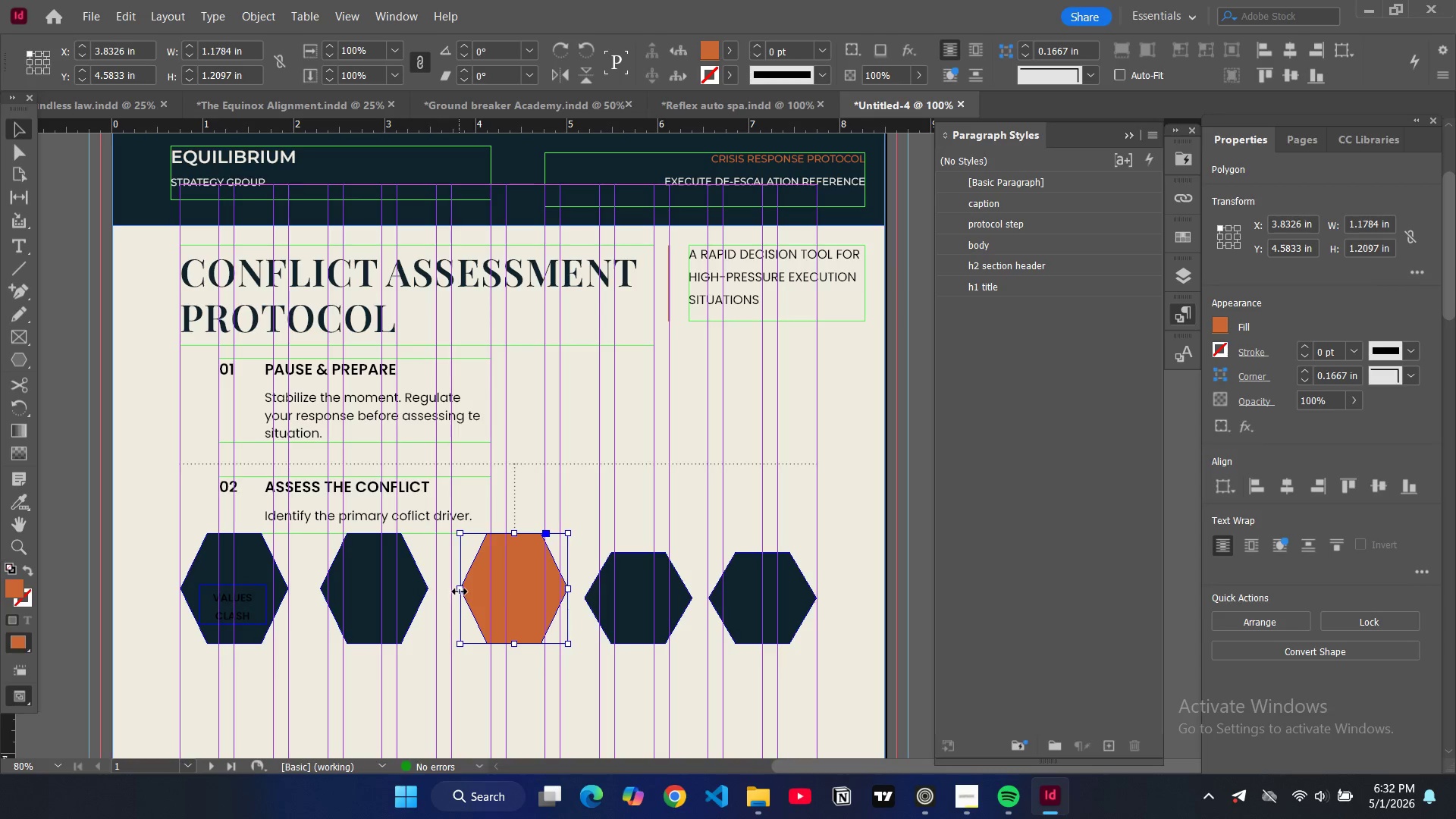 
left_click_drag(start_coordinate=[460, 589], to_coordinate=[448, 588])
 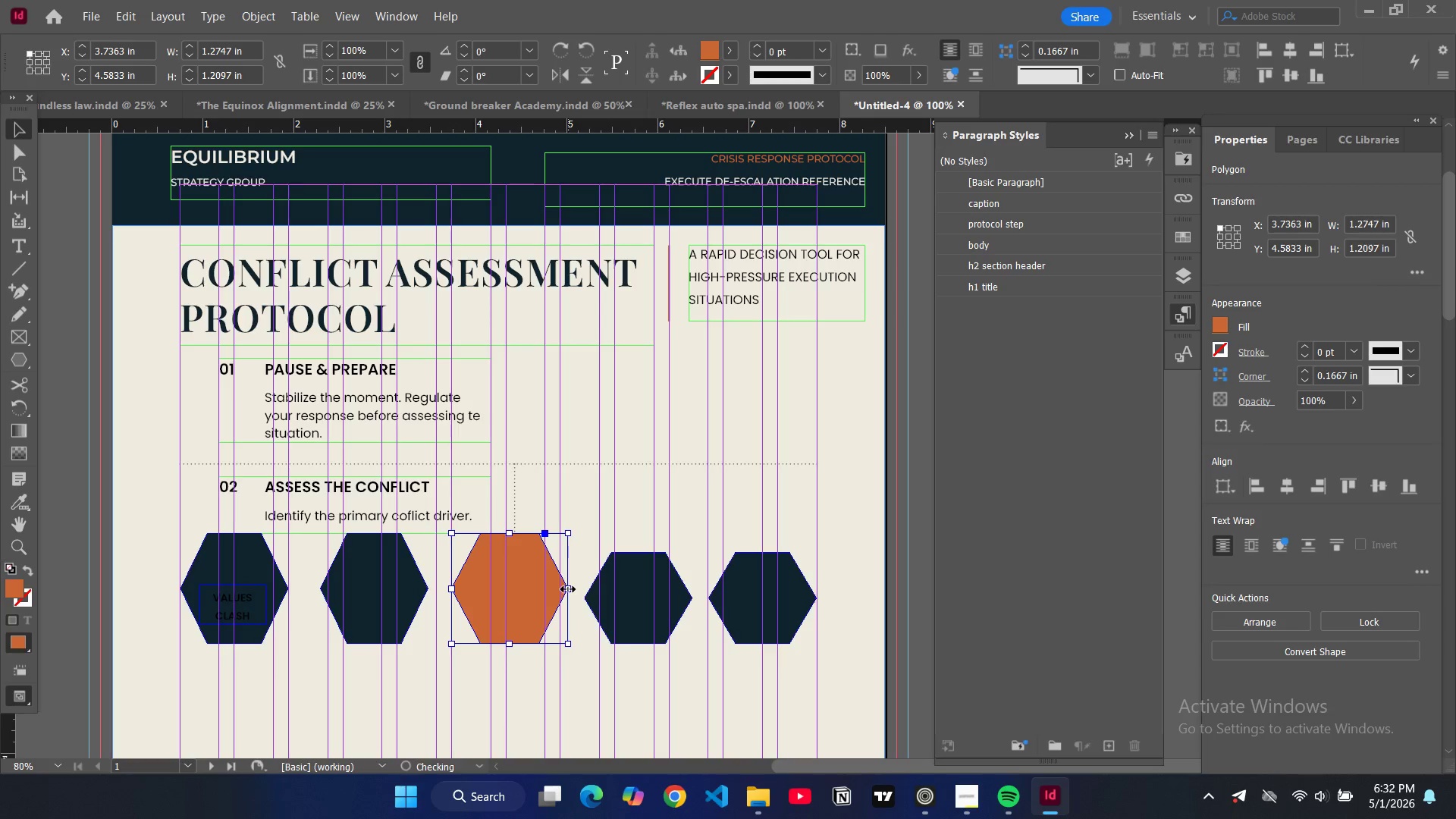 
left_click_drag(start_coordinate=[569, 589], to_coordinate=[574, 589])
 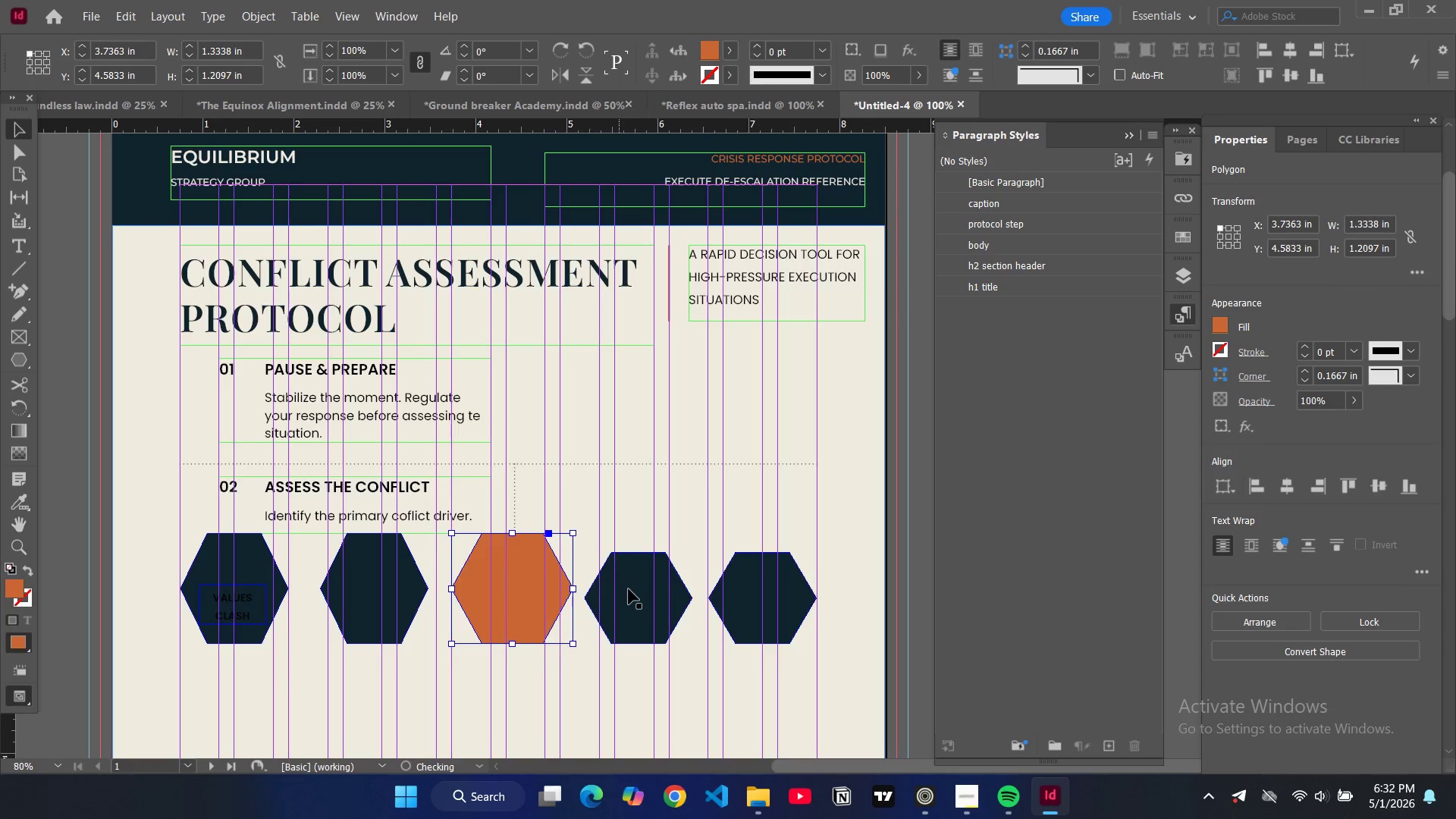 
left_click([629, 589])
 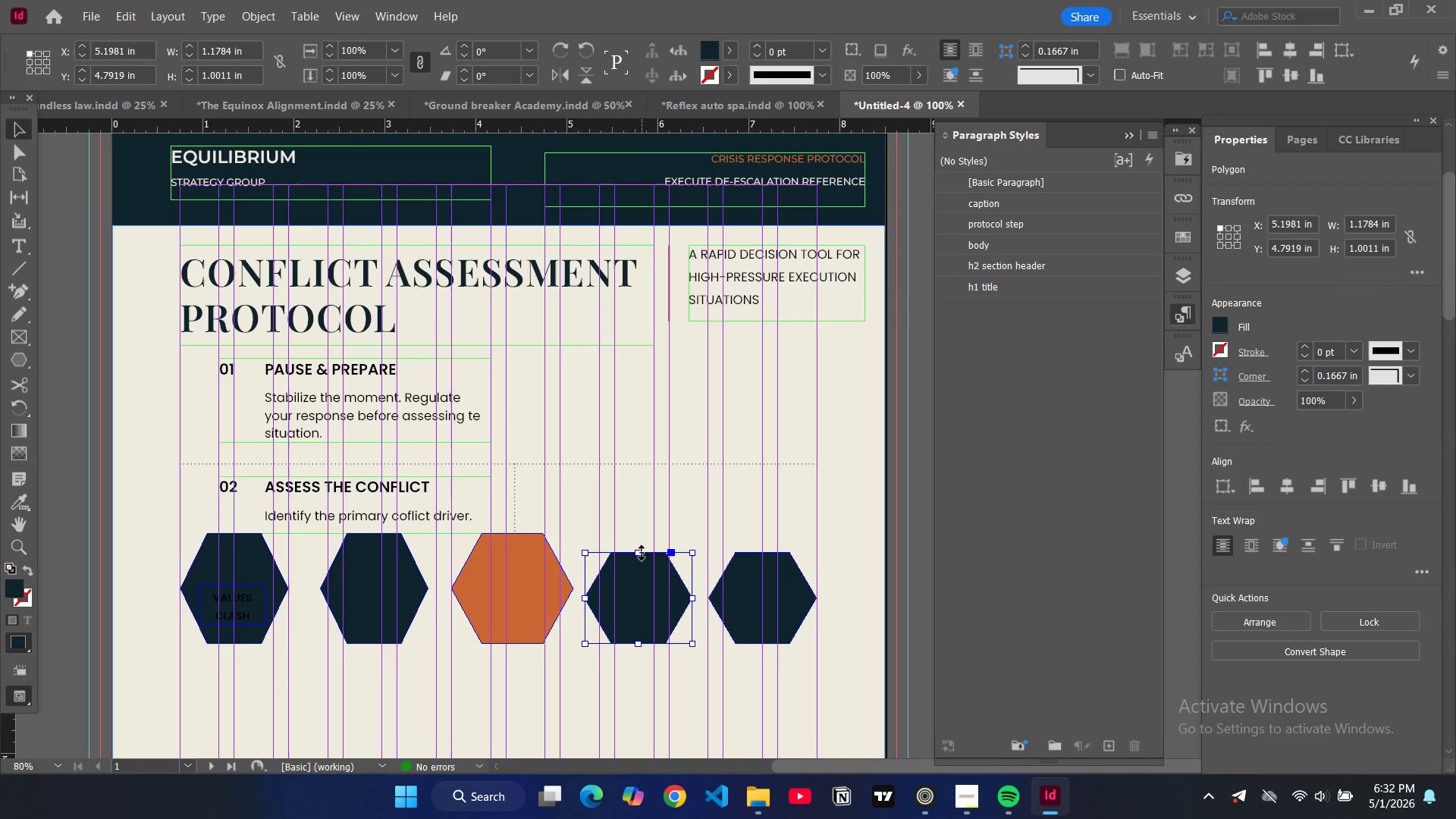 
left_click_drag(start_coordinate=[642, 553], to_coordinate=[642, 530])
 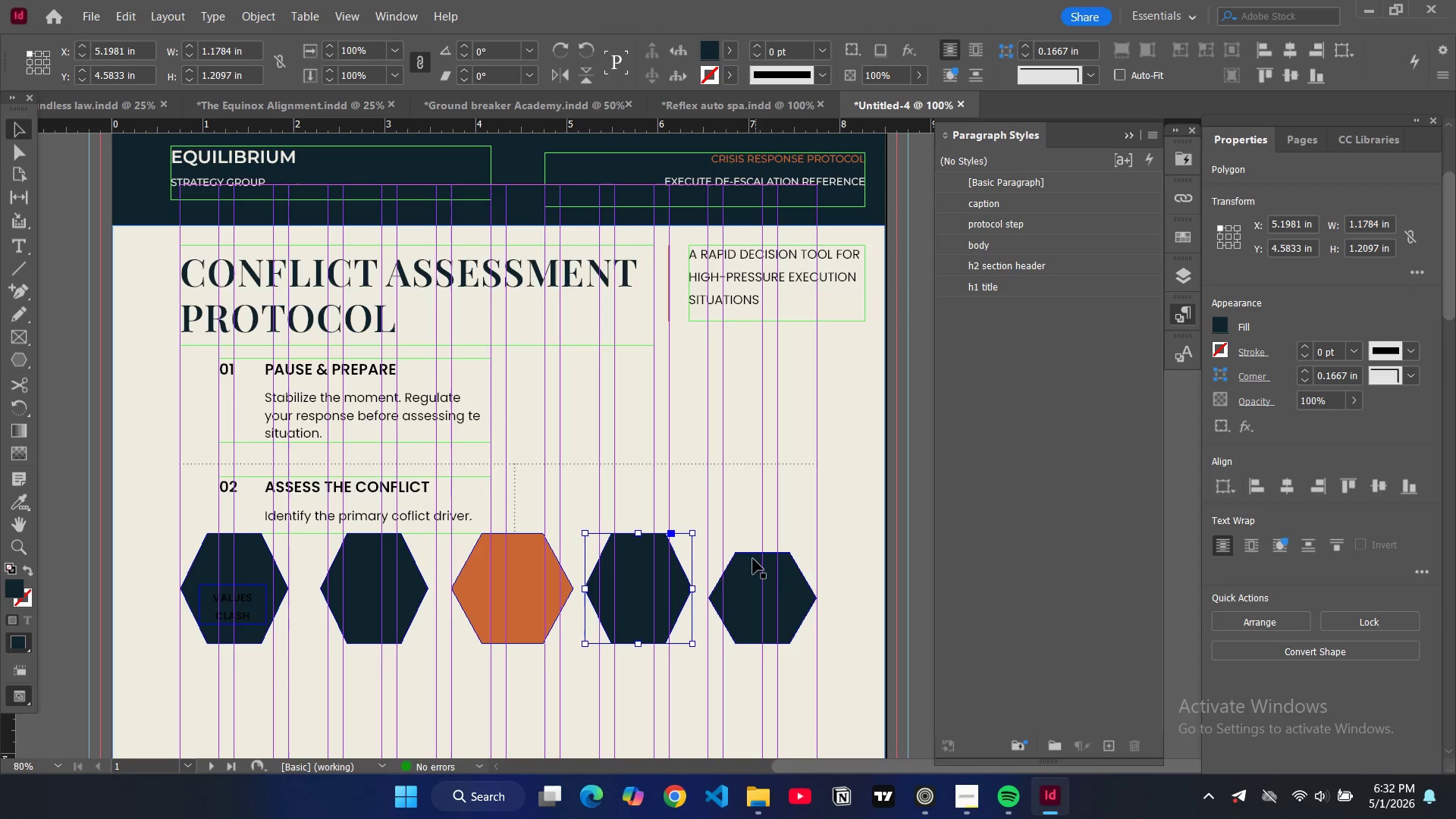 
left_click([752, 558])
 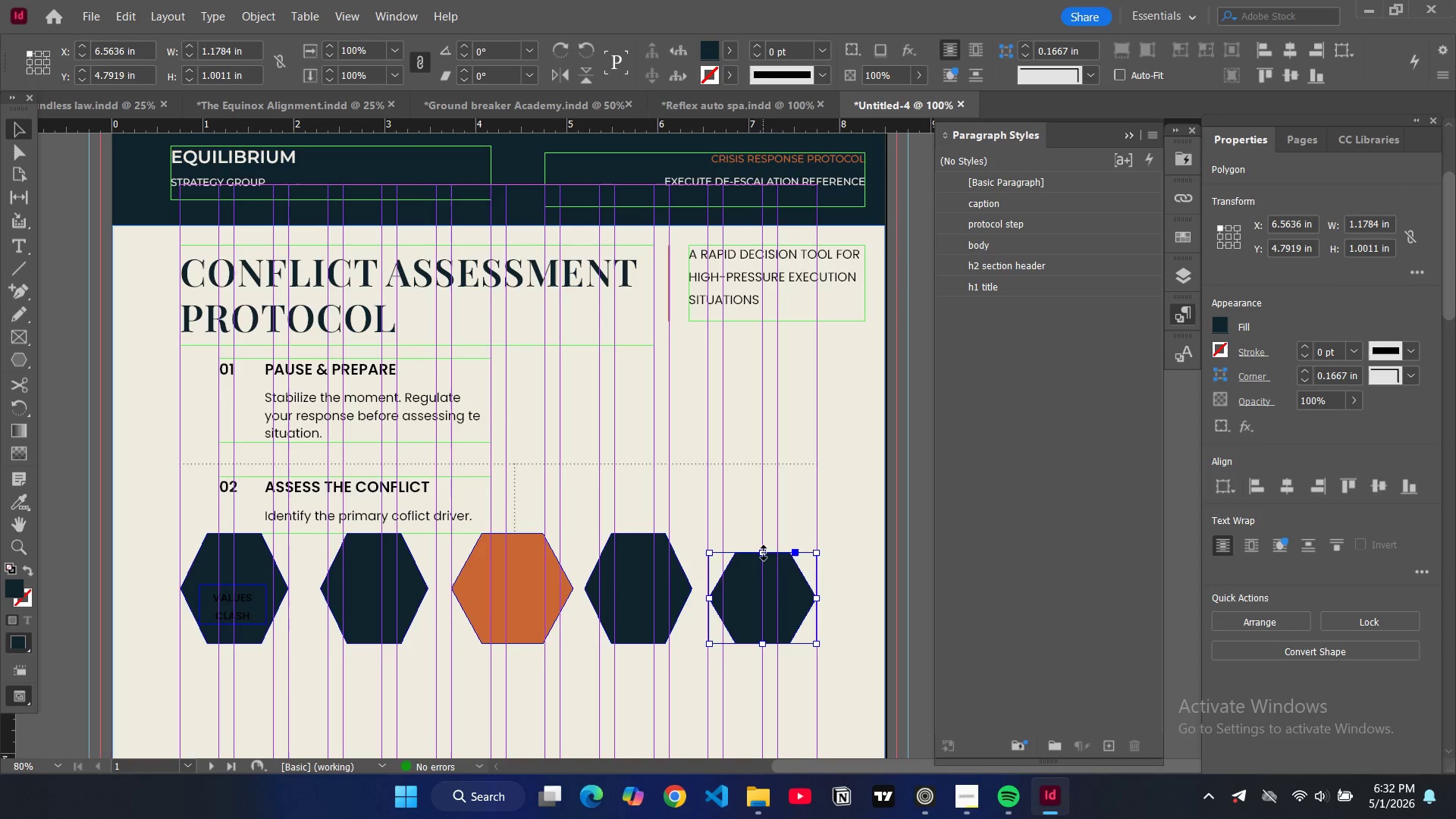 
left_click_drag(start_coordinate=[764, 553], to_coordinate=[761, 532])
 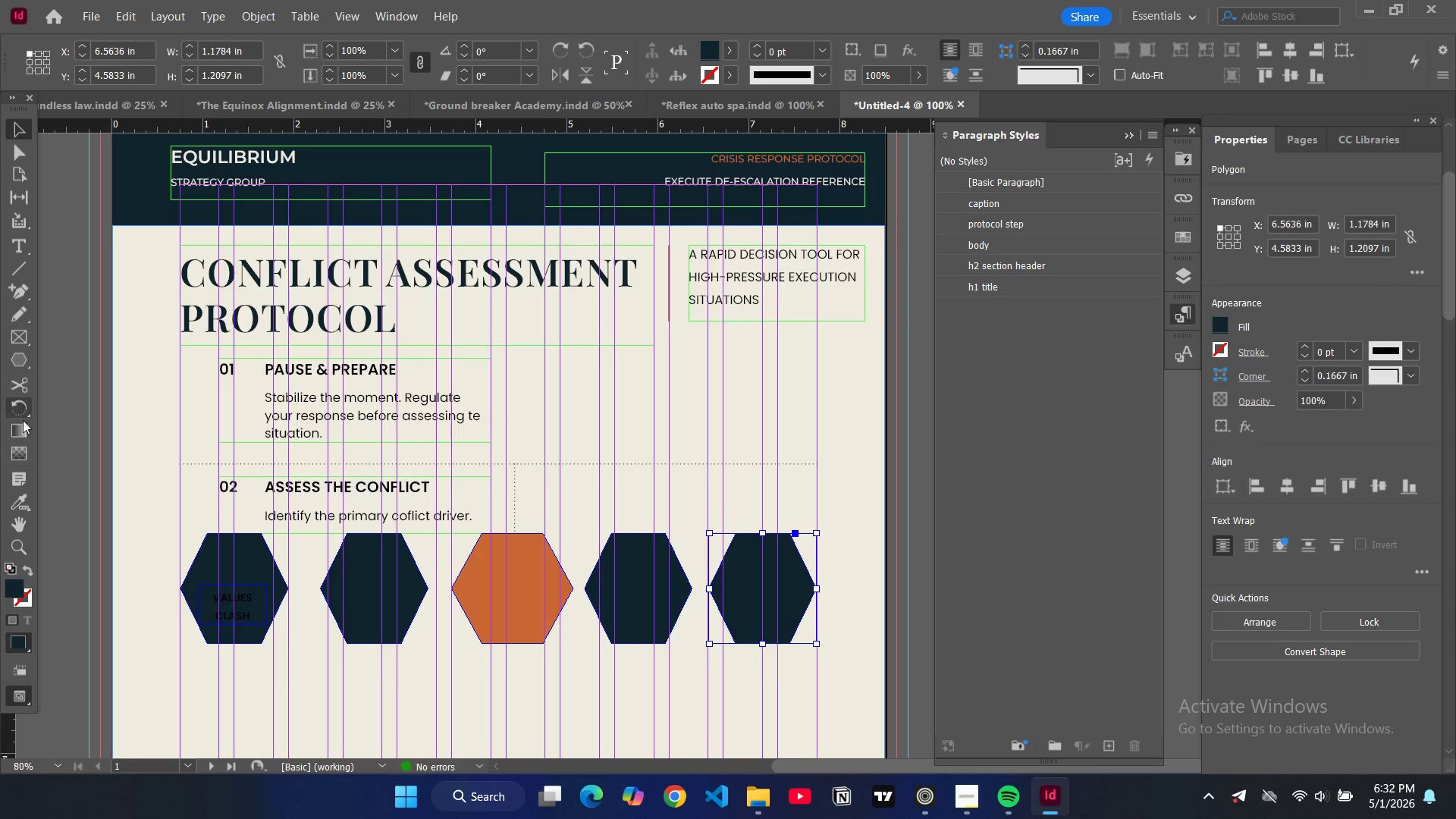 
left_click([58, 435])
 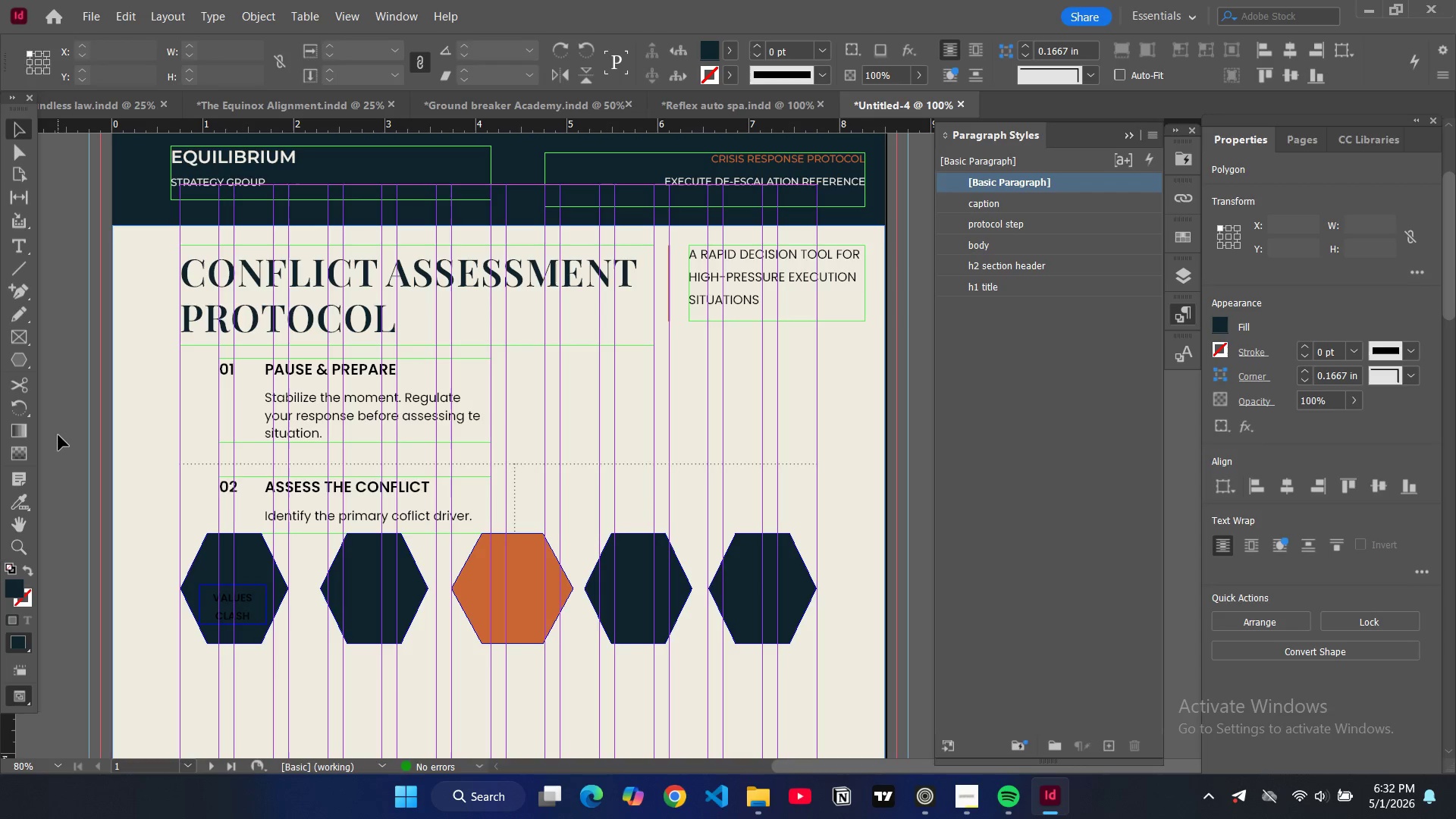 
key(W)
 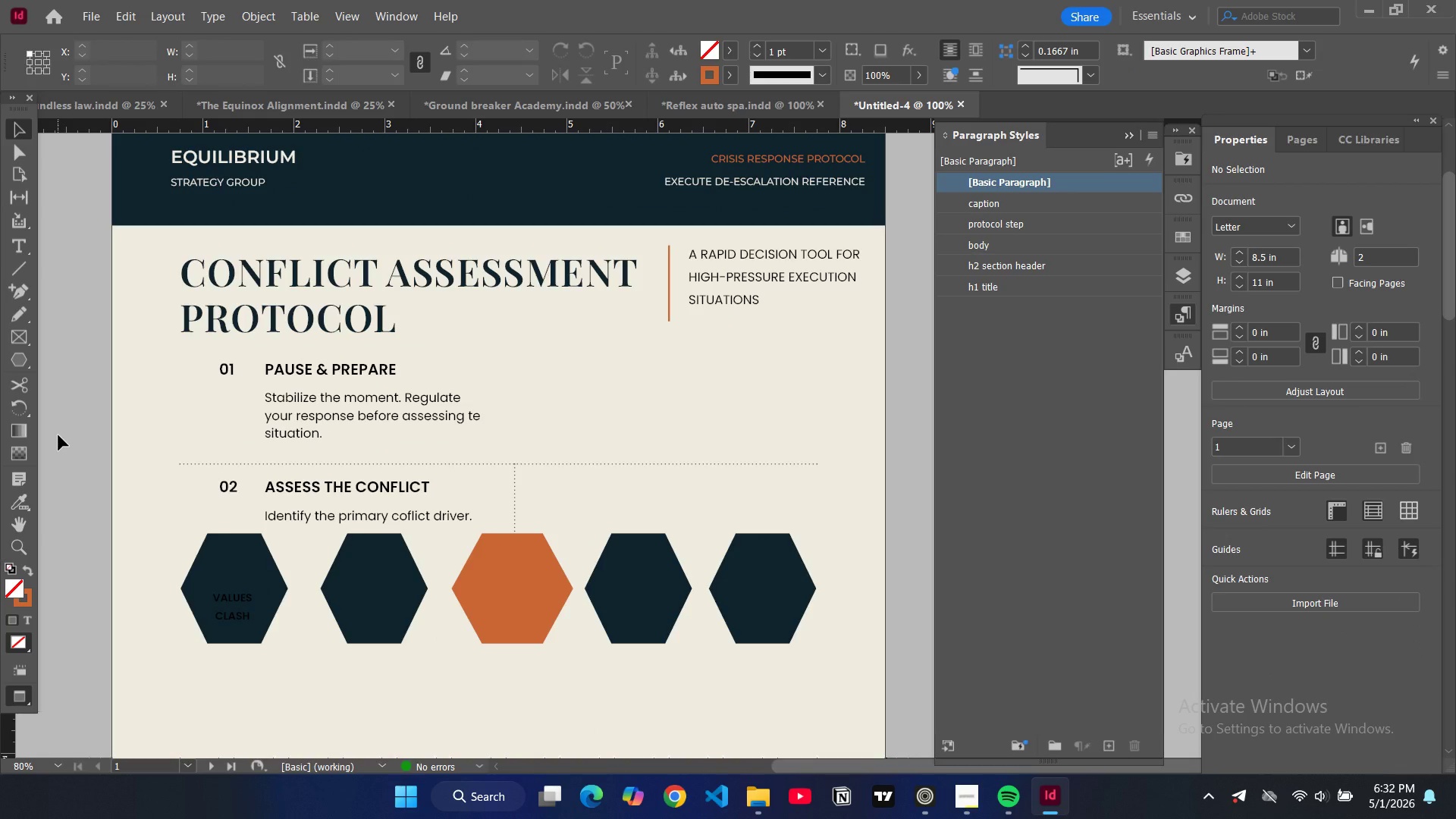 
key(W)
 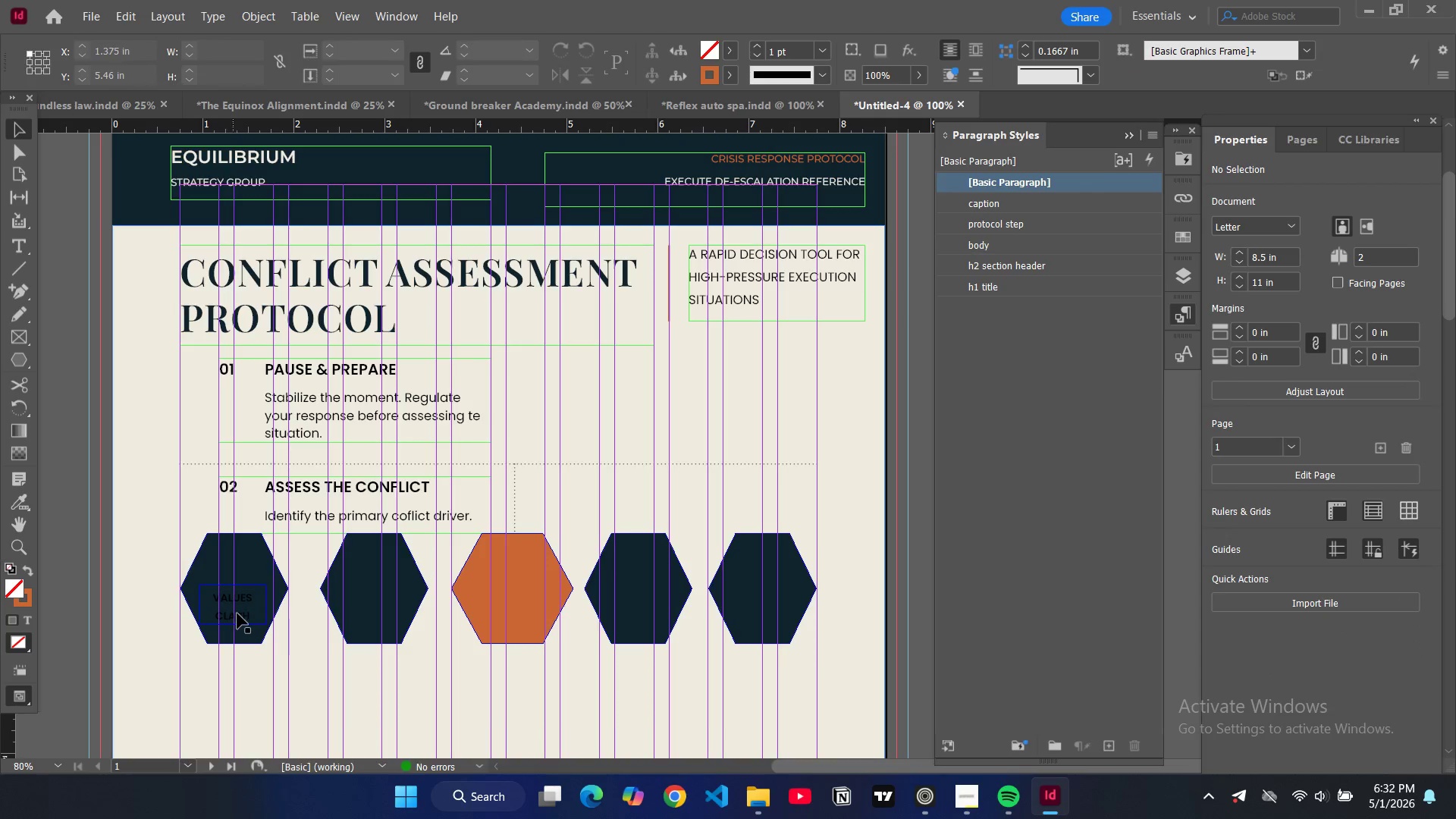 
left_click([238, 613])
 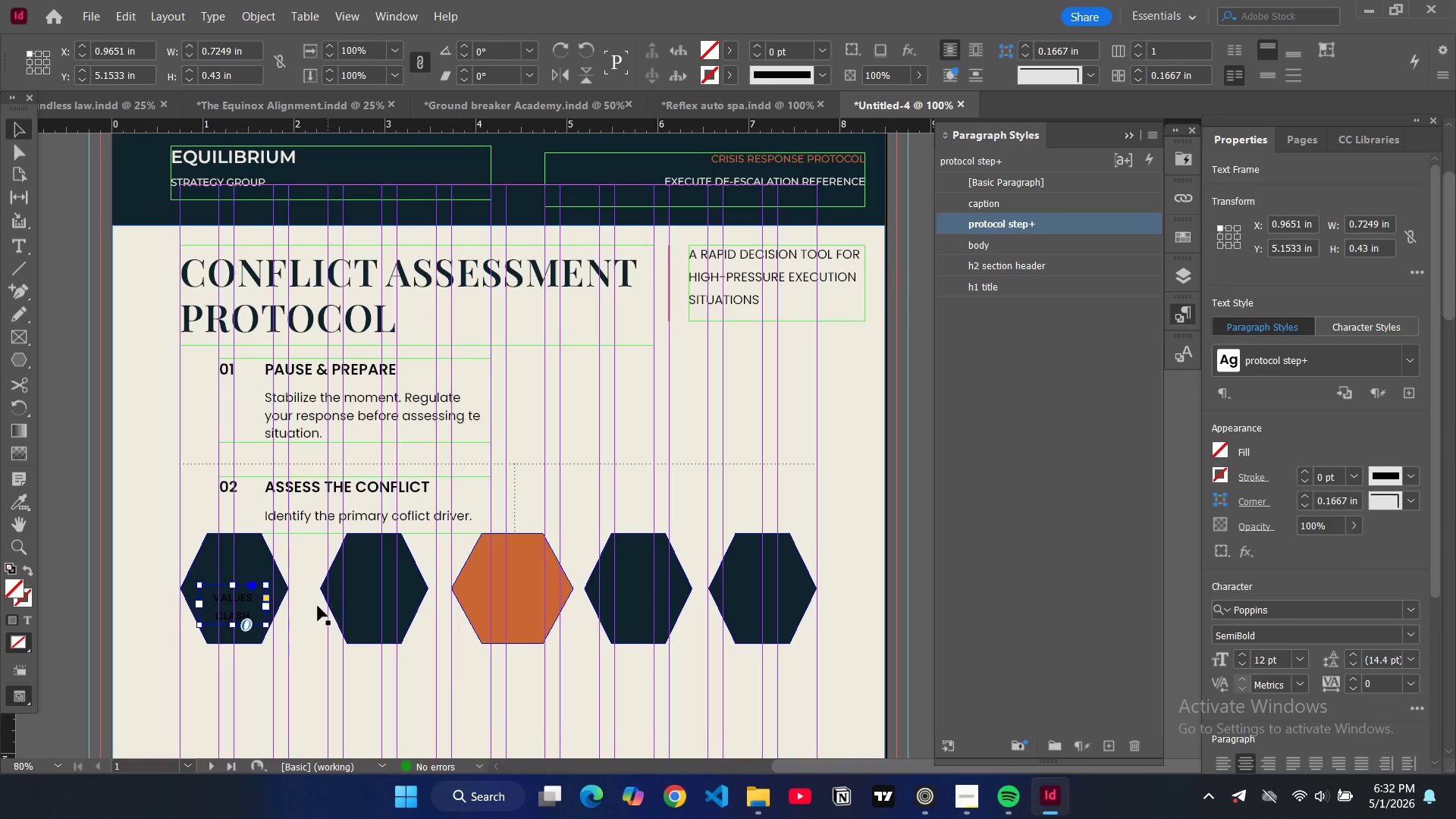 
double_click([251, 602])
 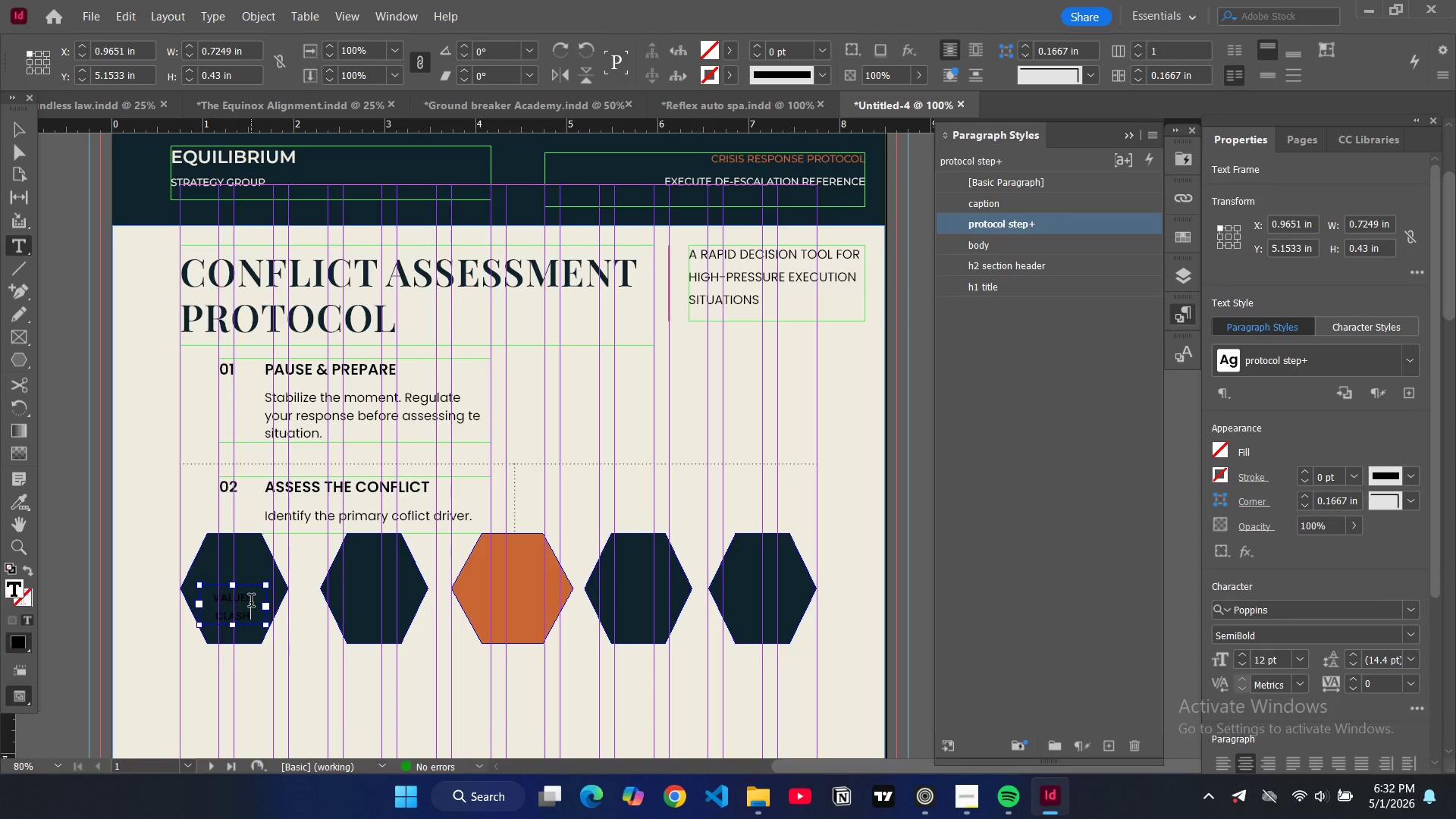 
key(Control+ControlLeft)
 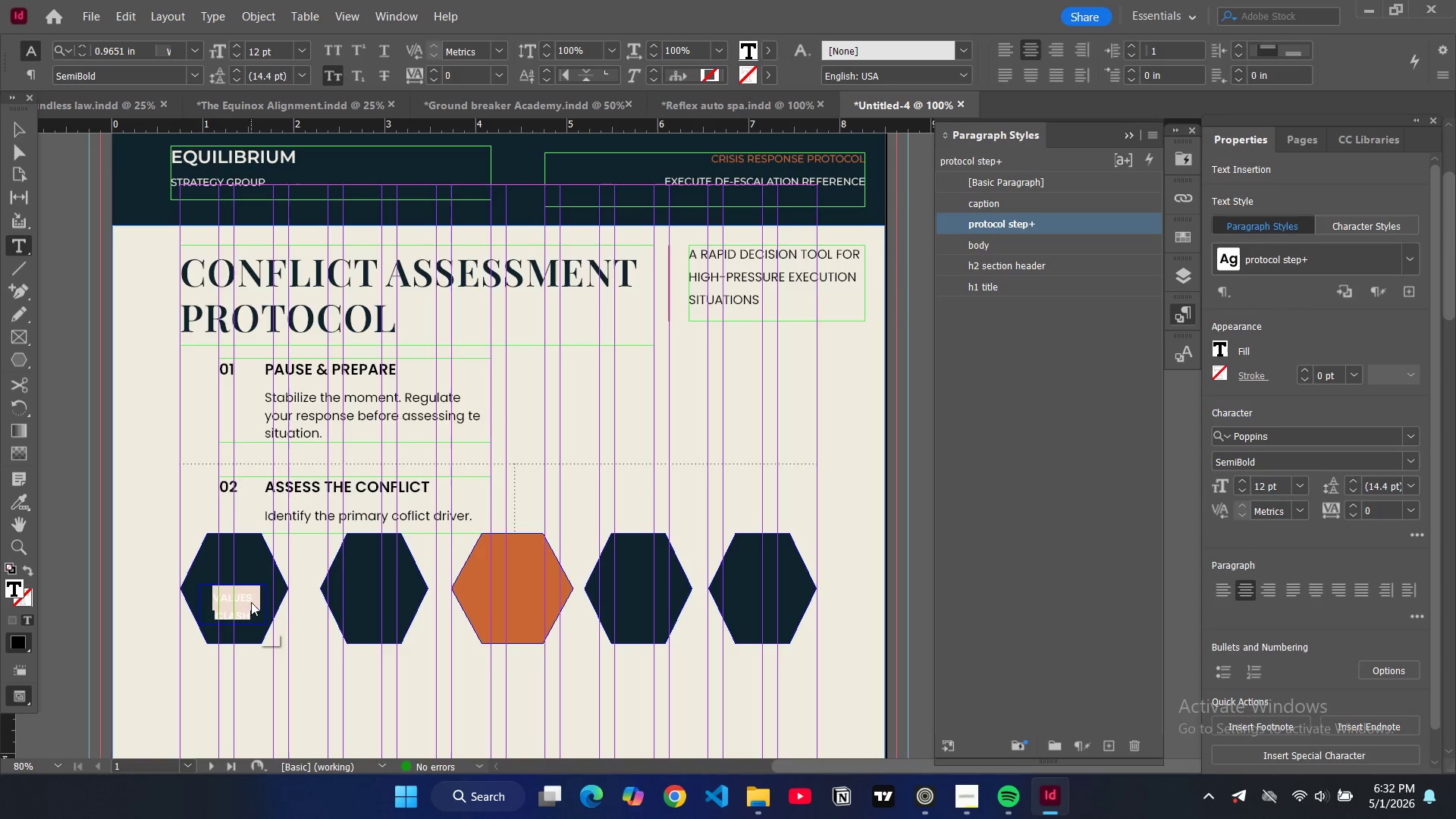 
key(Control+A)
 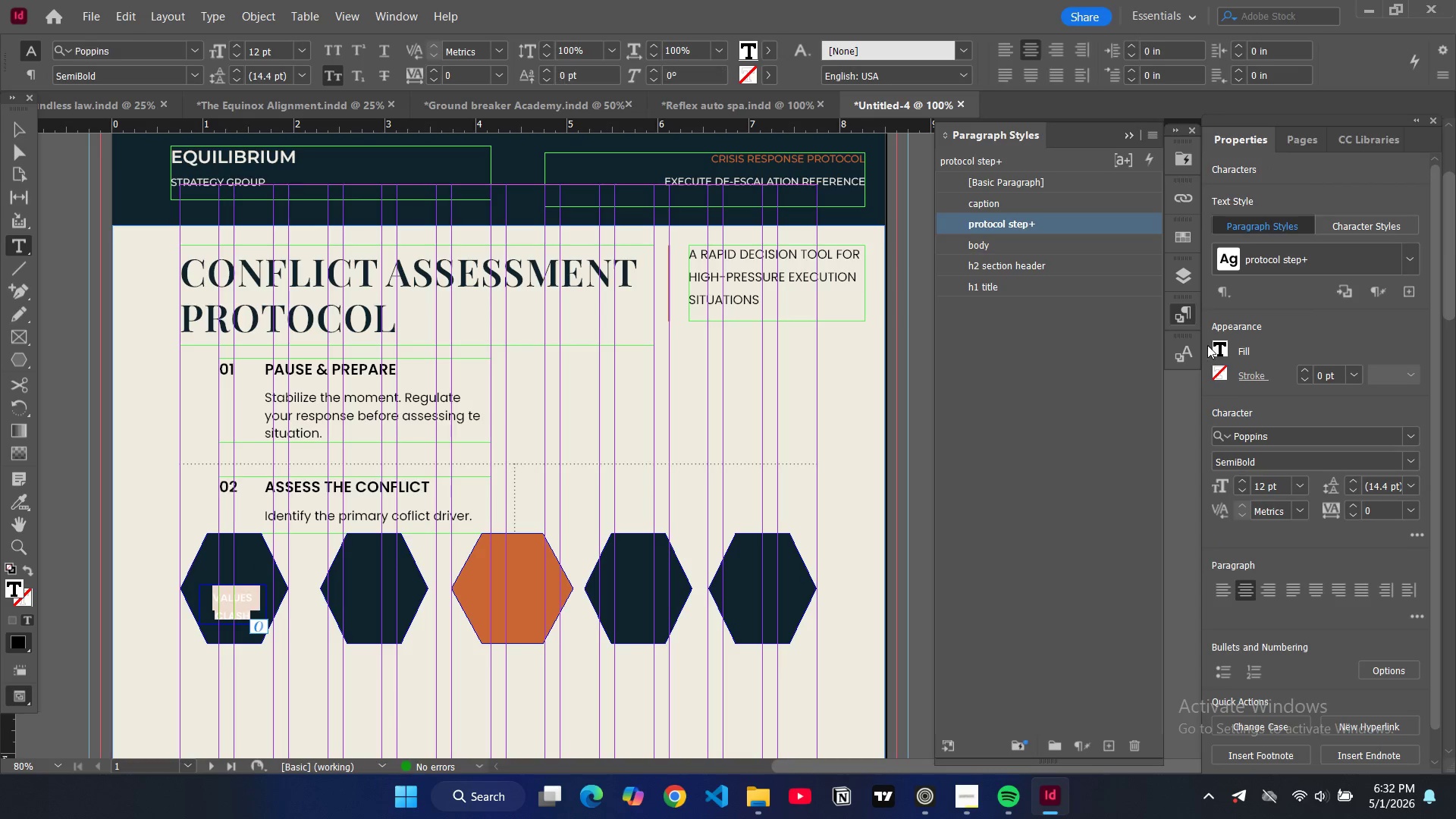 
left_click([1219, 345])
 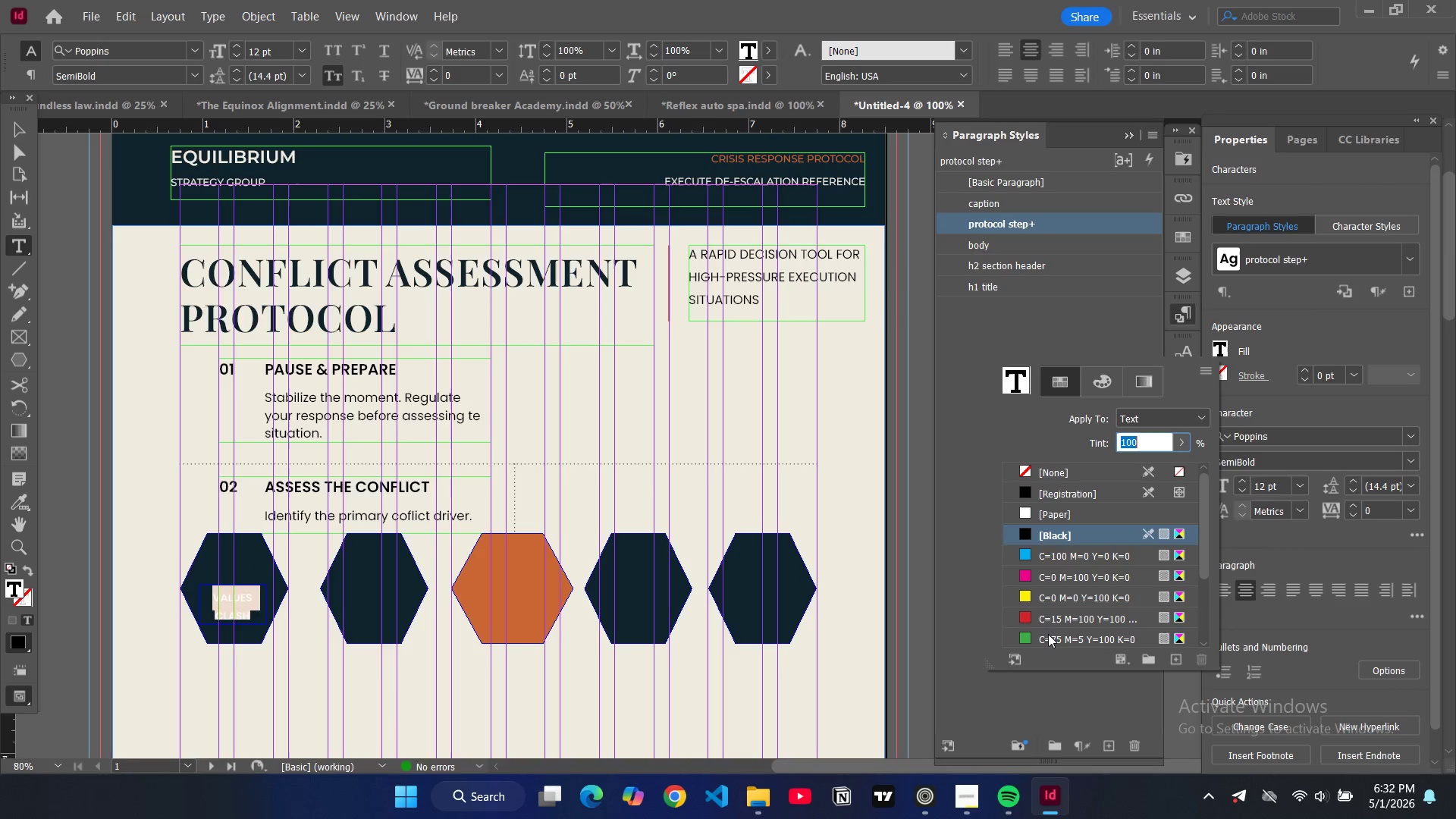 
scroll: coordinate [1036, 598], scroll_direction: down, amount: 6.0
 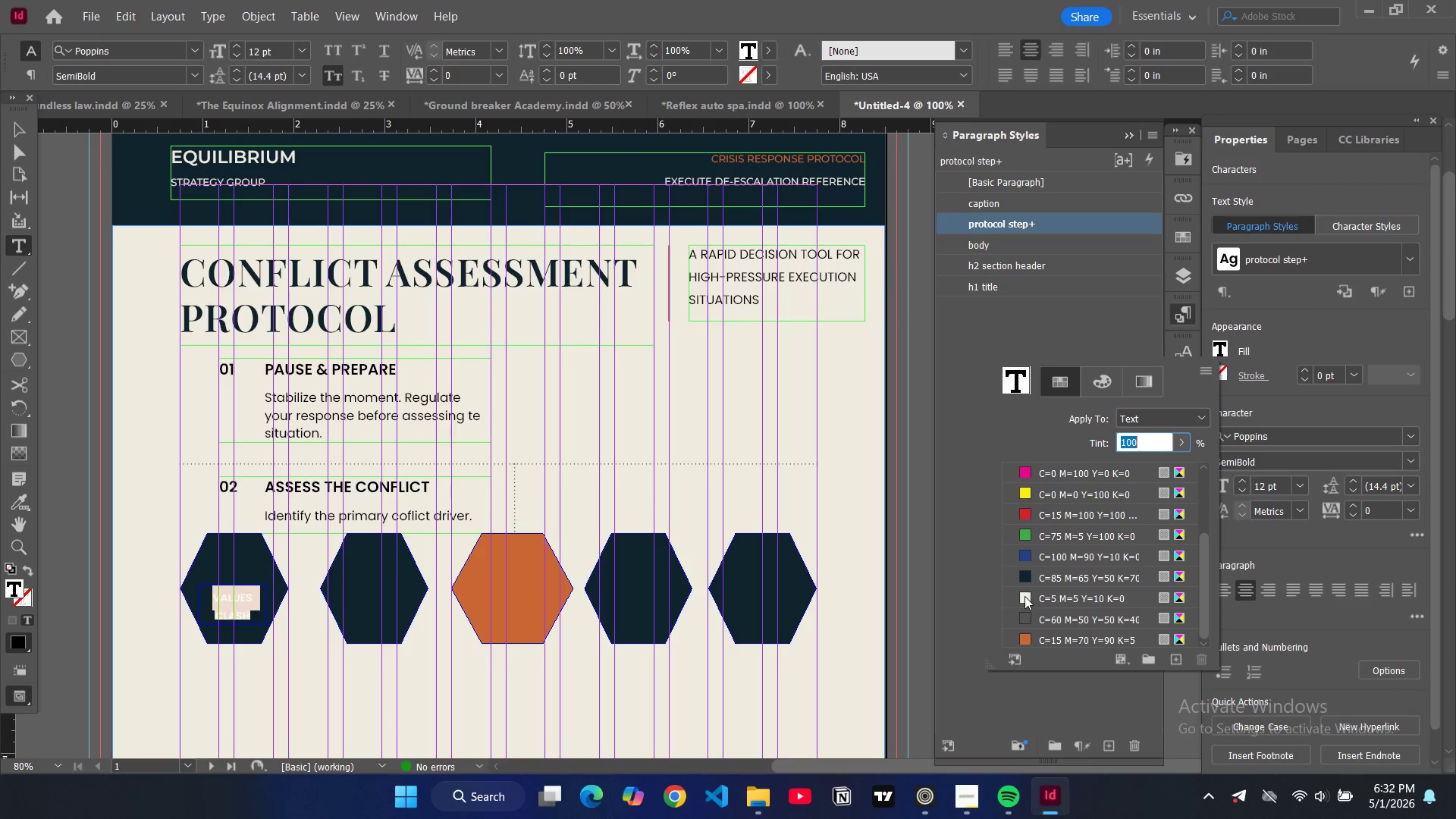 
left_click([1025, 596])
 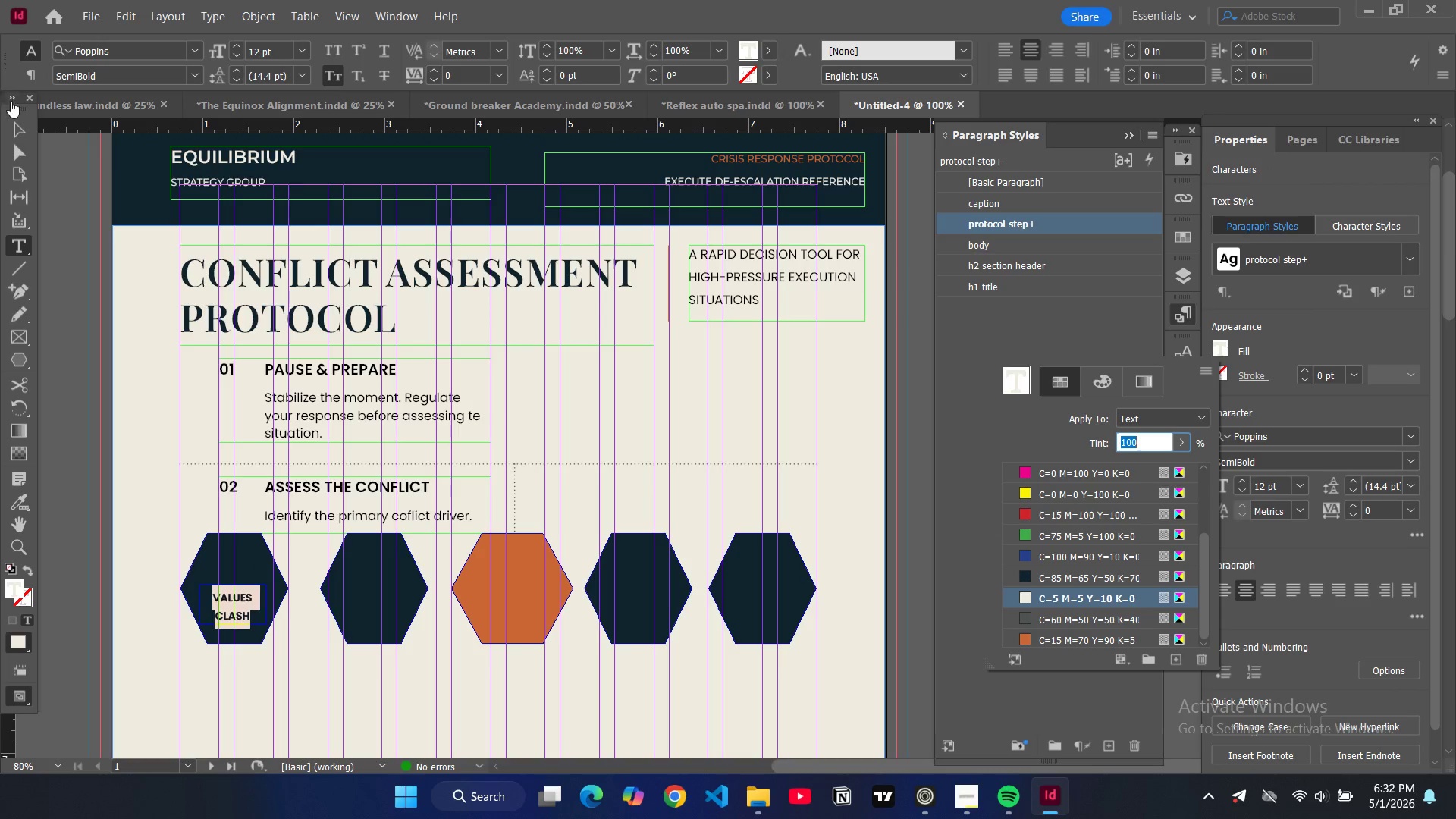 
left_click([14, 124])
 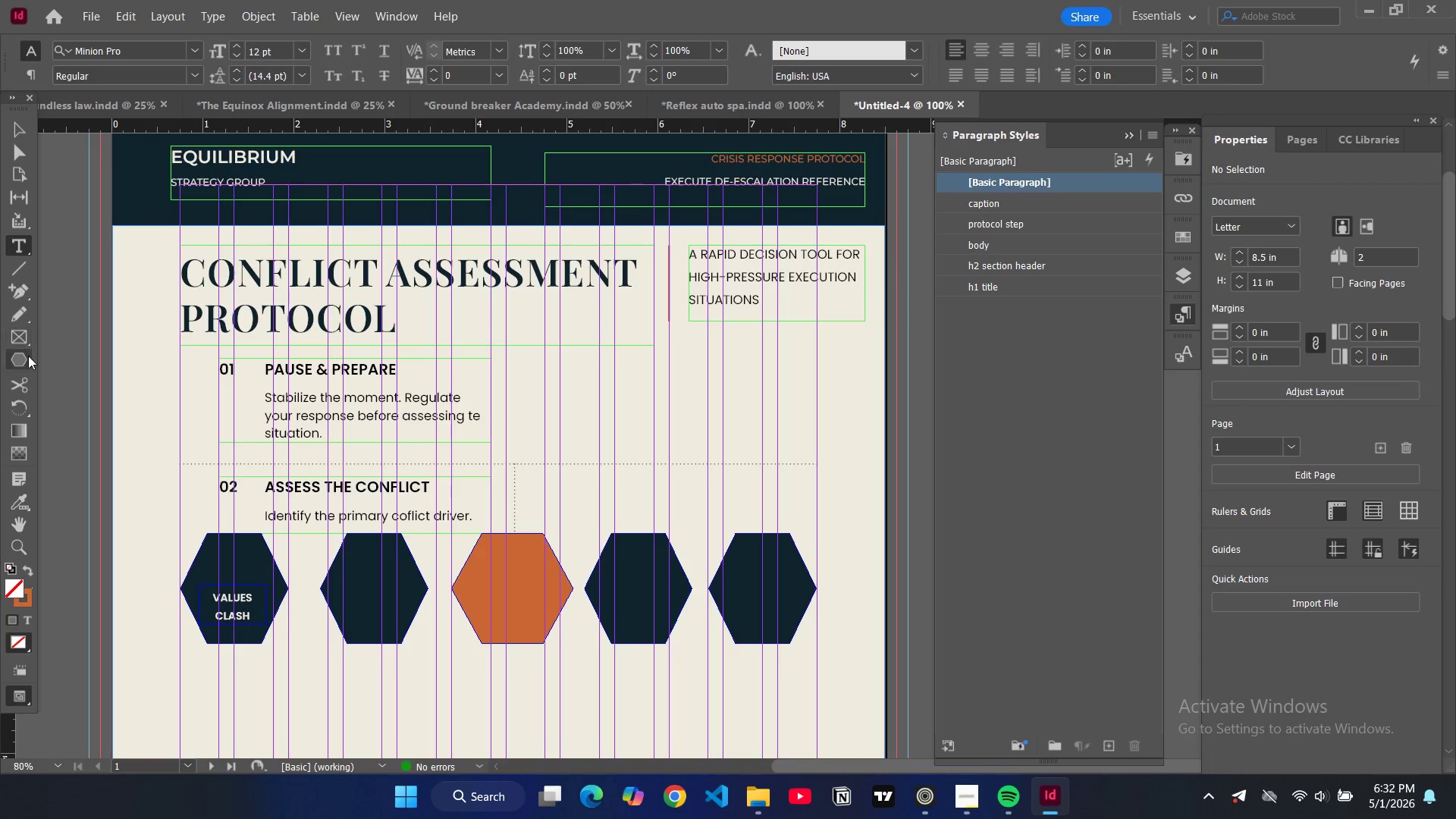 
left_click([72, 386])
 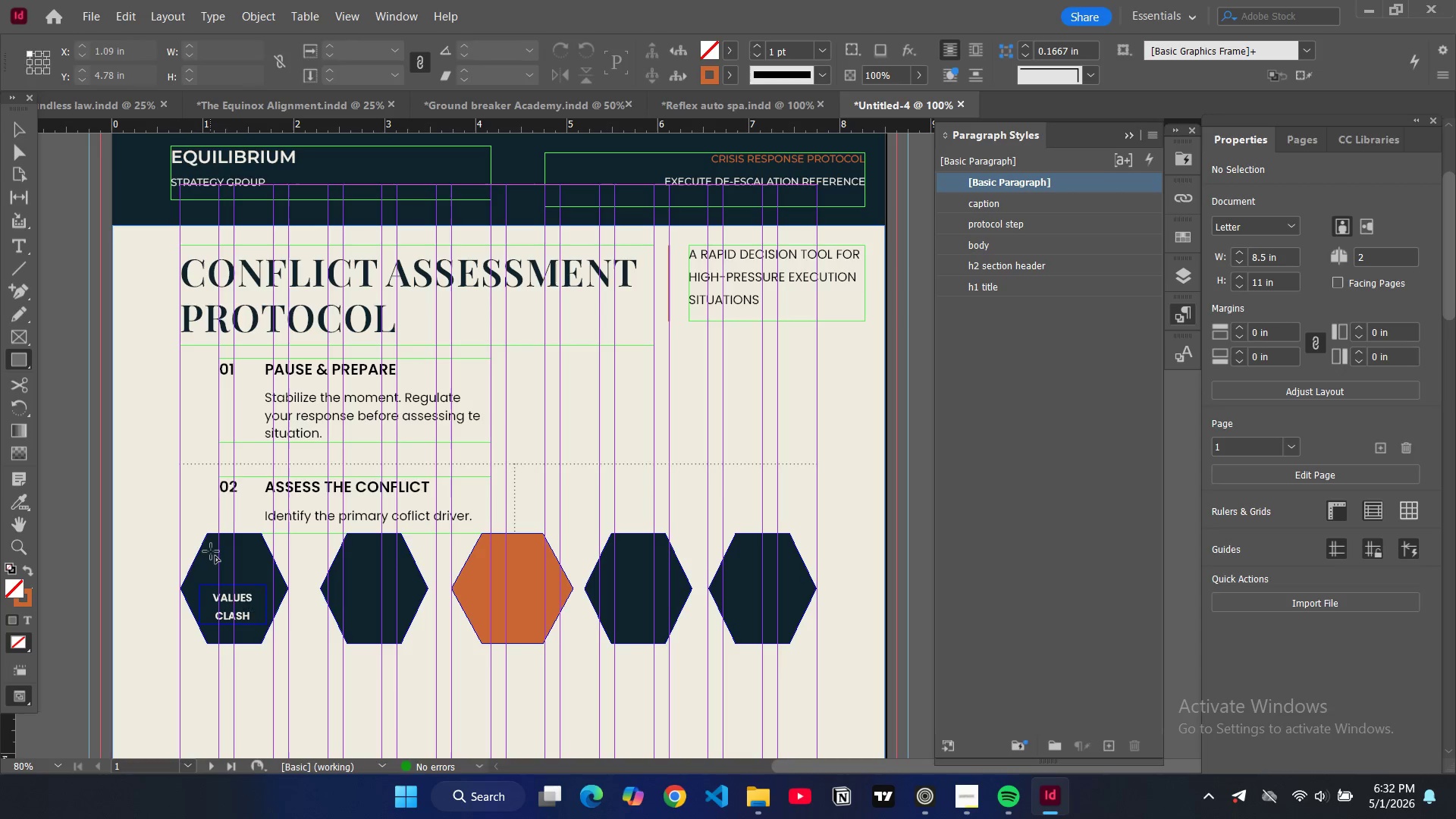 
left_click_drag(start_coordinate=[211, 551], to_coordinate=[254, 584])
 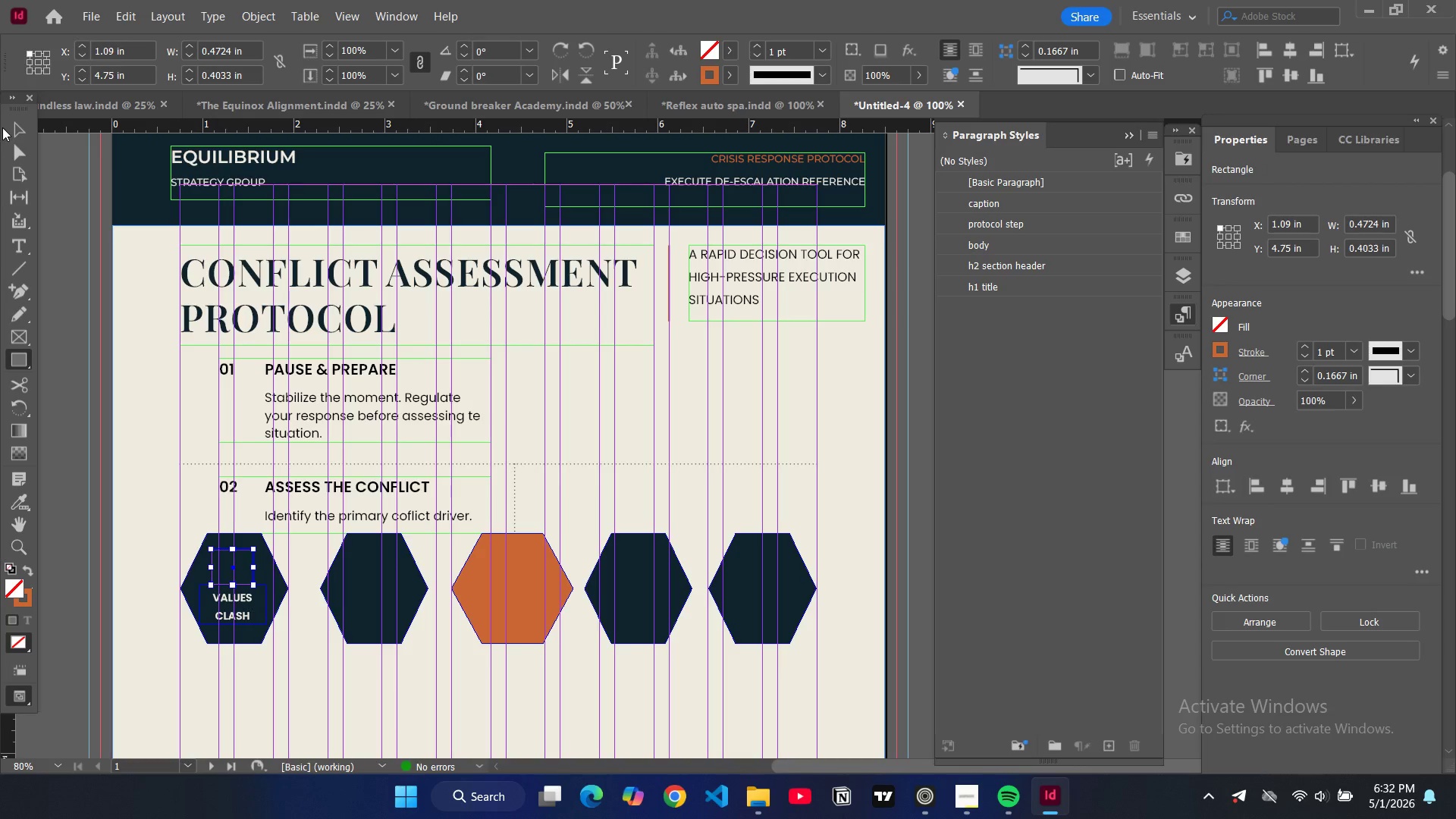 
left_click([19, 134])
 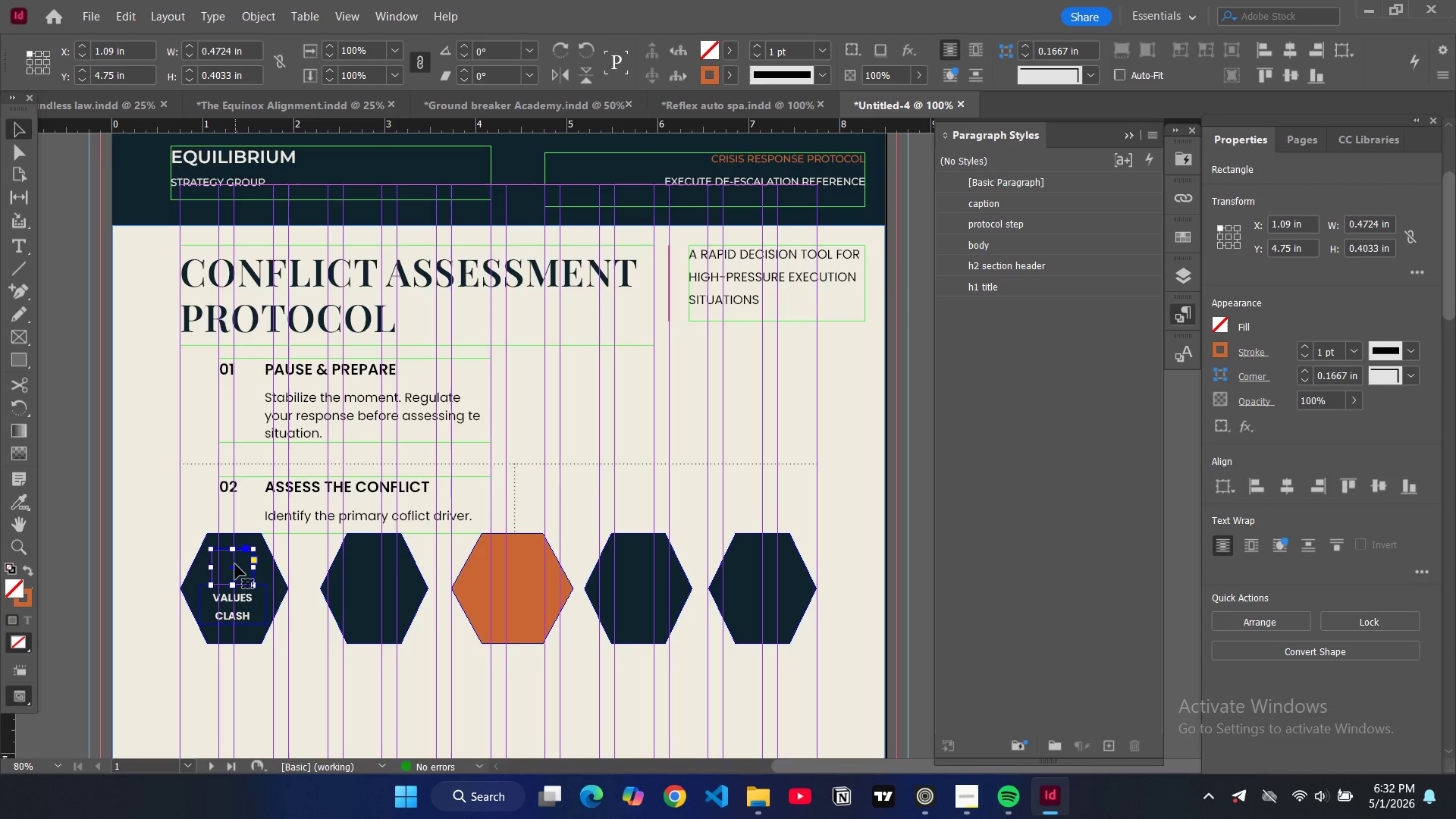 
left_click_drag(start_coordinate=[235, 566], to_coordinate=[239, 566])
 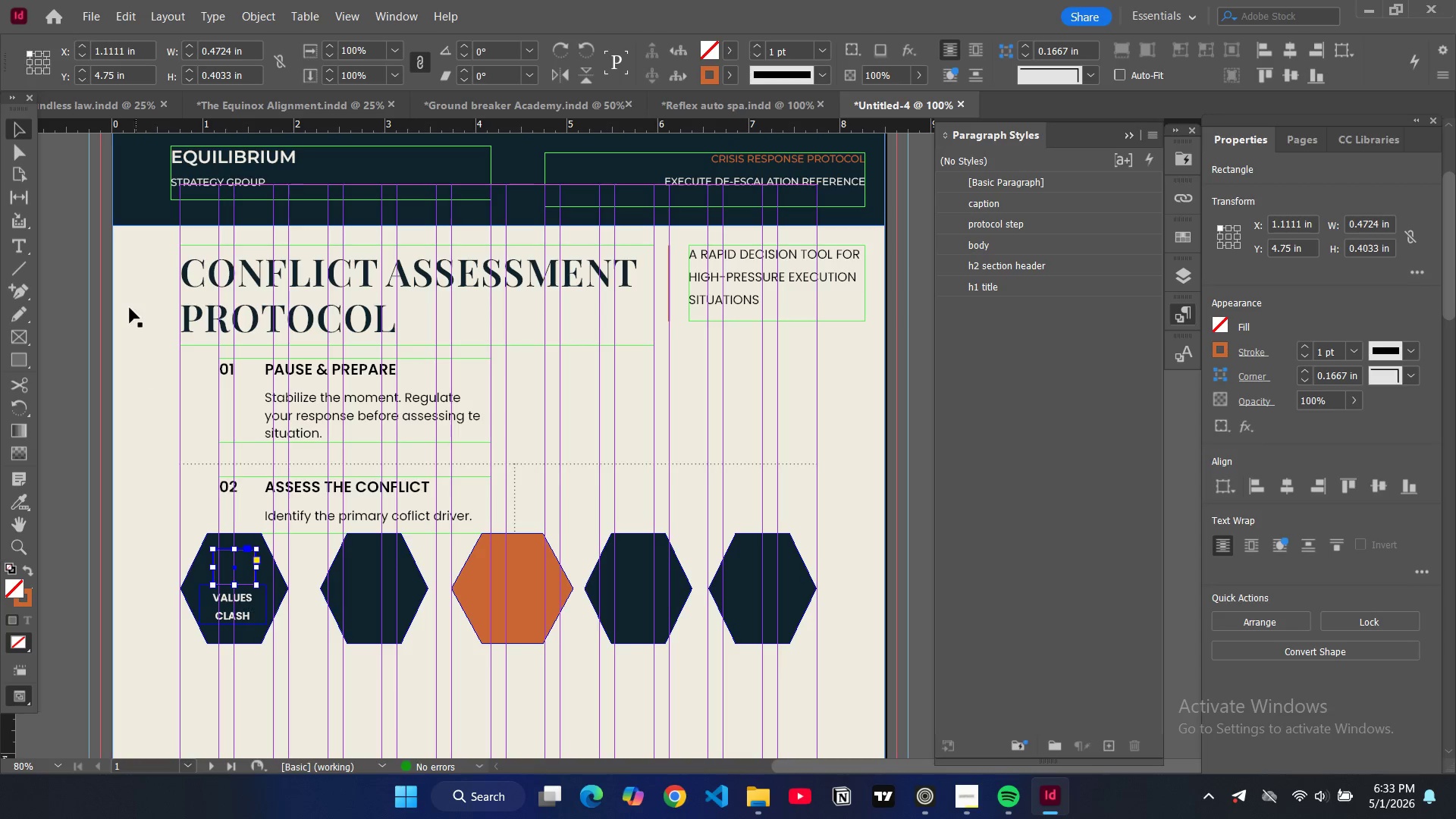 
key(Control+ControlLeft)
 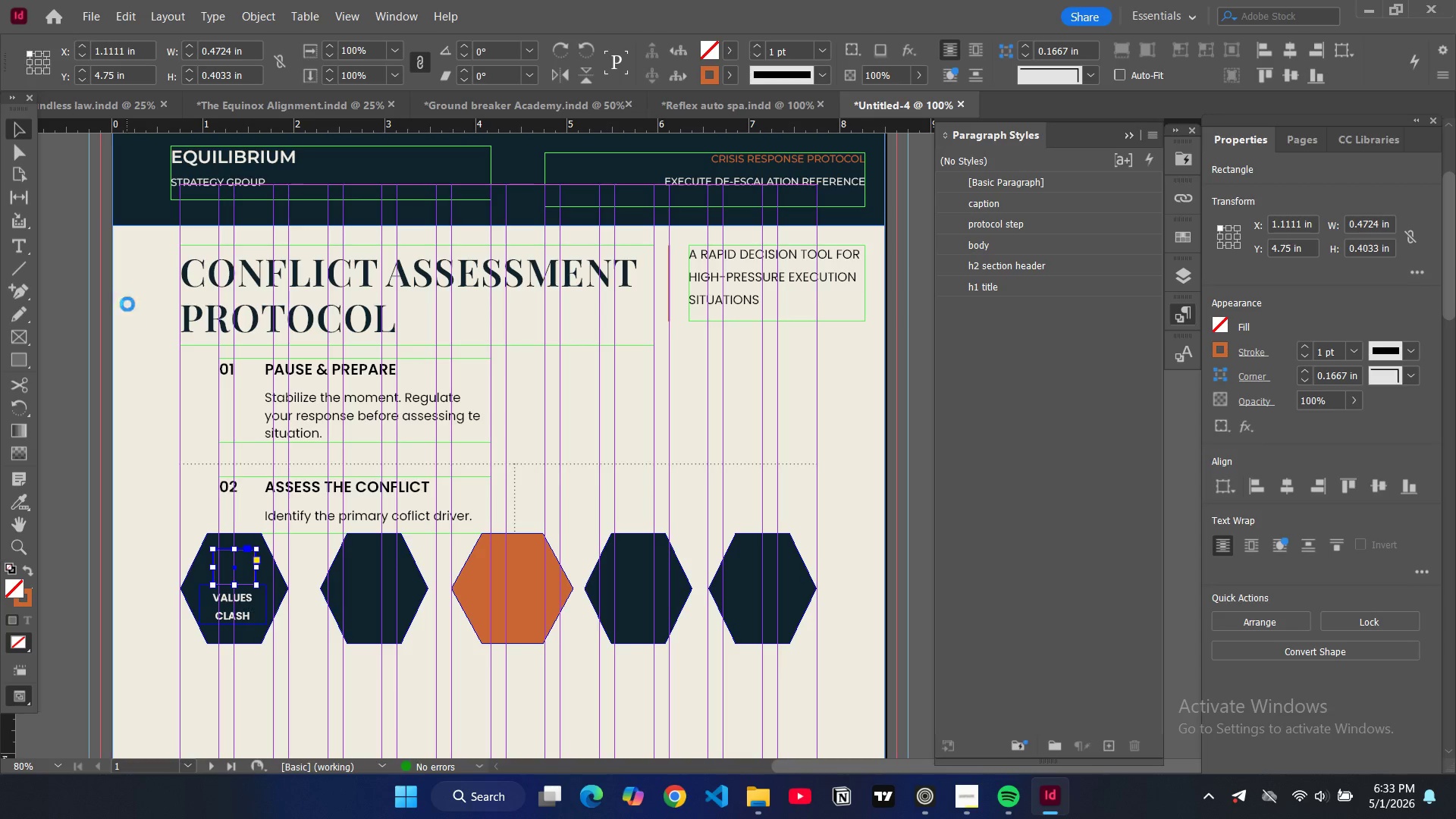 
key(Control+D)
 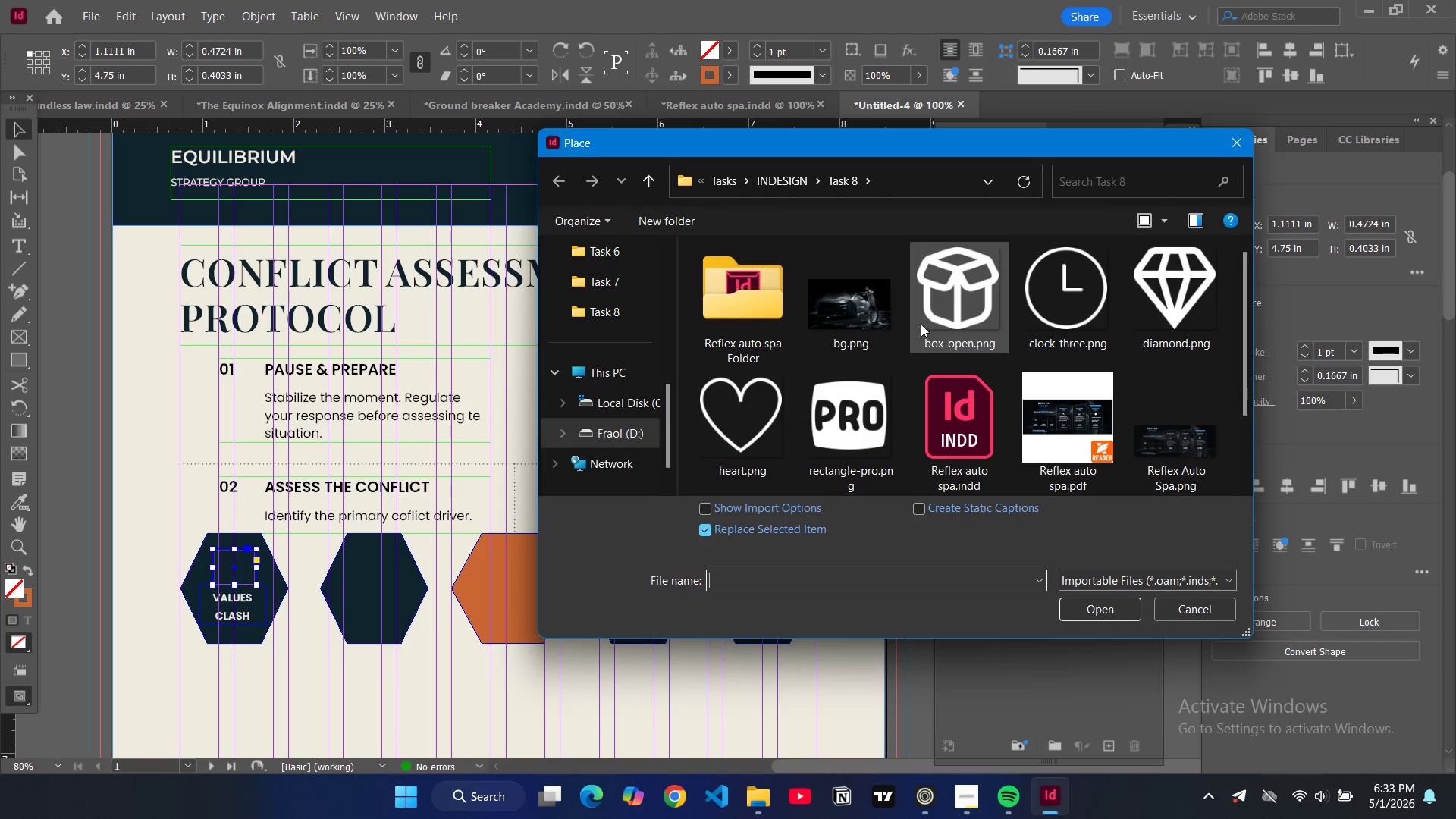 
left_click([789, 176])
 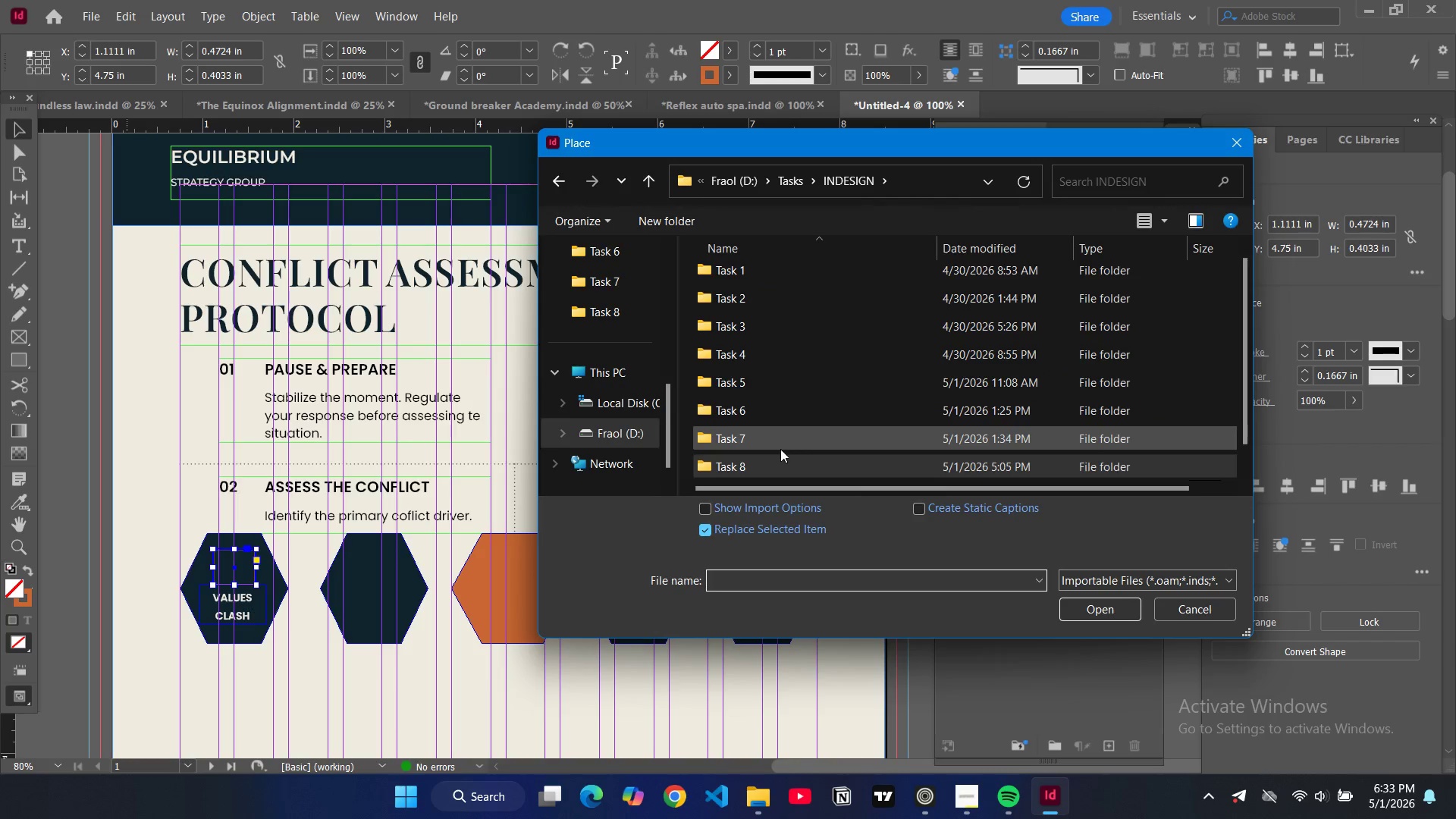 
scroll: coordinate [770, 457], scroll_direction: down, amount: 4.0
 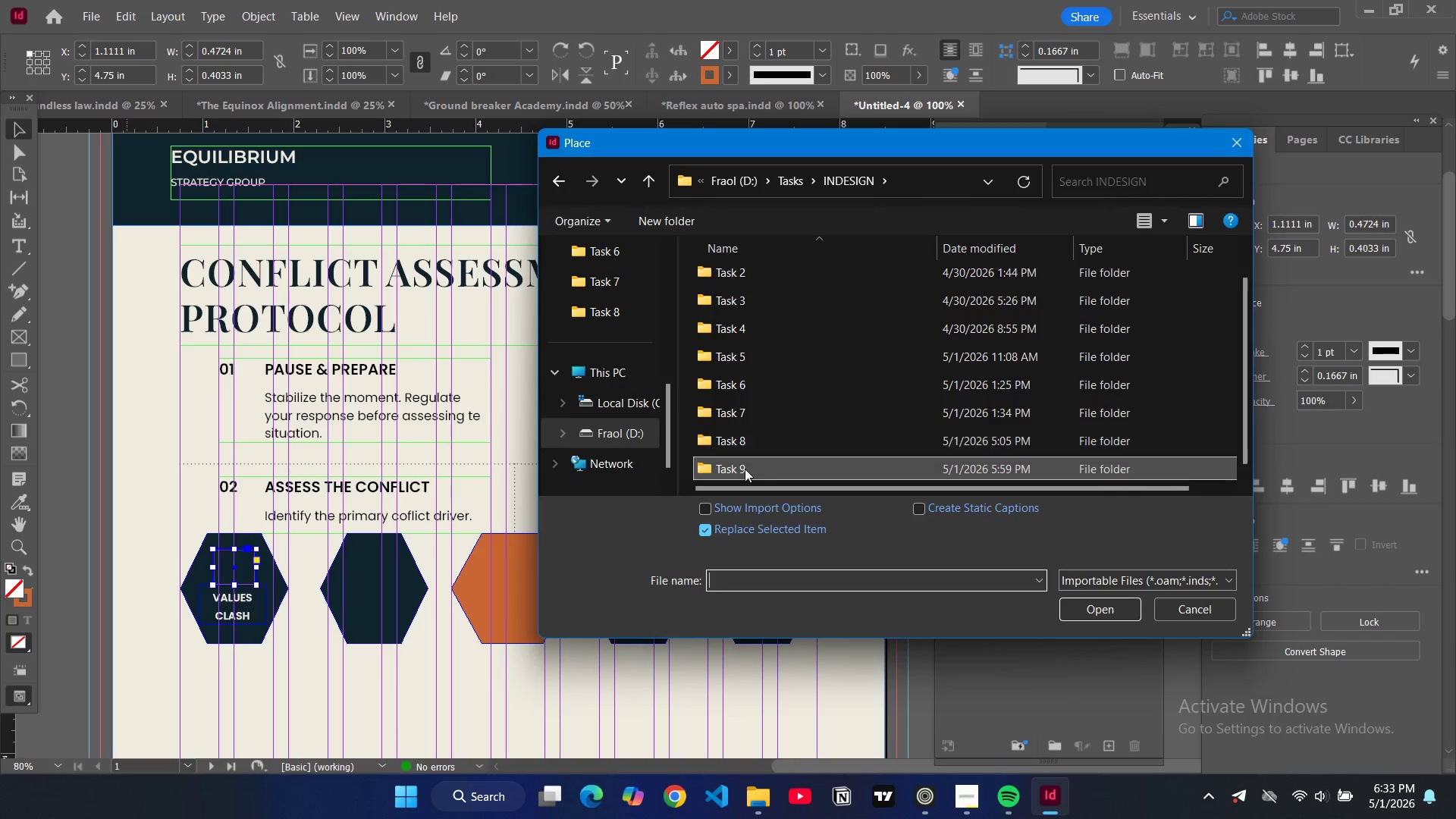 
double_click([745, 469])
 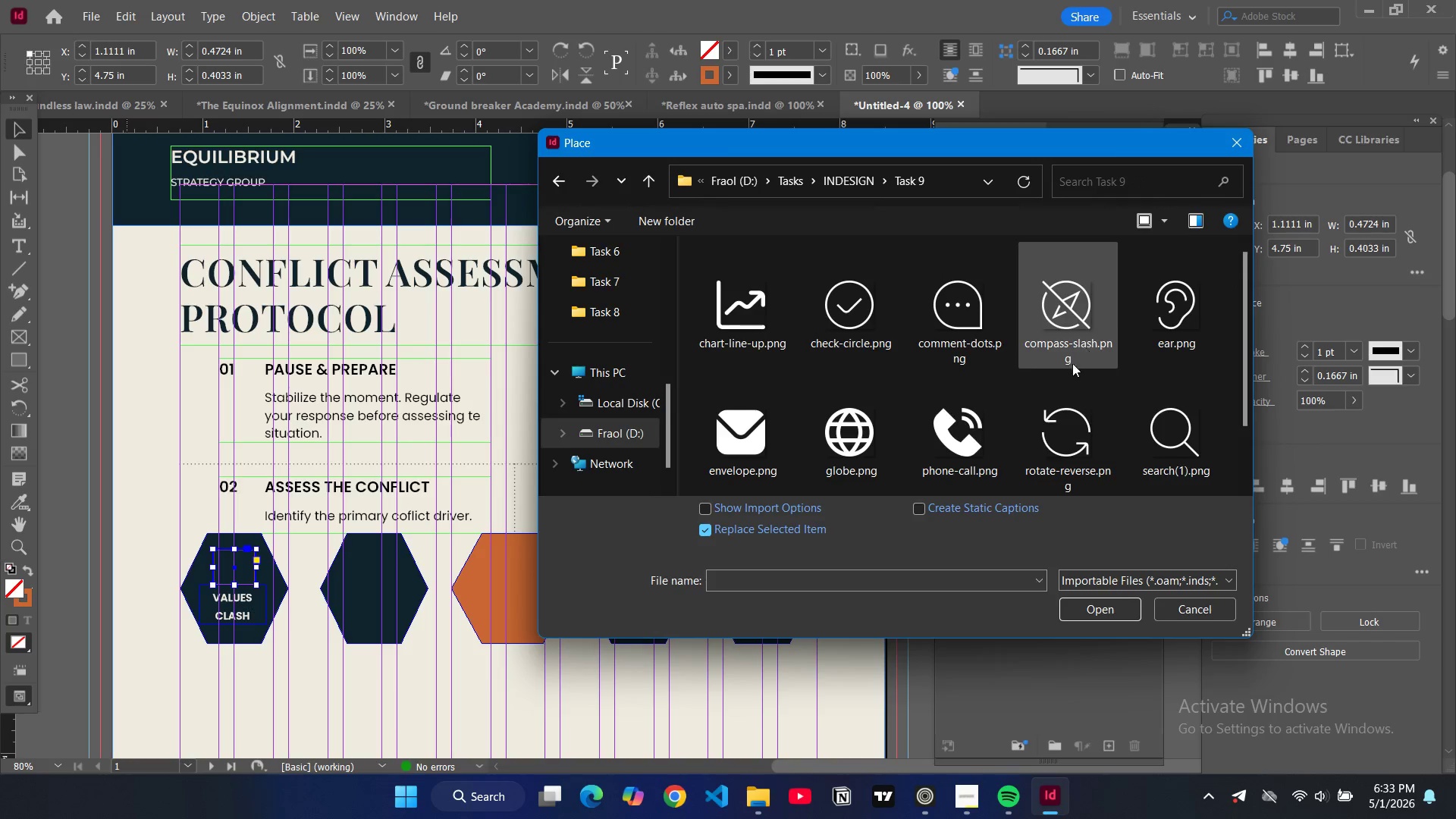 
scroll: coordinate [976, 412], scroll_direction: down, amount: 4.0
 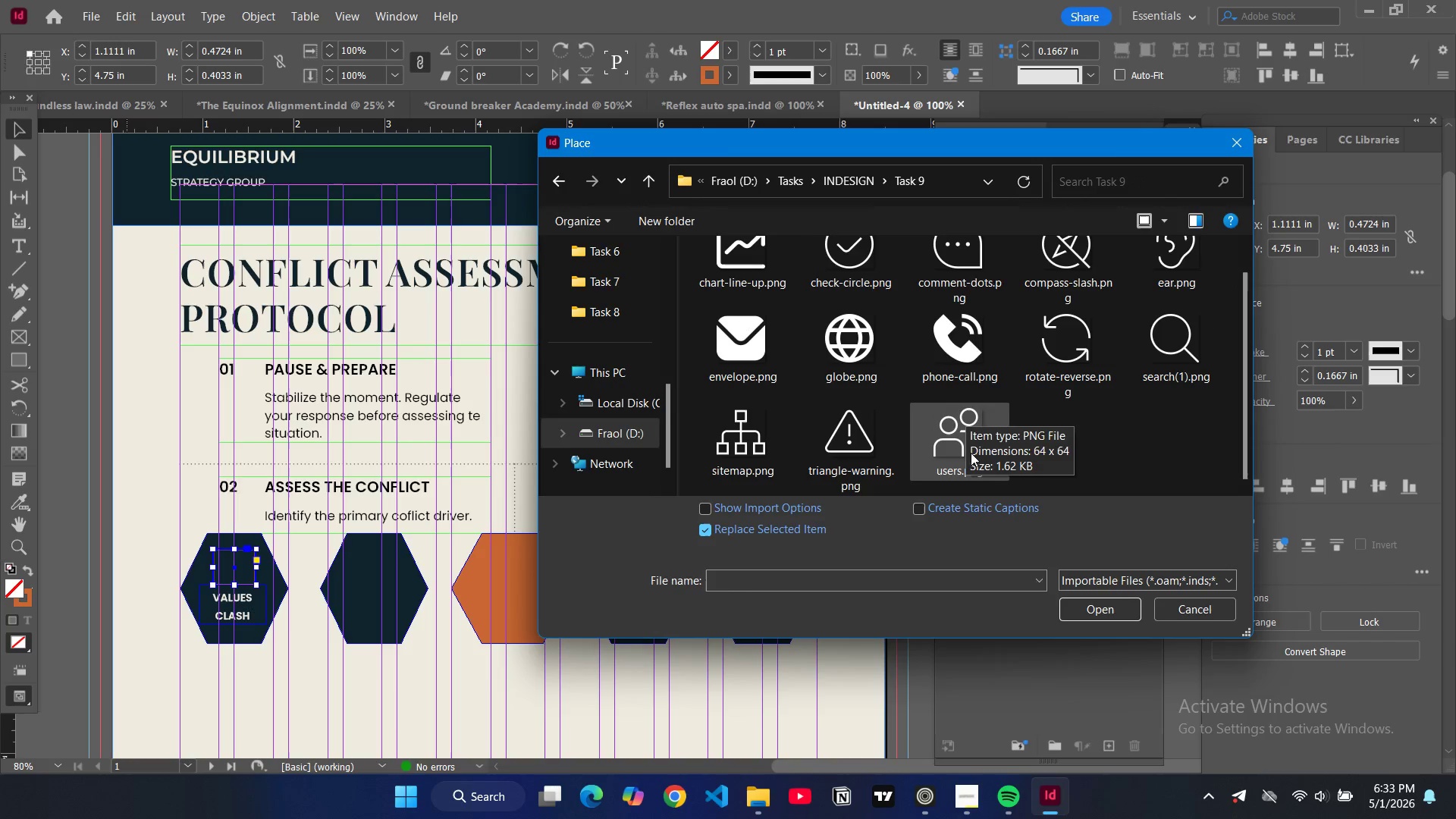 
left_click([971, 453])
 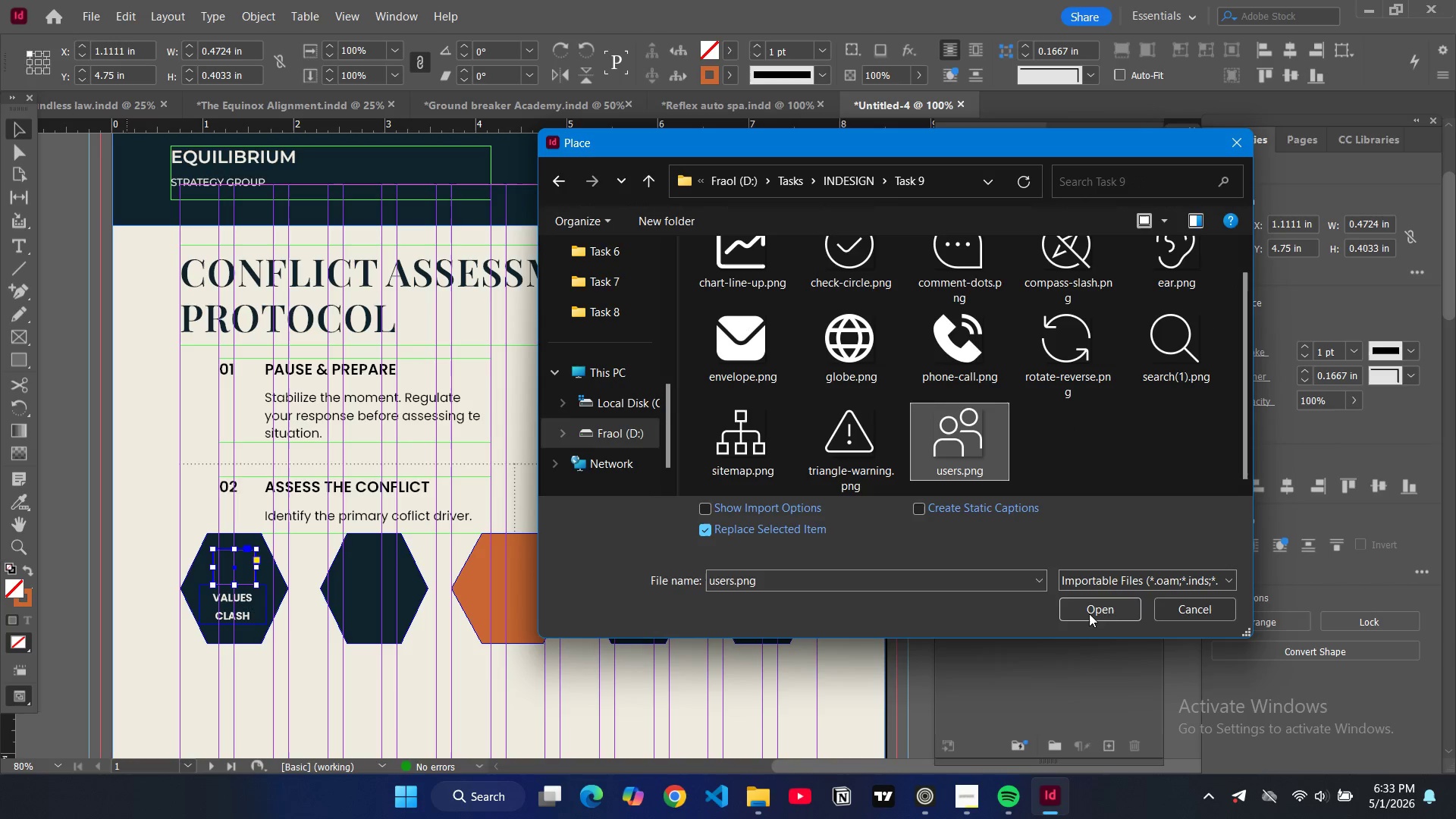 
left_click([1090, 613])
 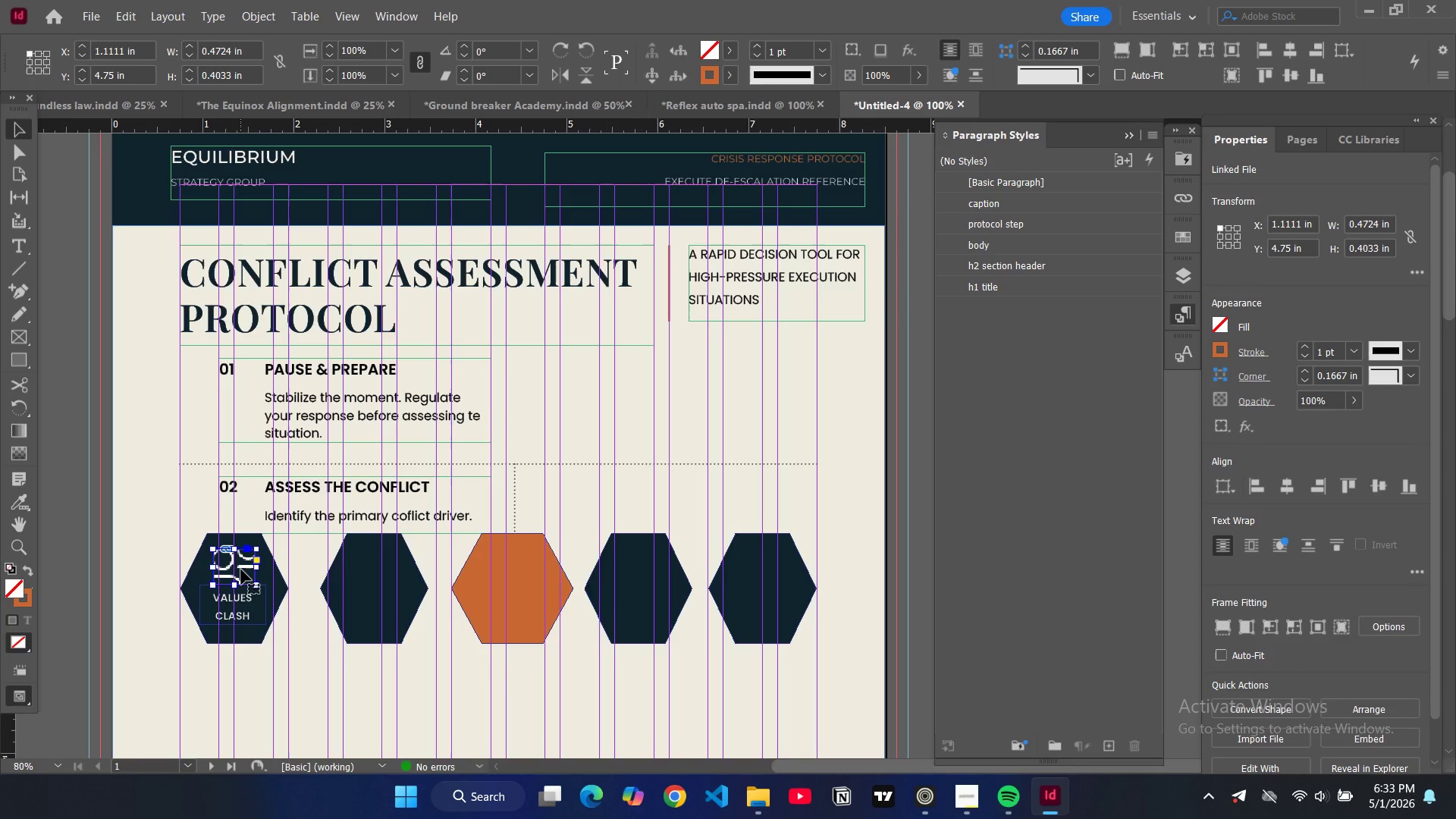 
key(Alt+Control+Shift+C)
 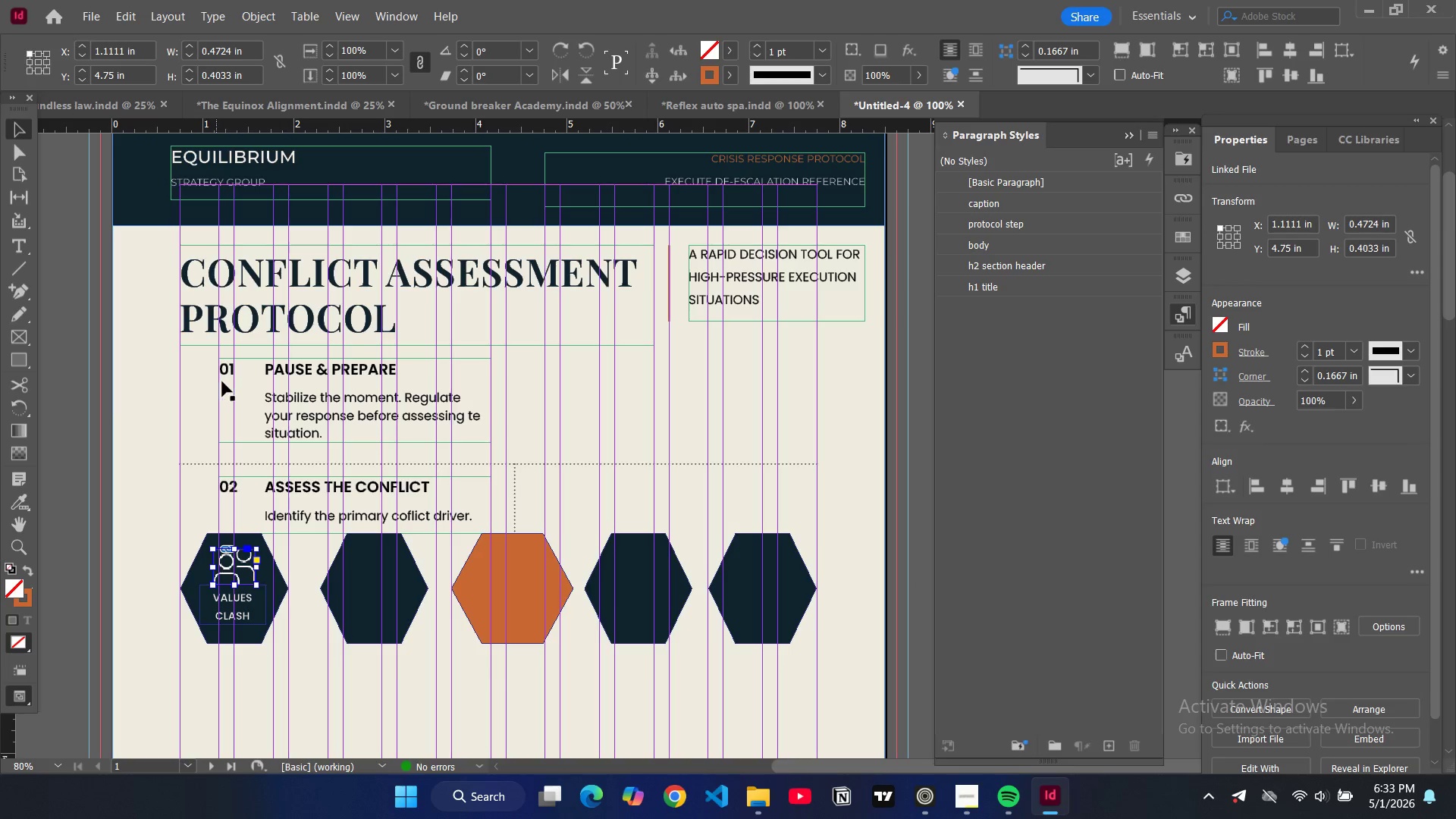 
left_click([50, 215])
 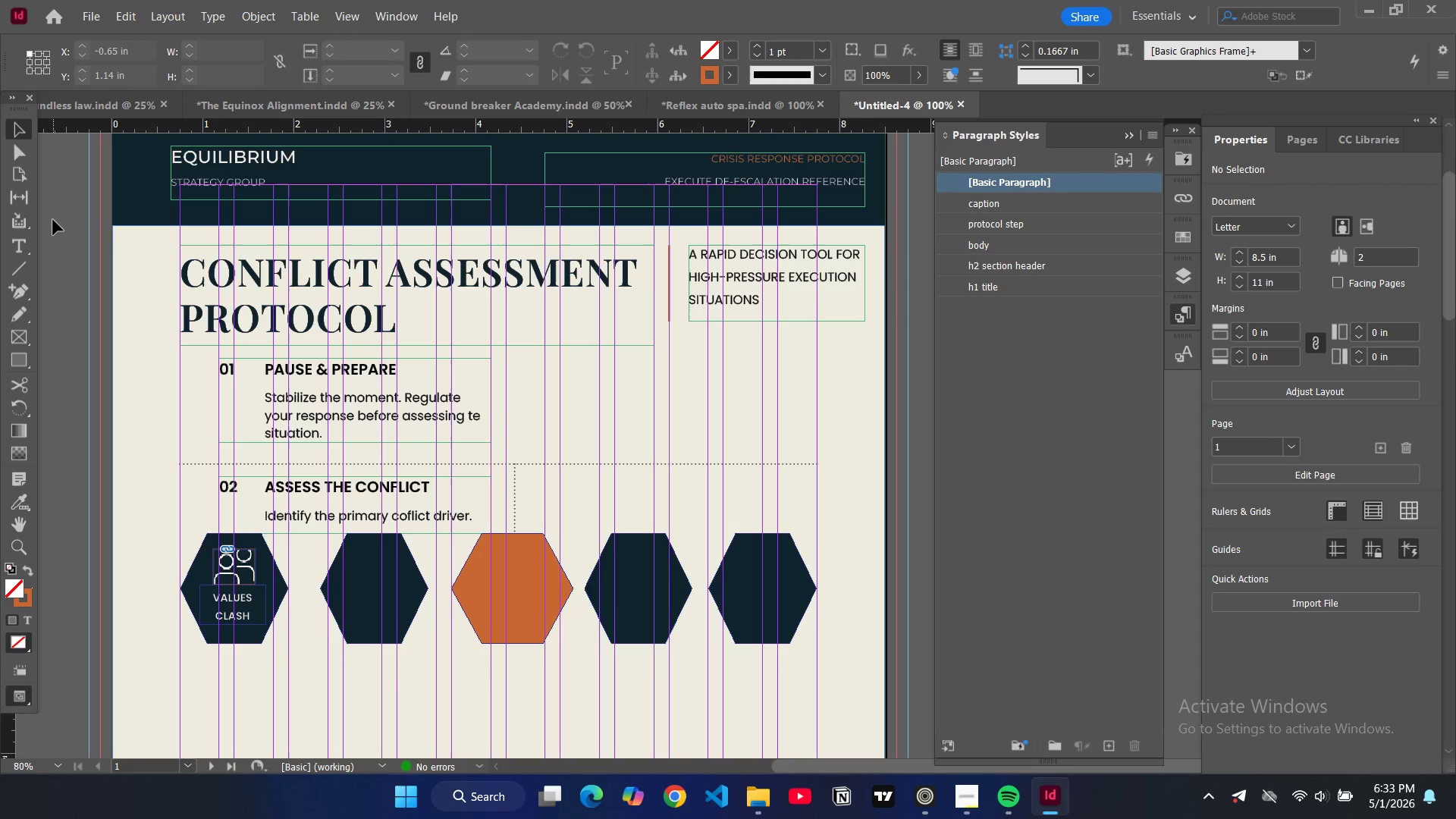 
key(W)
 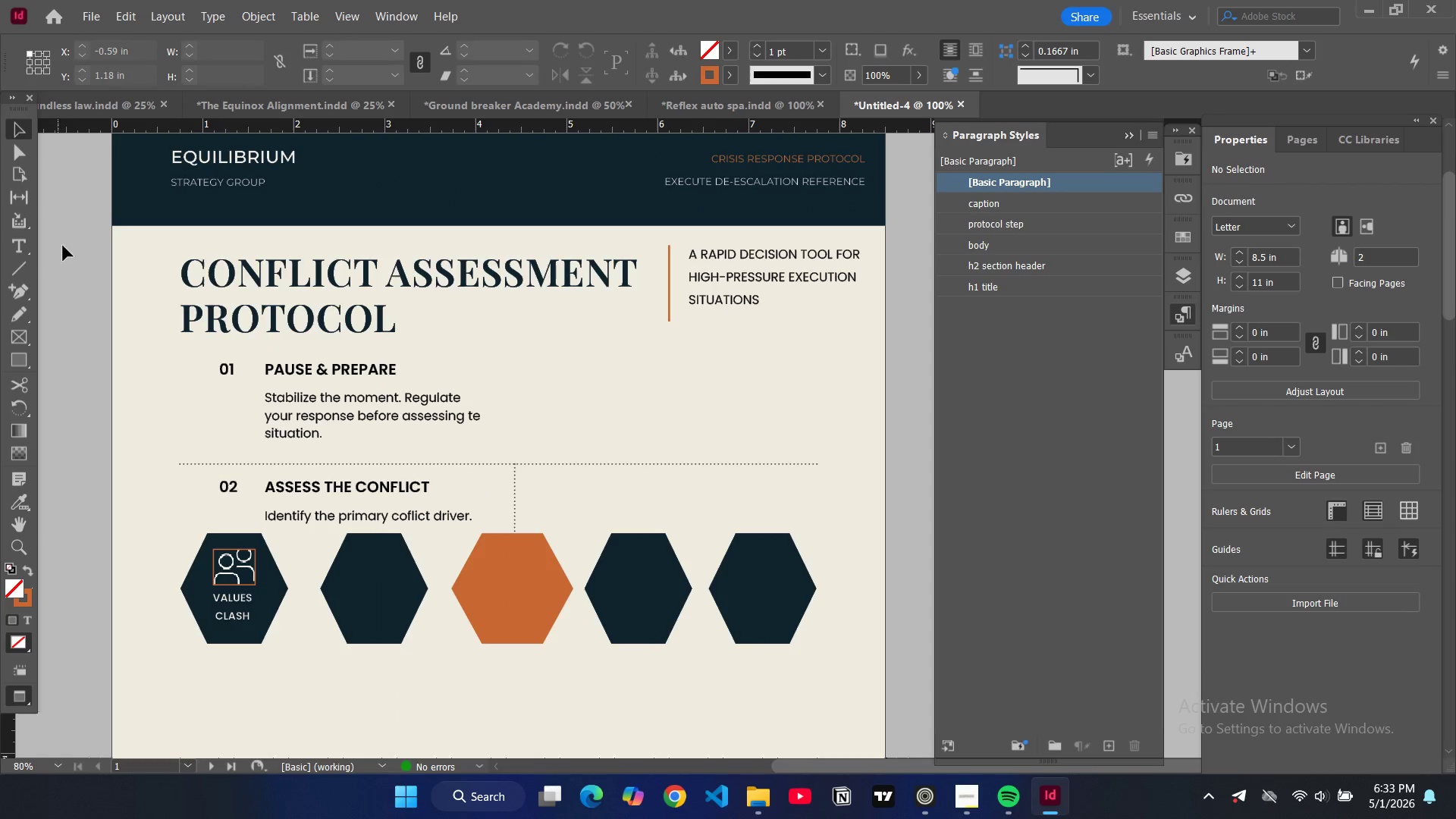 
left_click([60, 258])
 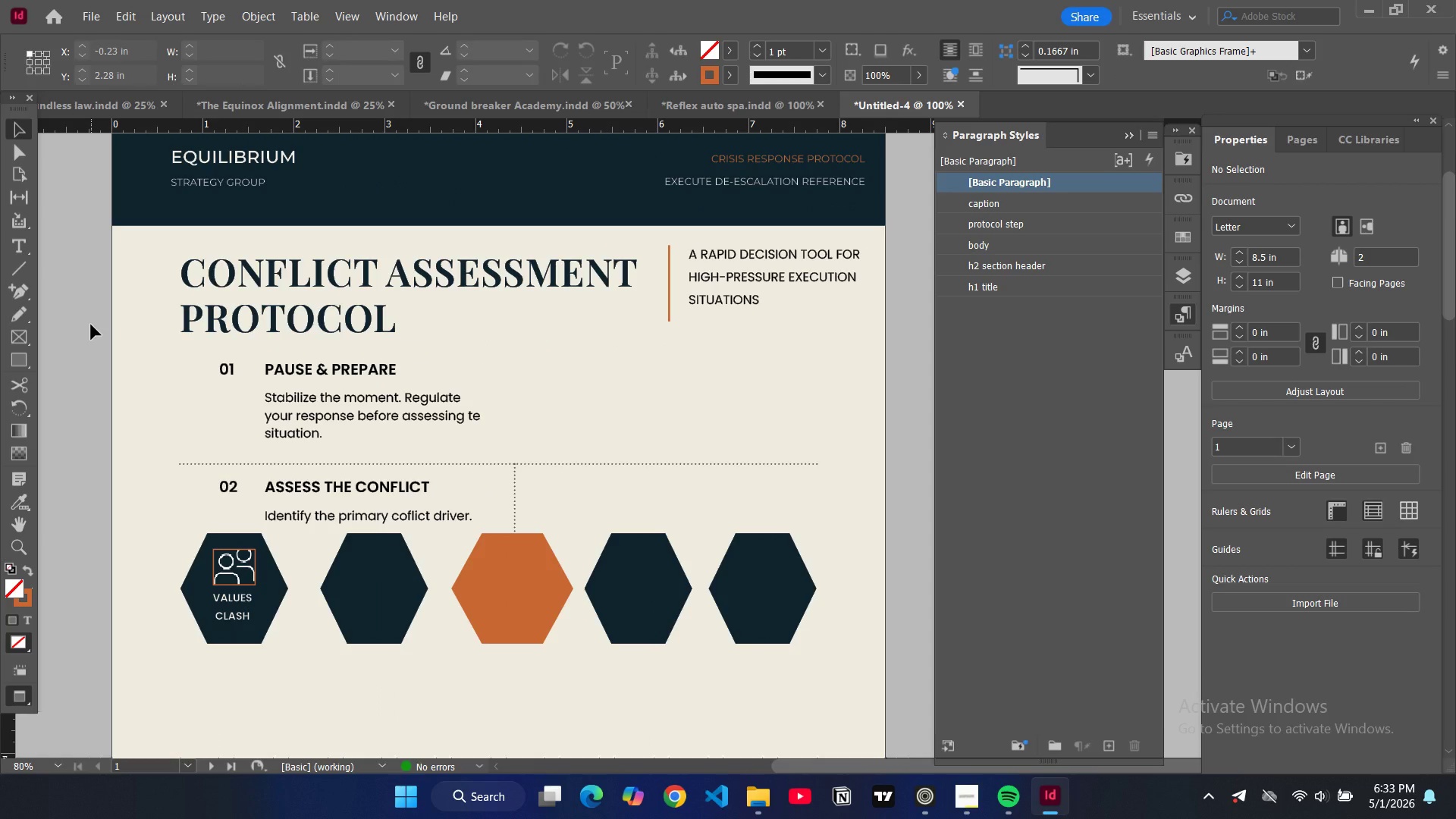 
key(W)
 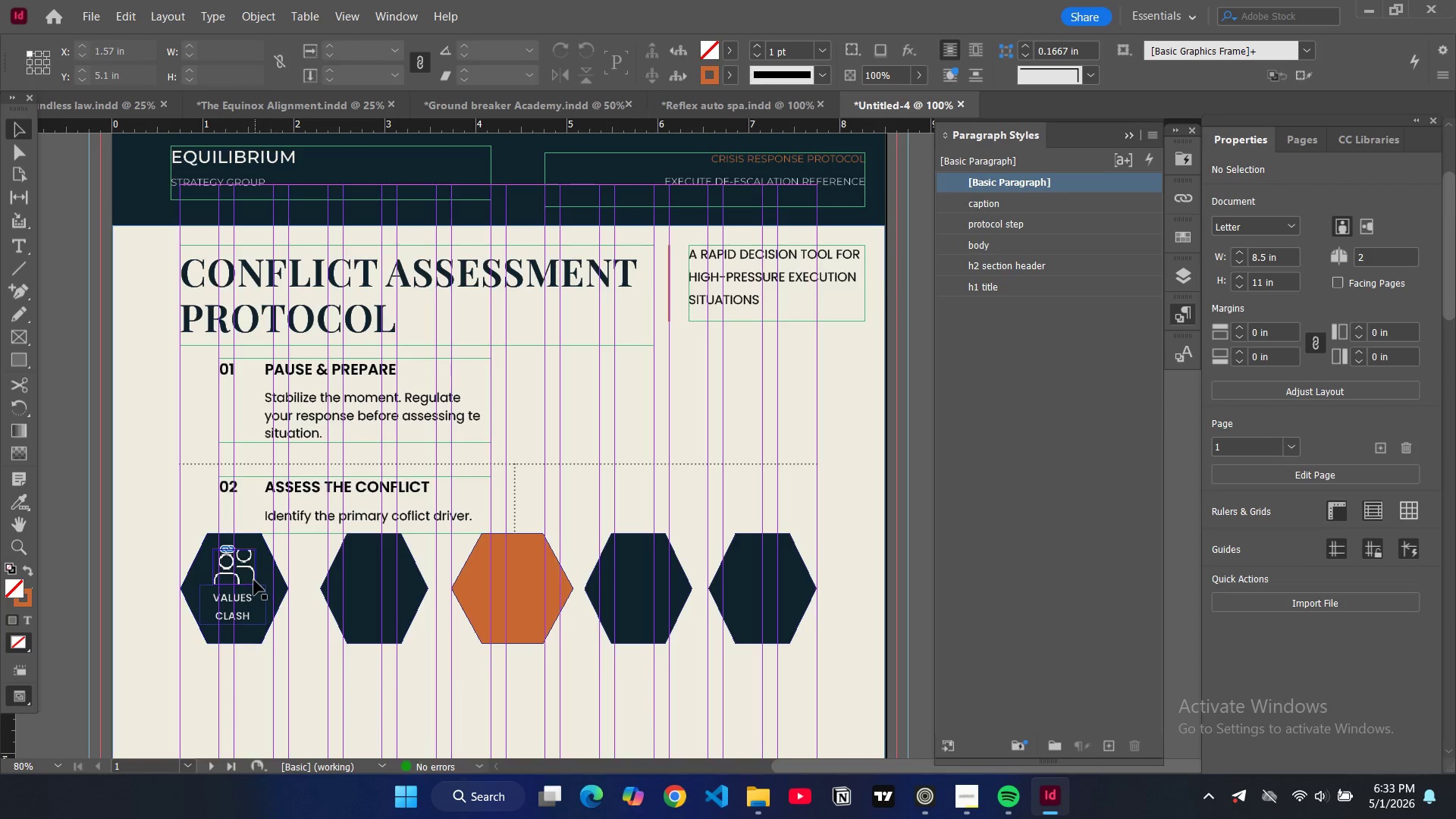 
left_click([253, 579])
 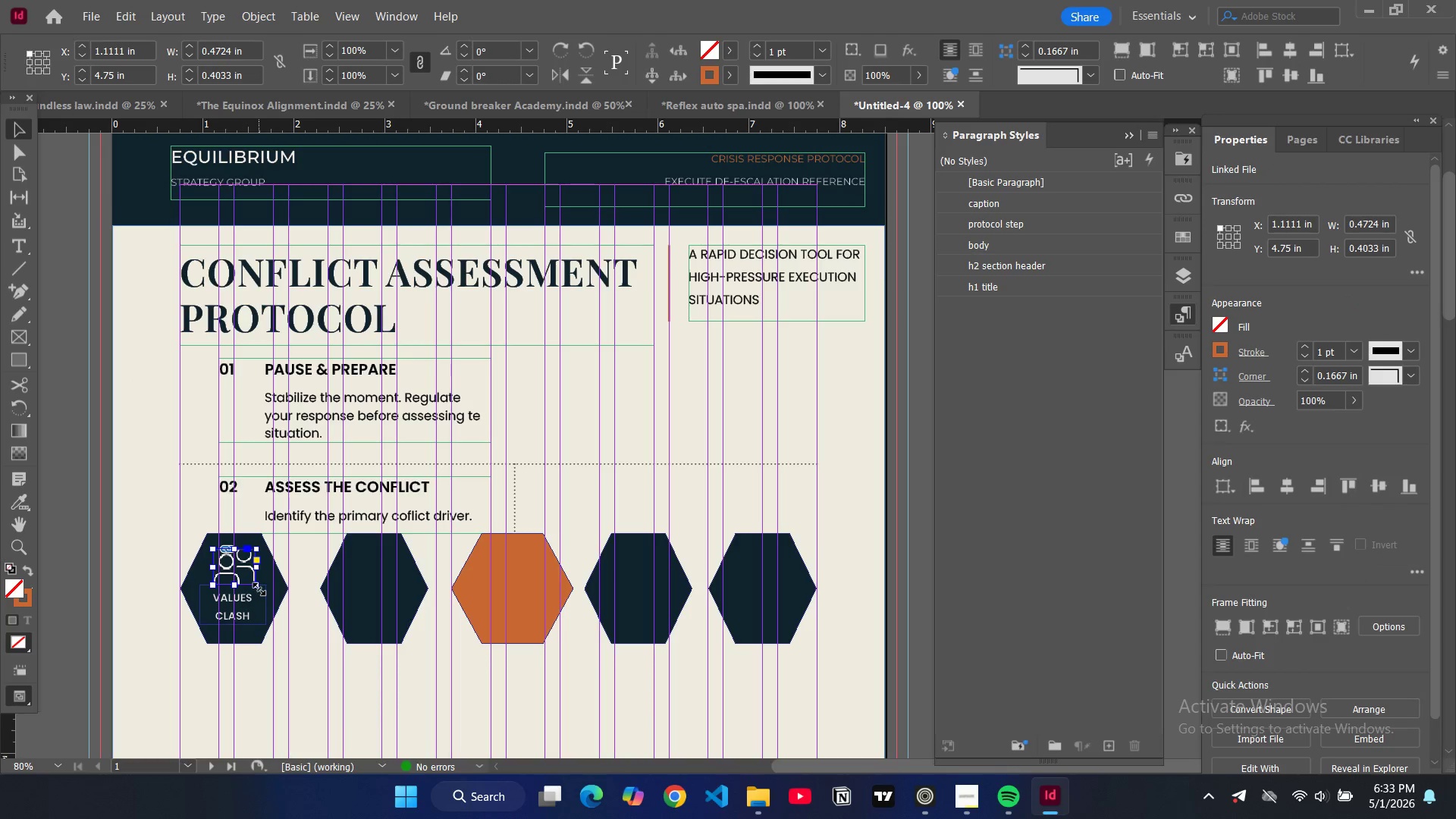 
left_click_drag(start_coordinate=[259, 588], to_coordinate=[248, 582])
 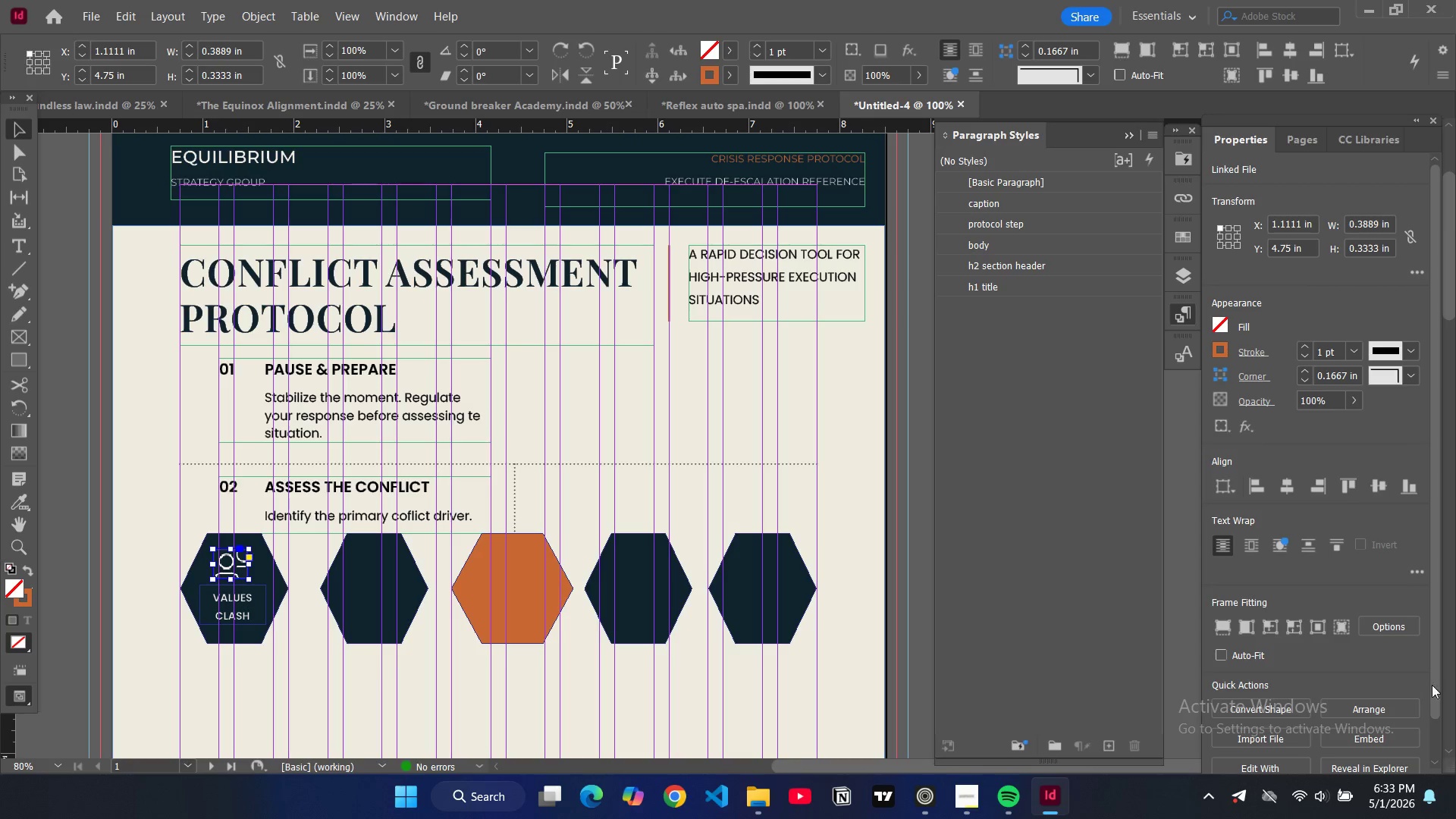 
double_click([1366, 223])
 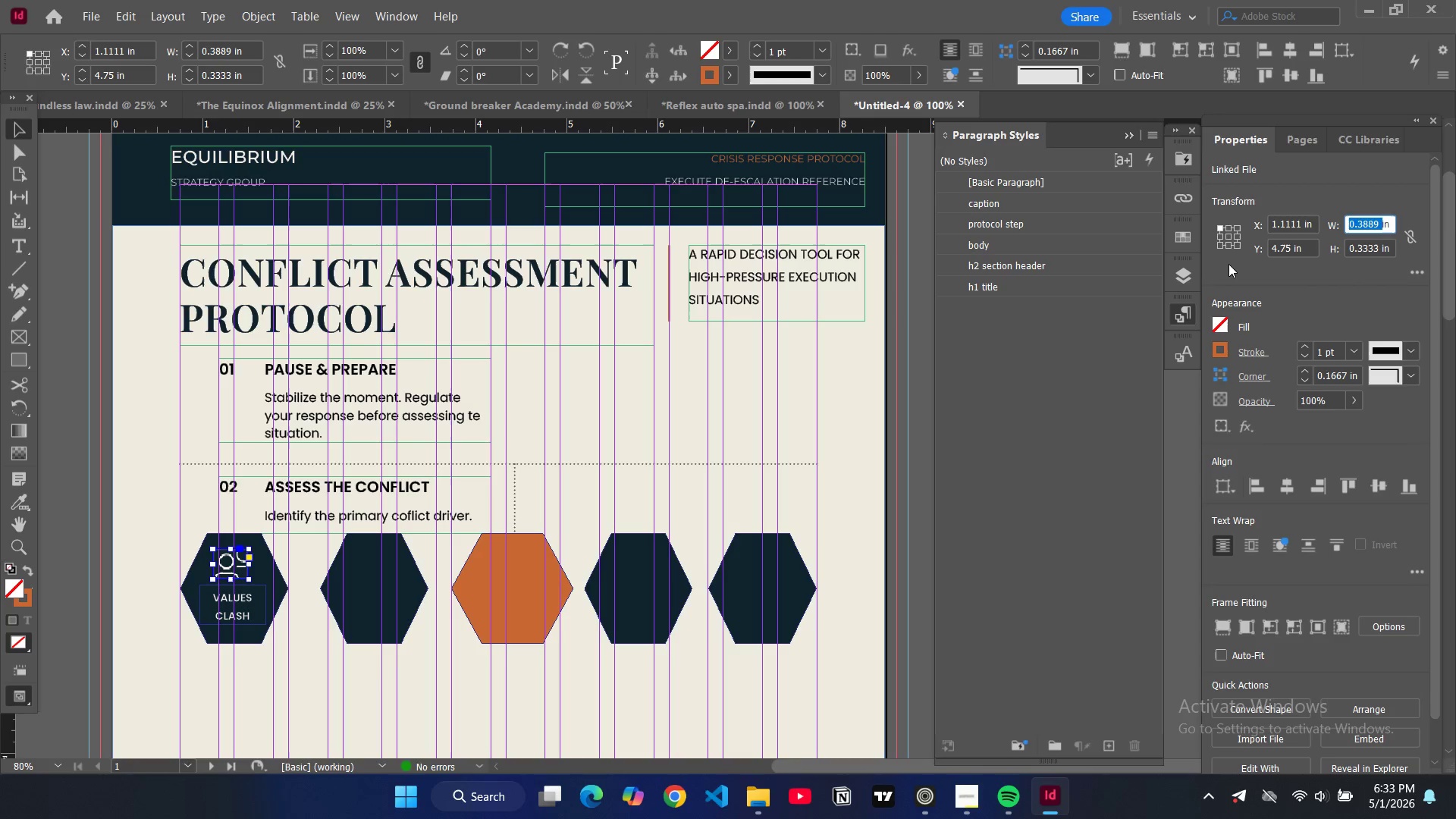 
type(0.38)
 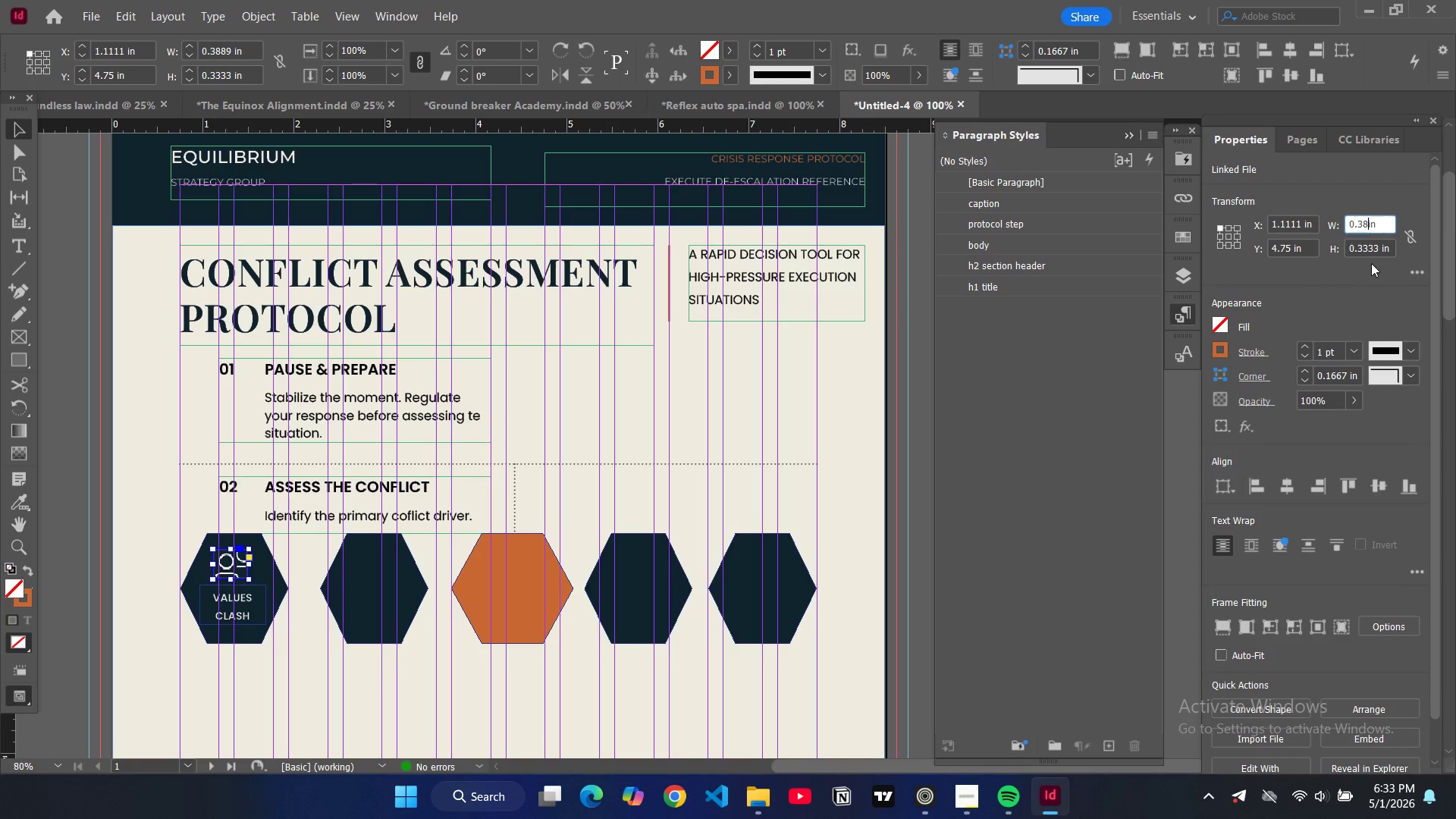 
double_click([1372, 247])
 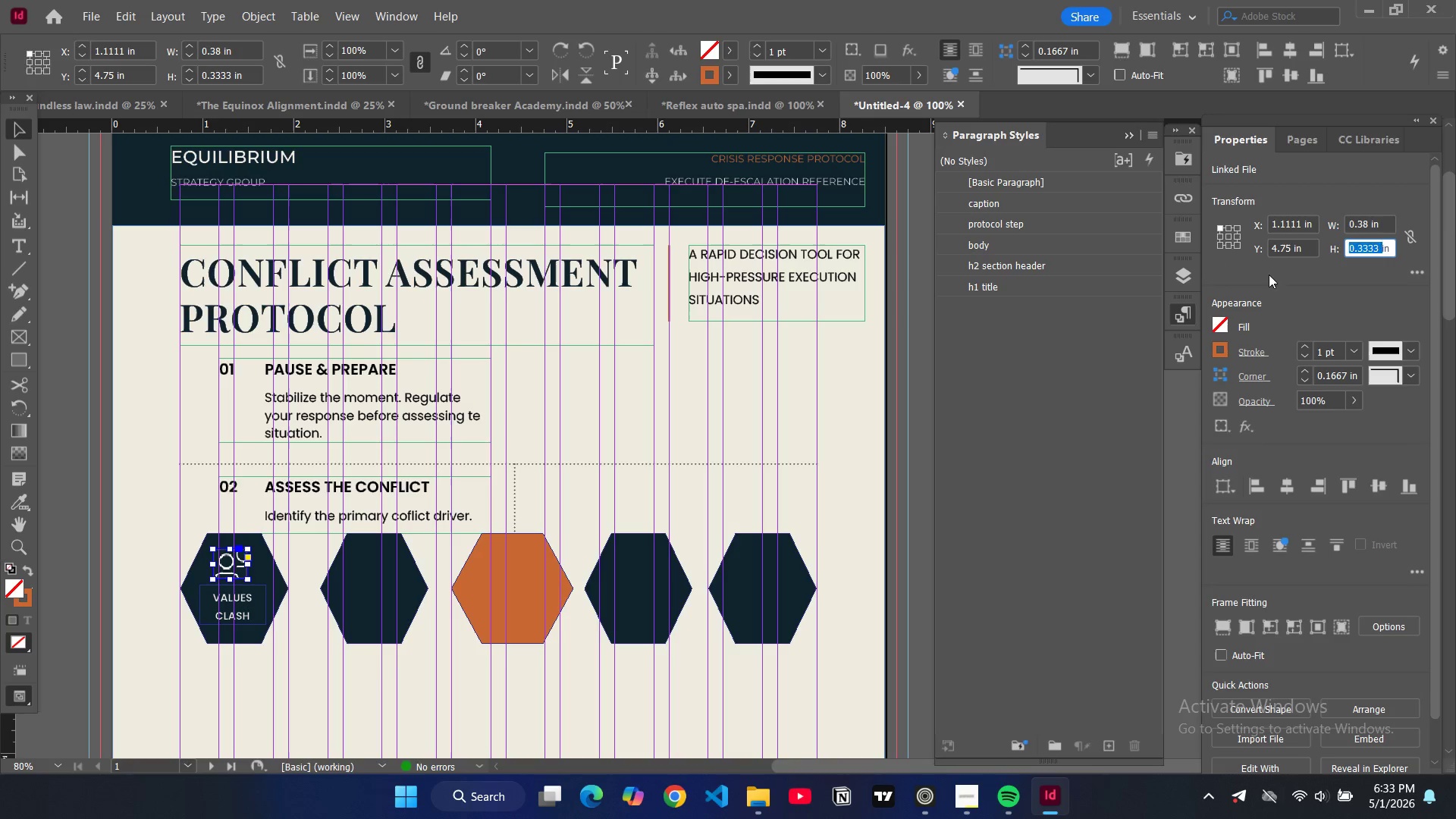 
type(0.38)
 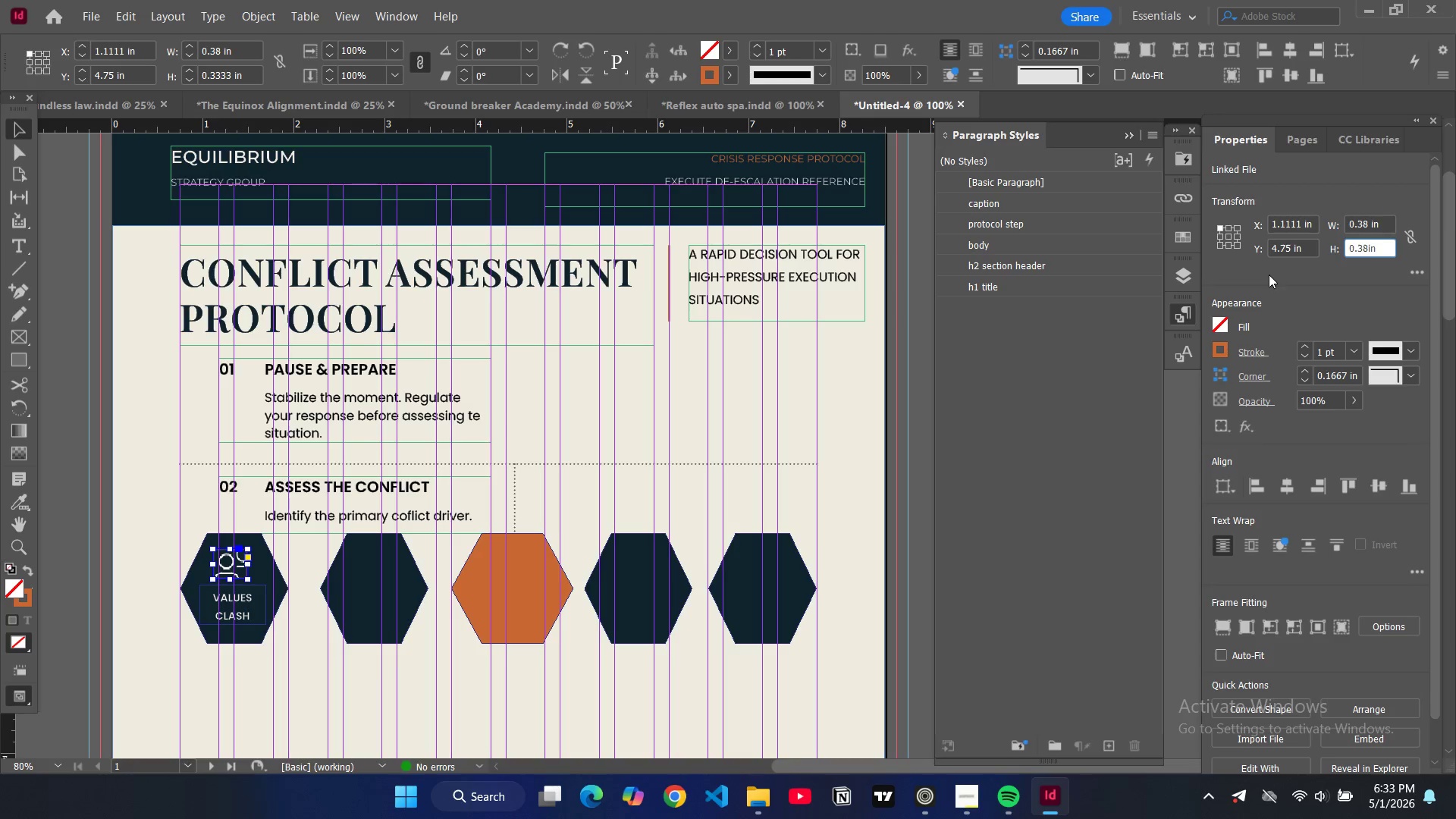 
key(Enter)
 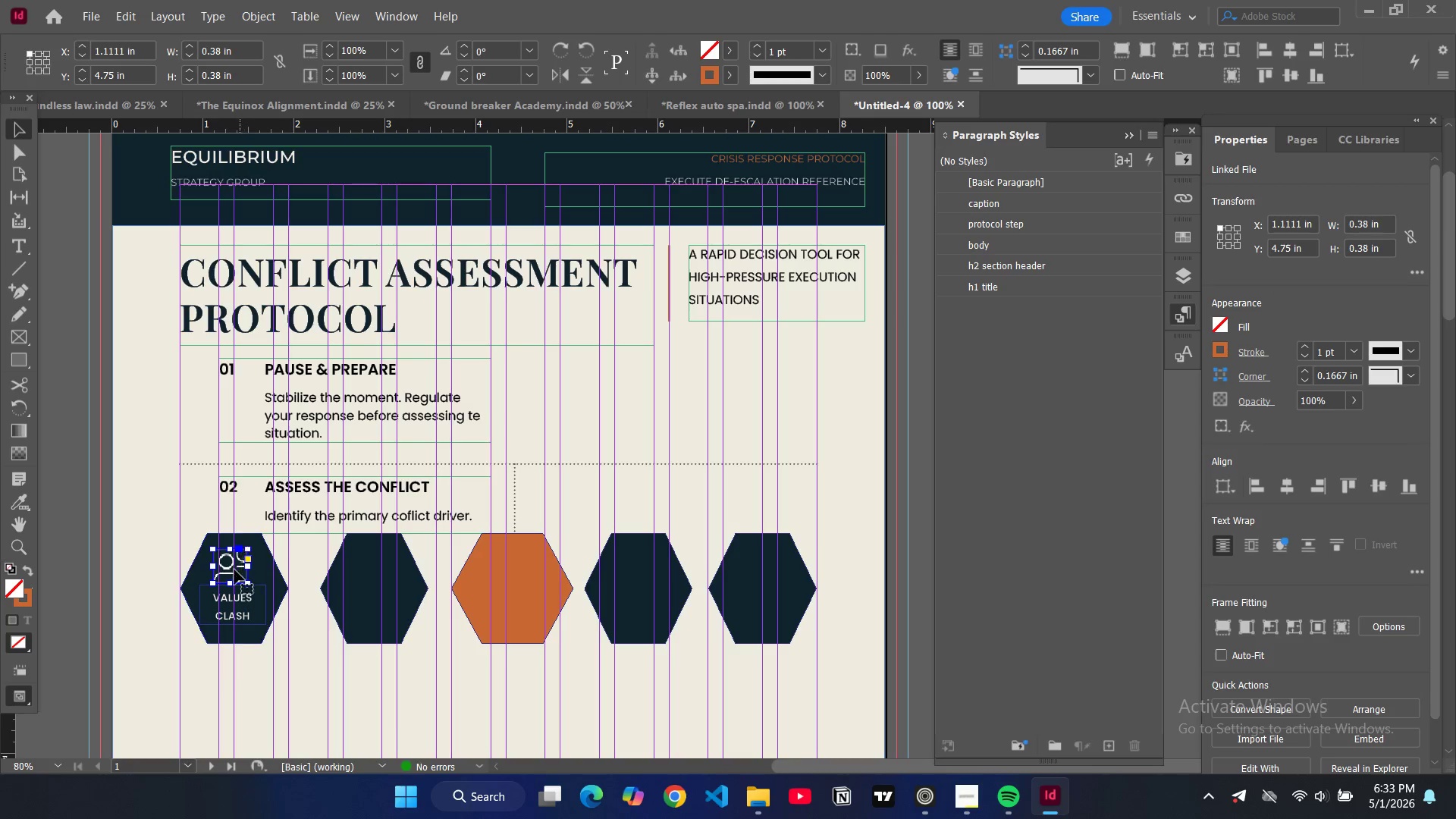 
key(Alt+Control+Shift+C)
 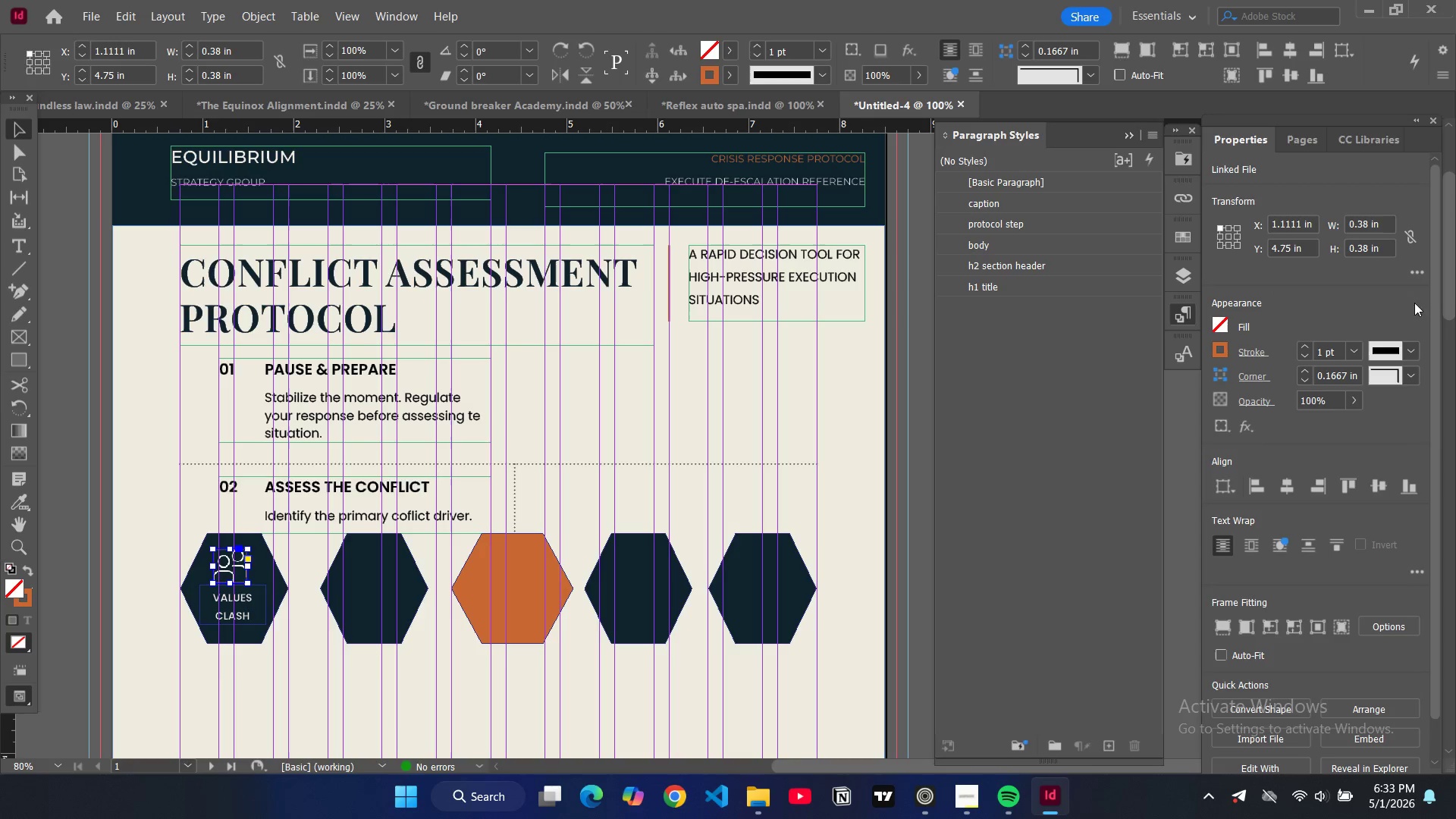 
double_click([1360, 225])
 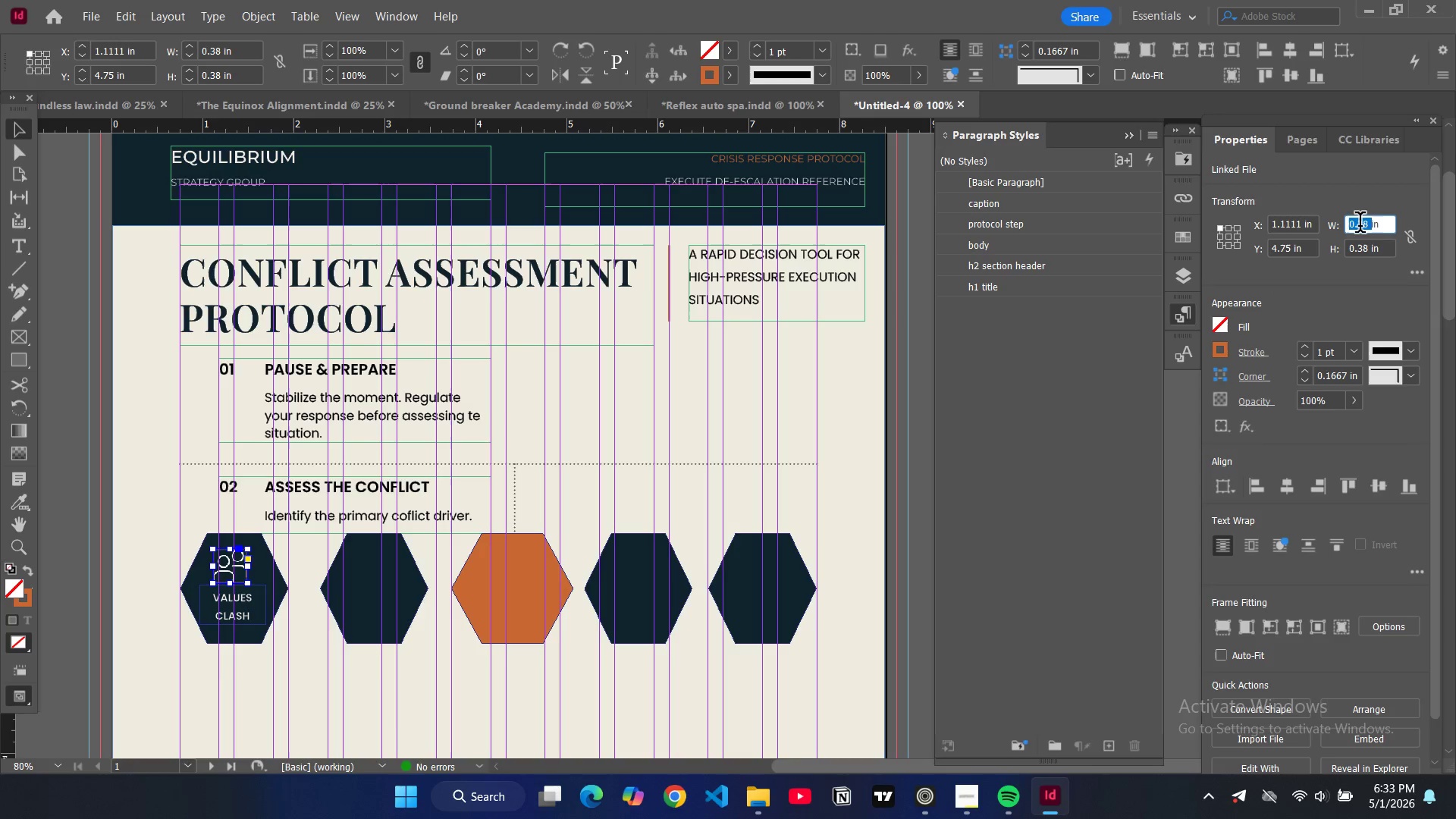 
key(0)
 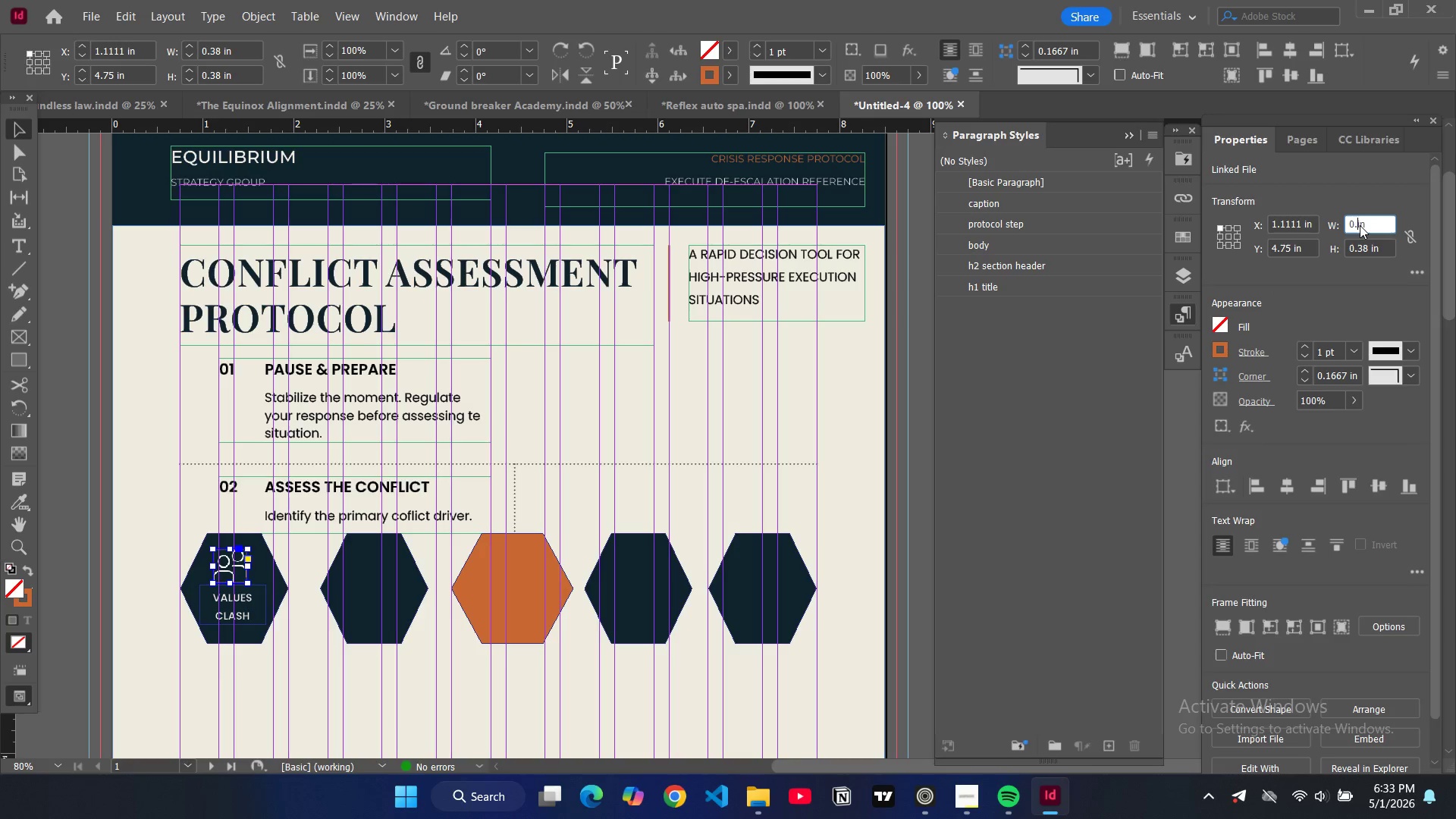 
key(Period)
 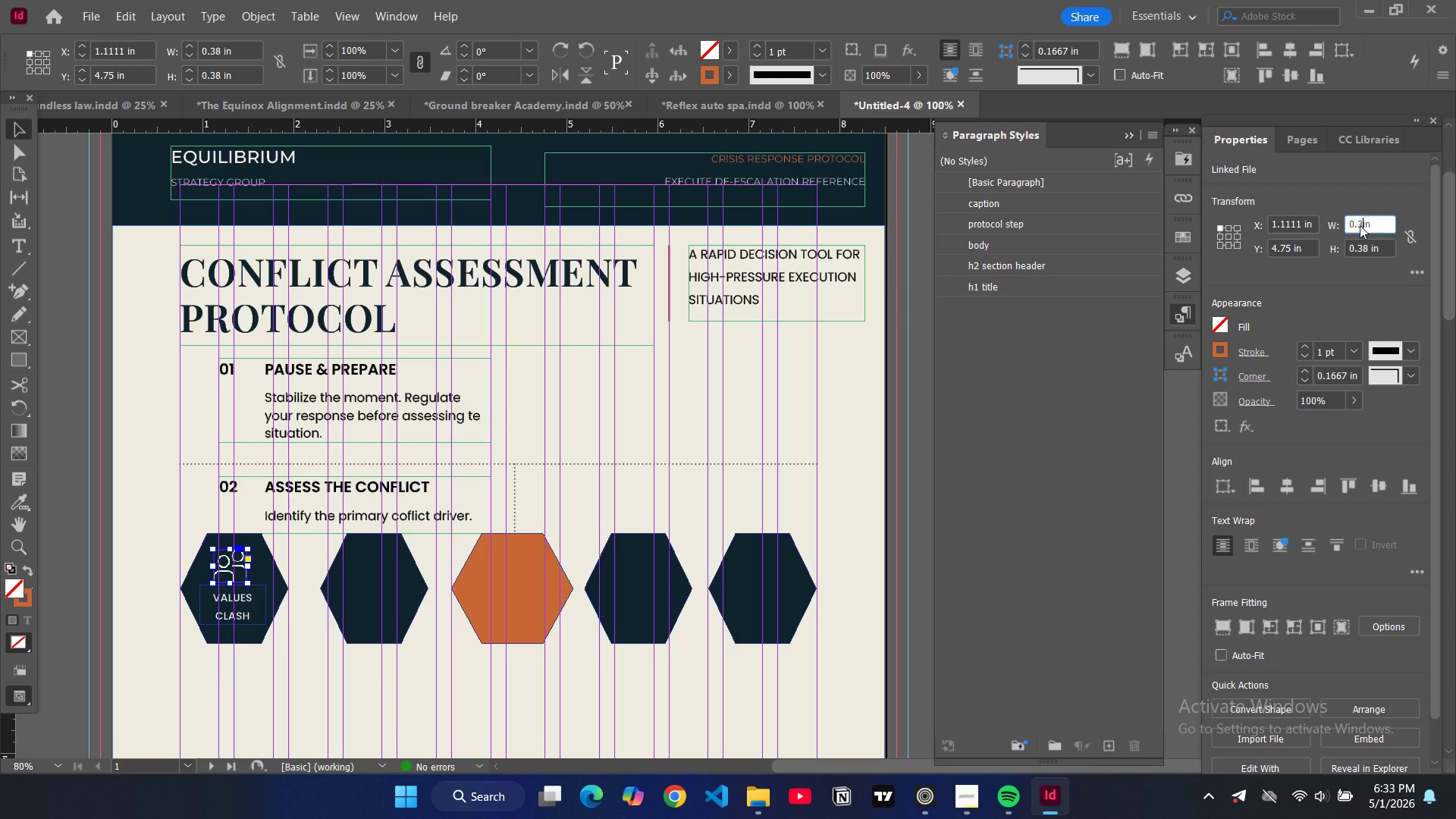 
key(3)
 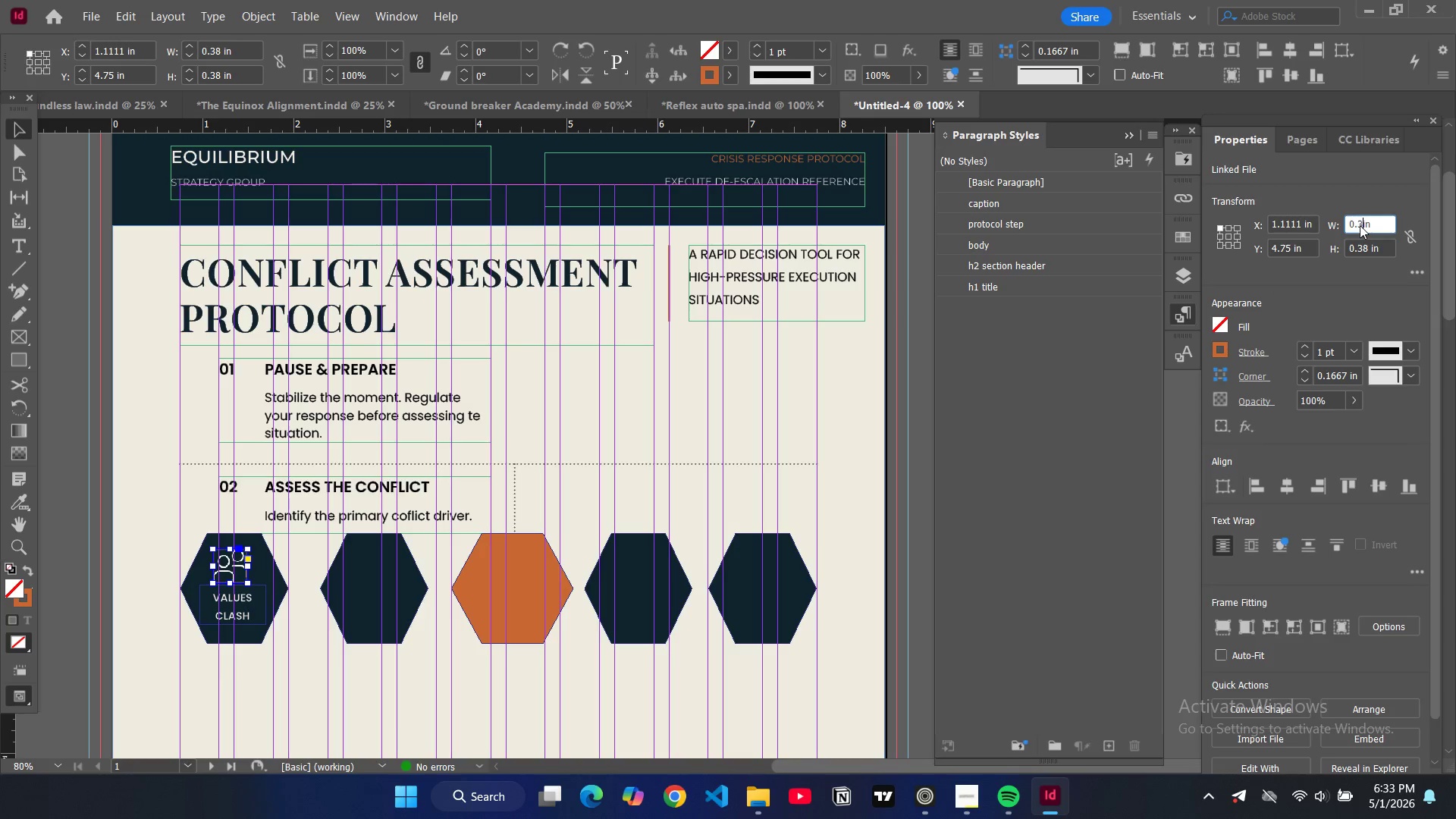 
key(Enter)
 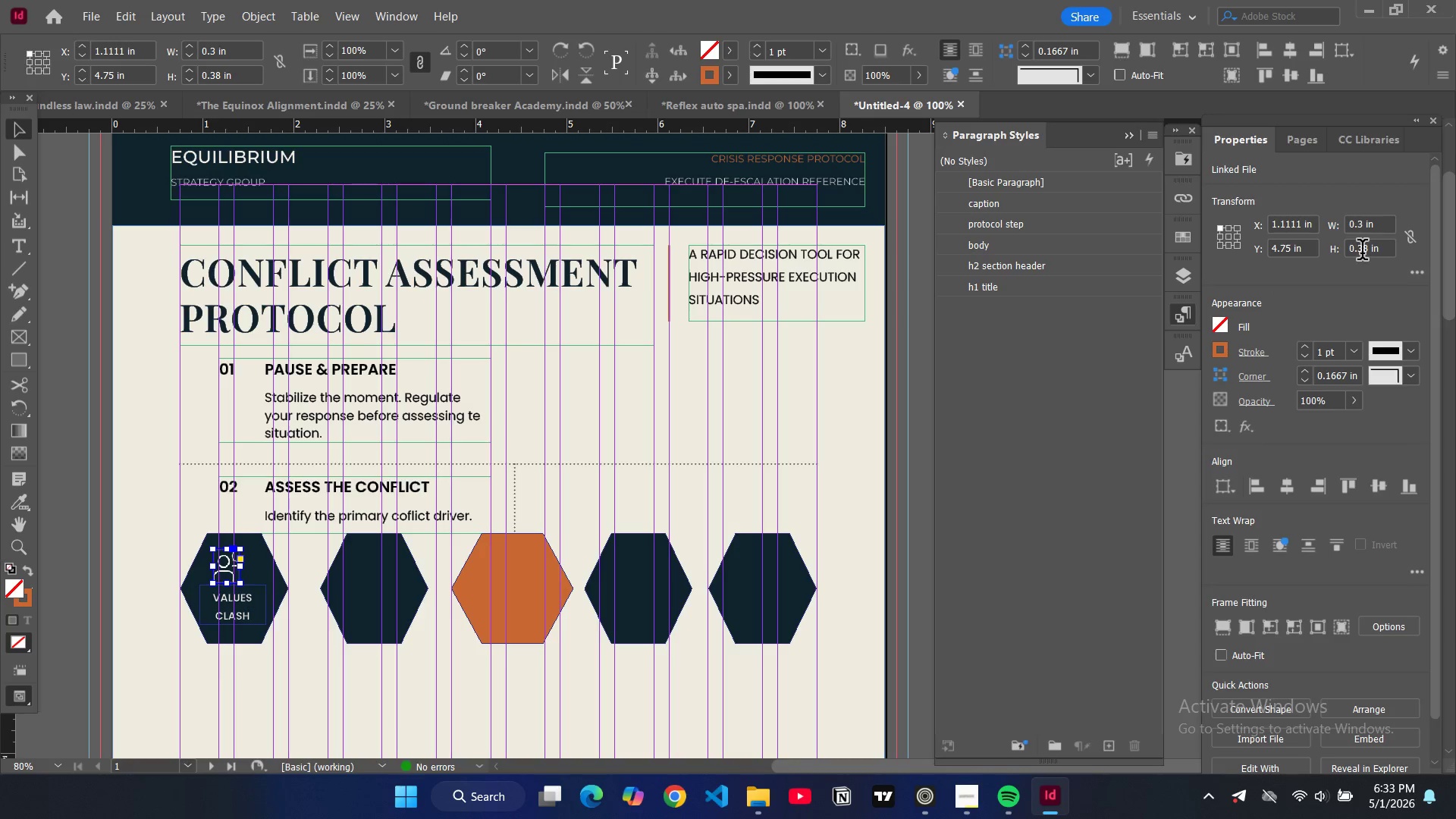 
double_click([1362, 253])
 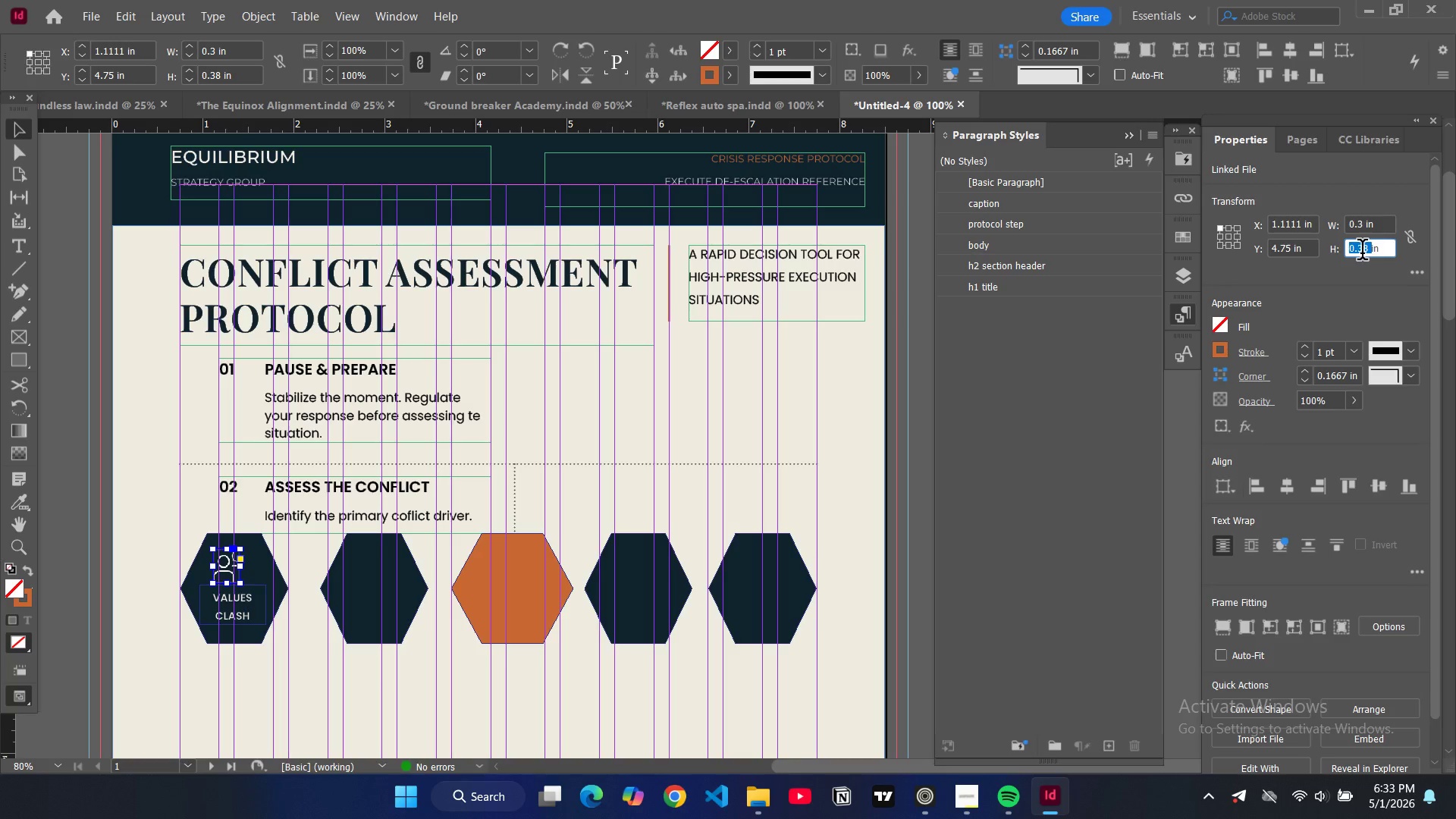 
key(0)
 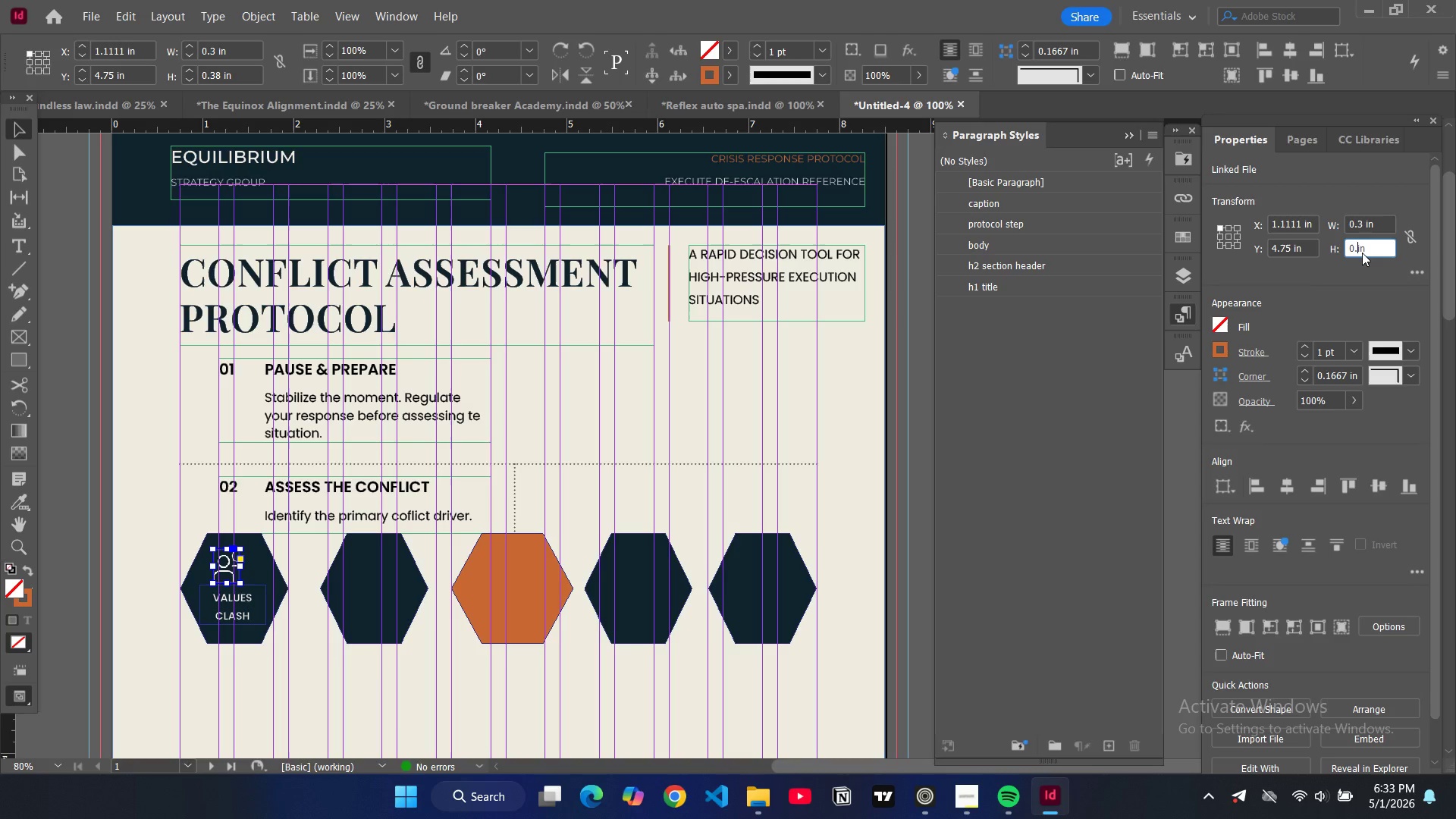 
key(Period)
 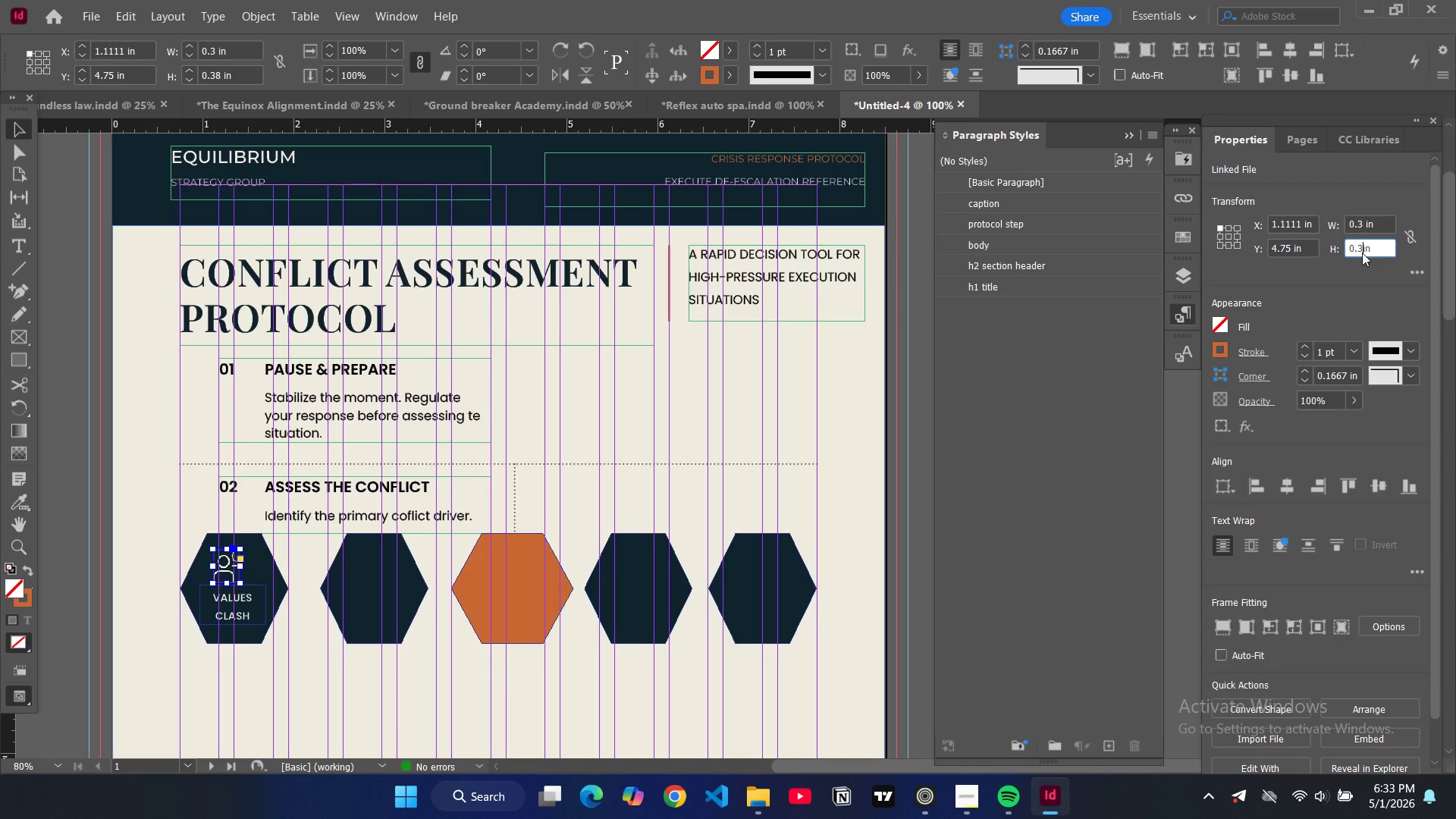 
key(3)
 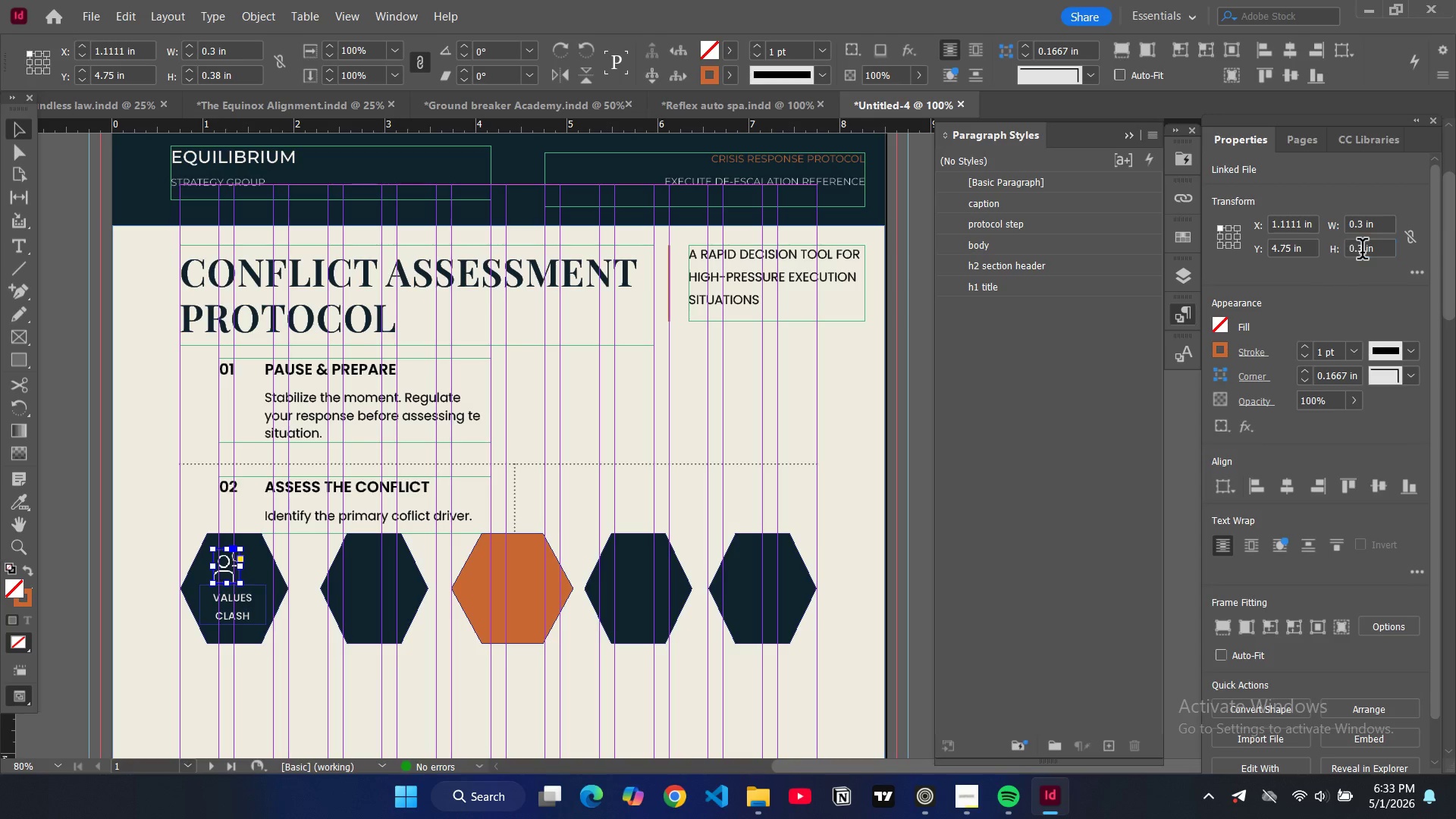 
key(Enter)
 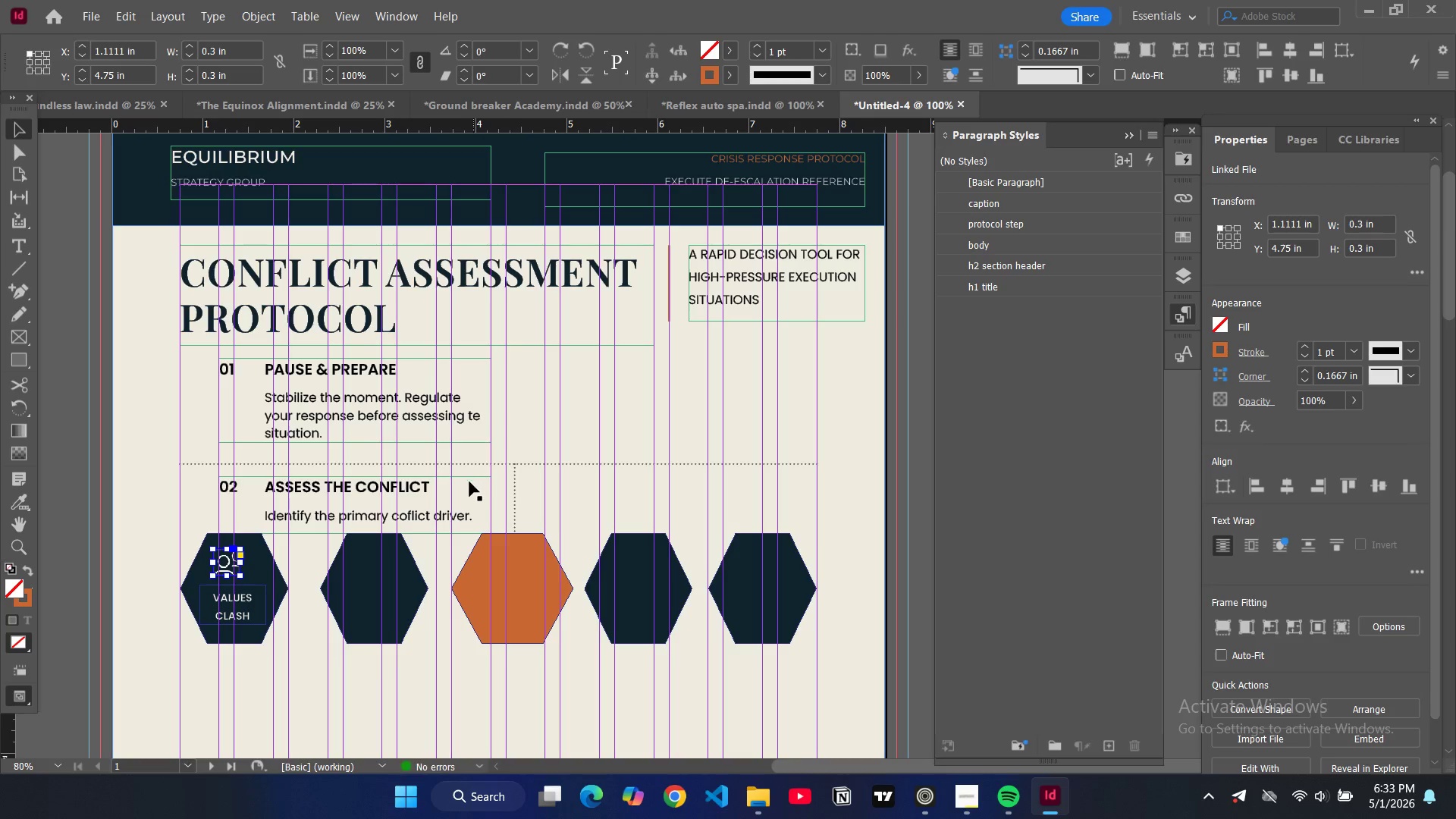 
key(Alt+Control+Shift+C)
 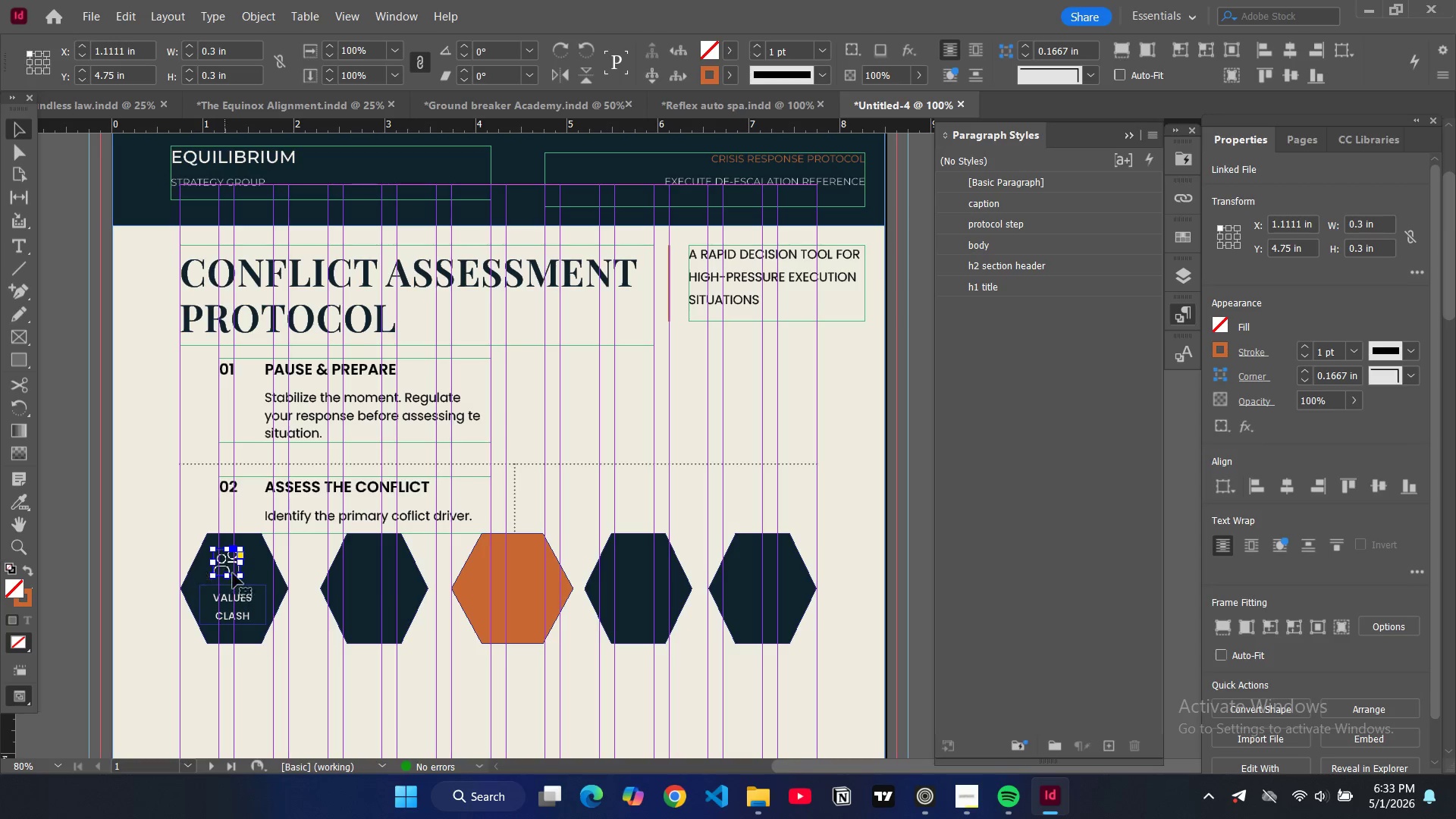 
left_click_drag(start_coordinate=[229, 563], to_coordinate=[237, 563])
 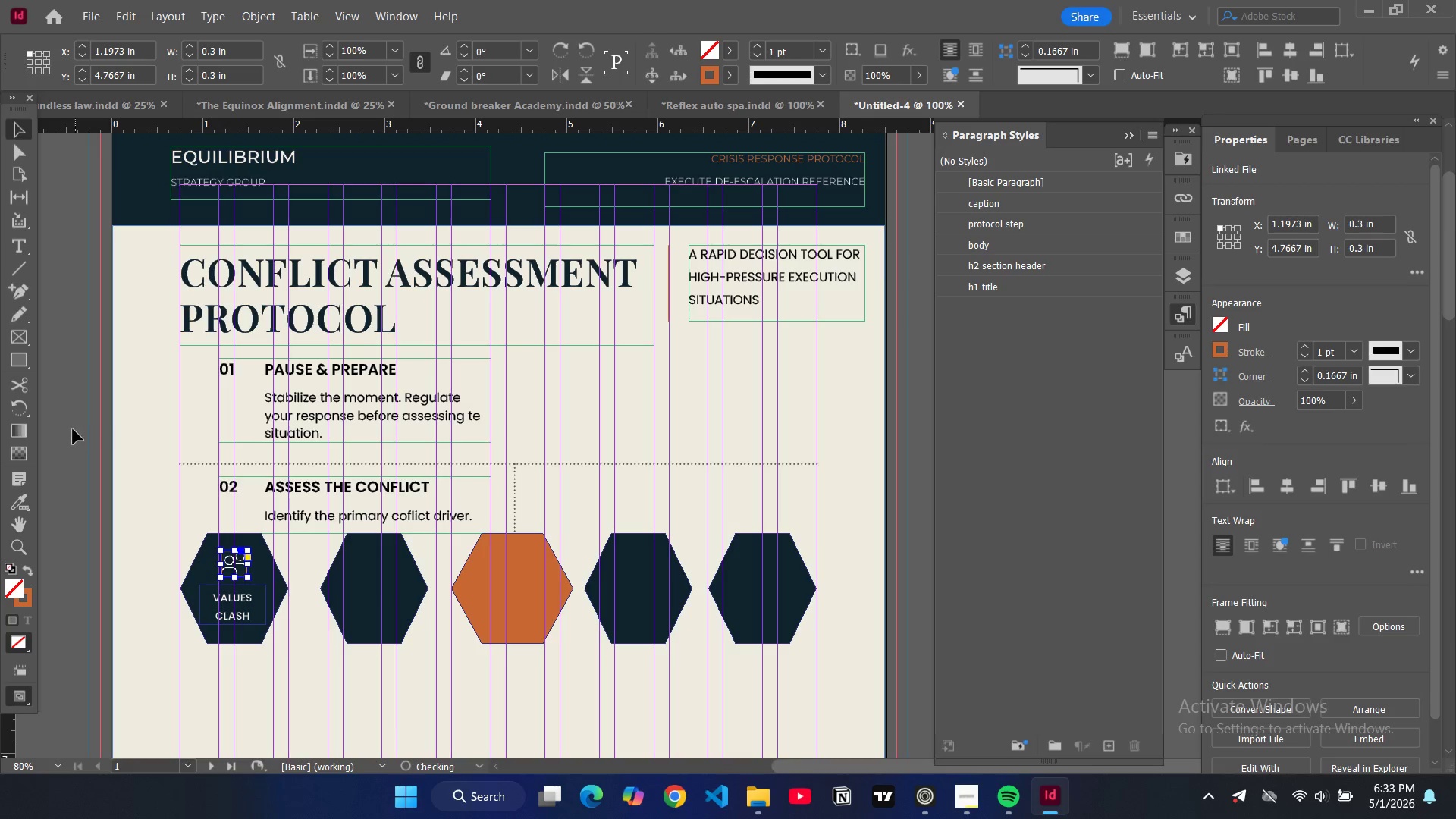 
left_click([61, 423])
 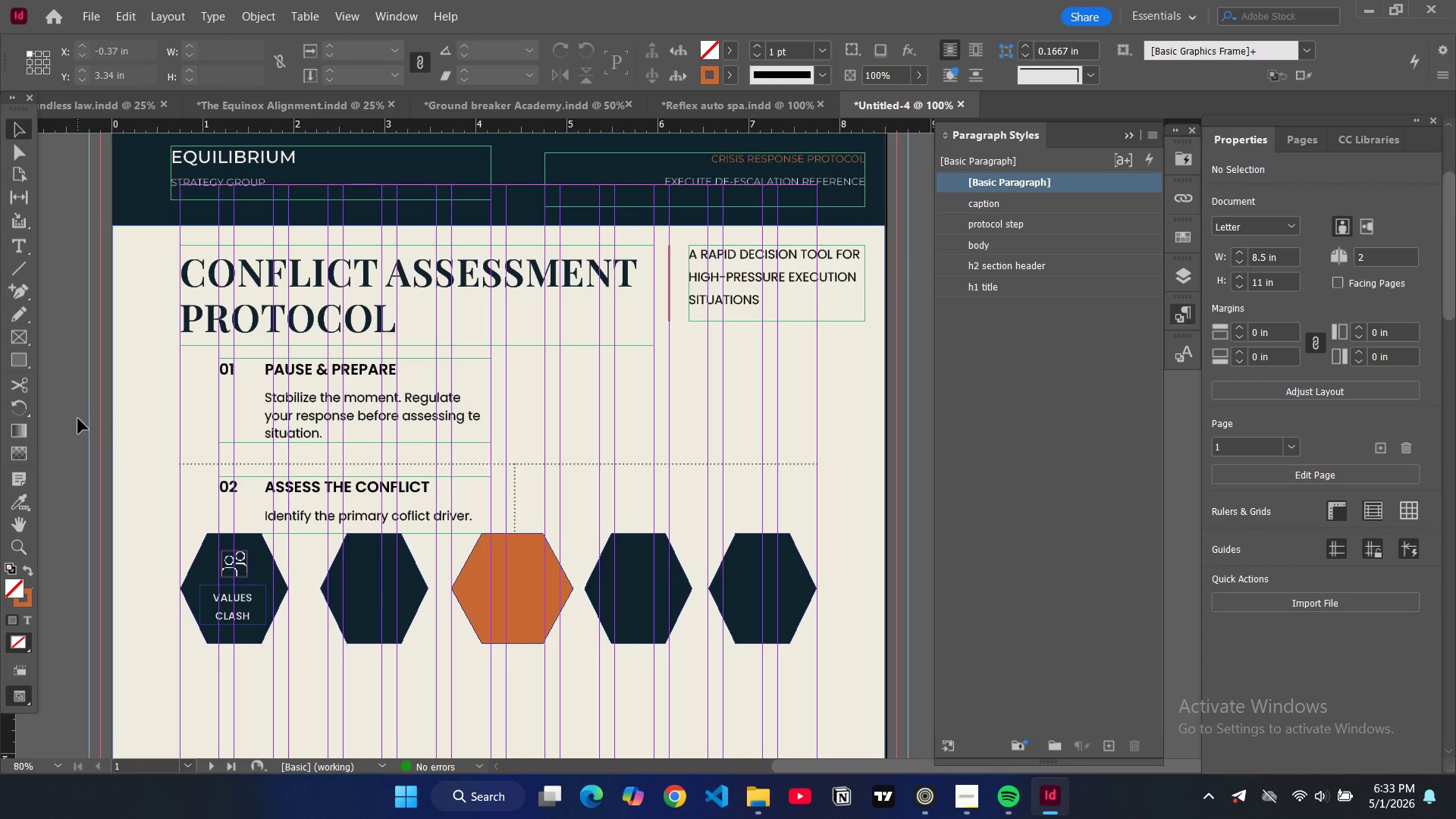 
key(W)
 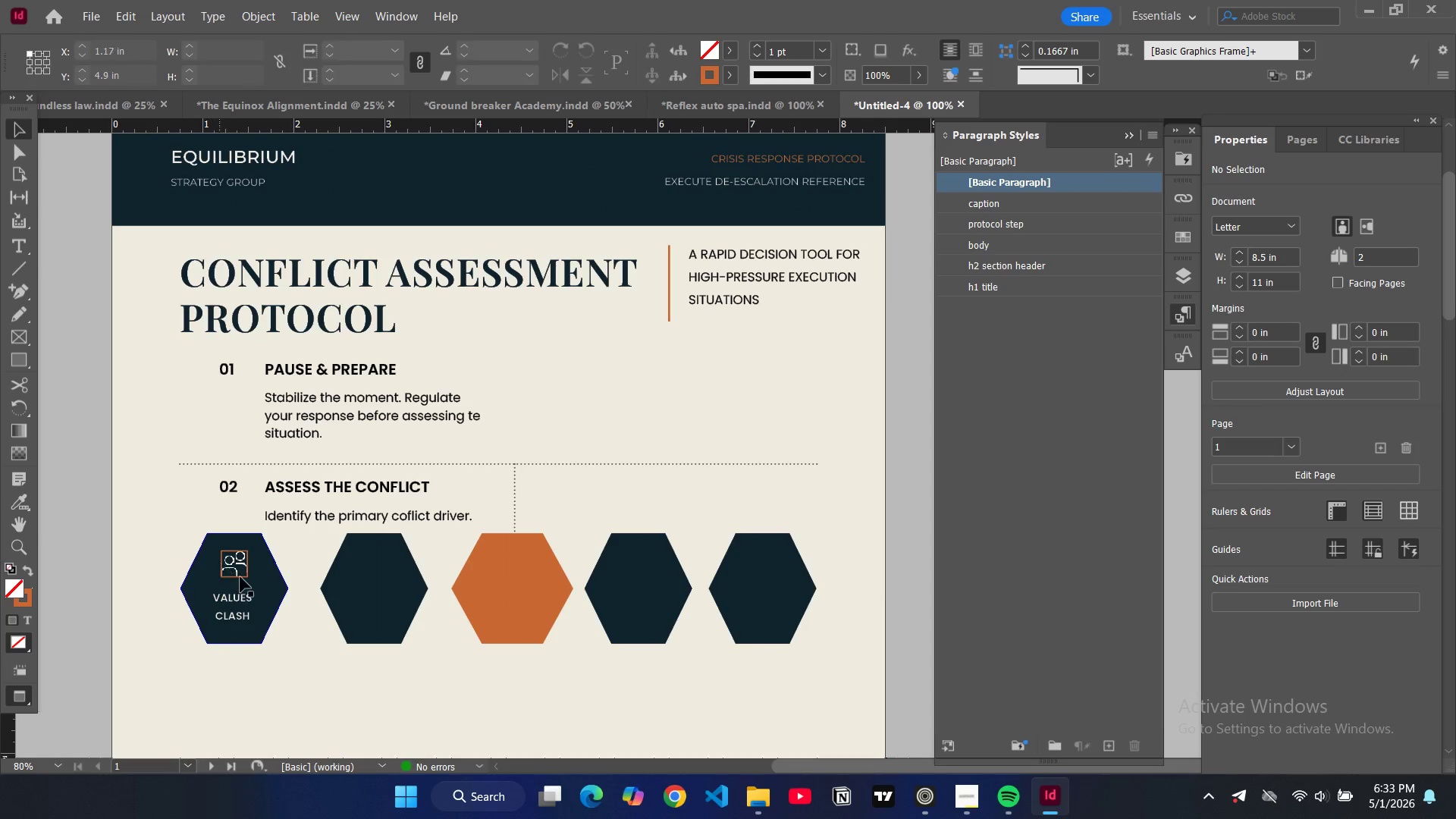 
left_click([240, 576])
 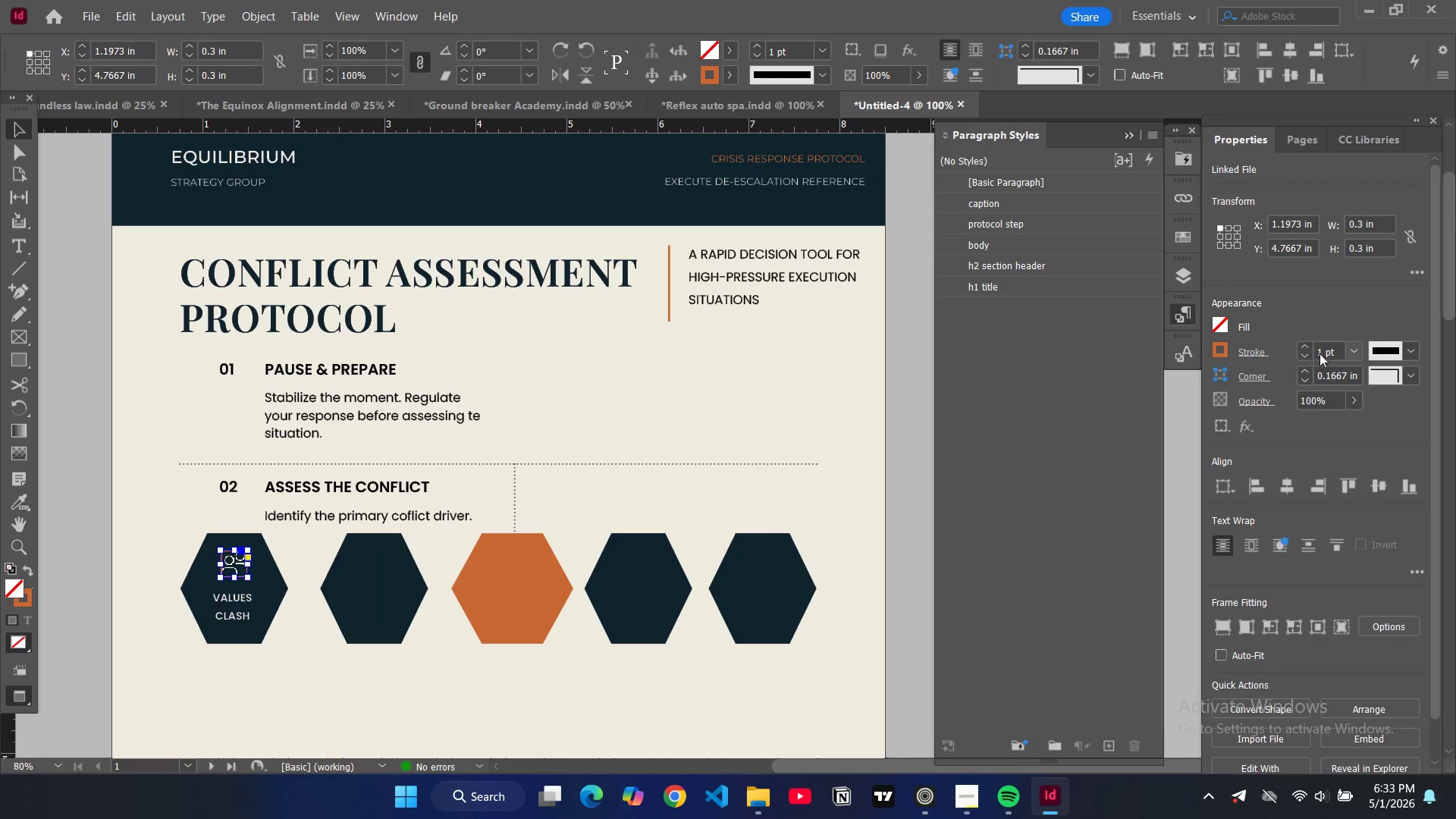 
left_click([1302, 356])
 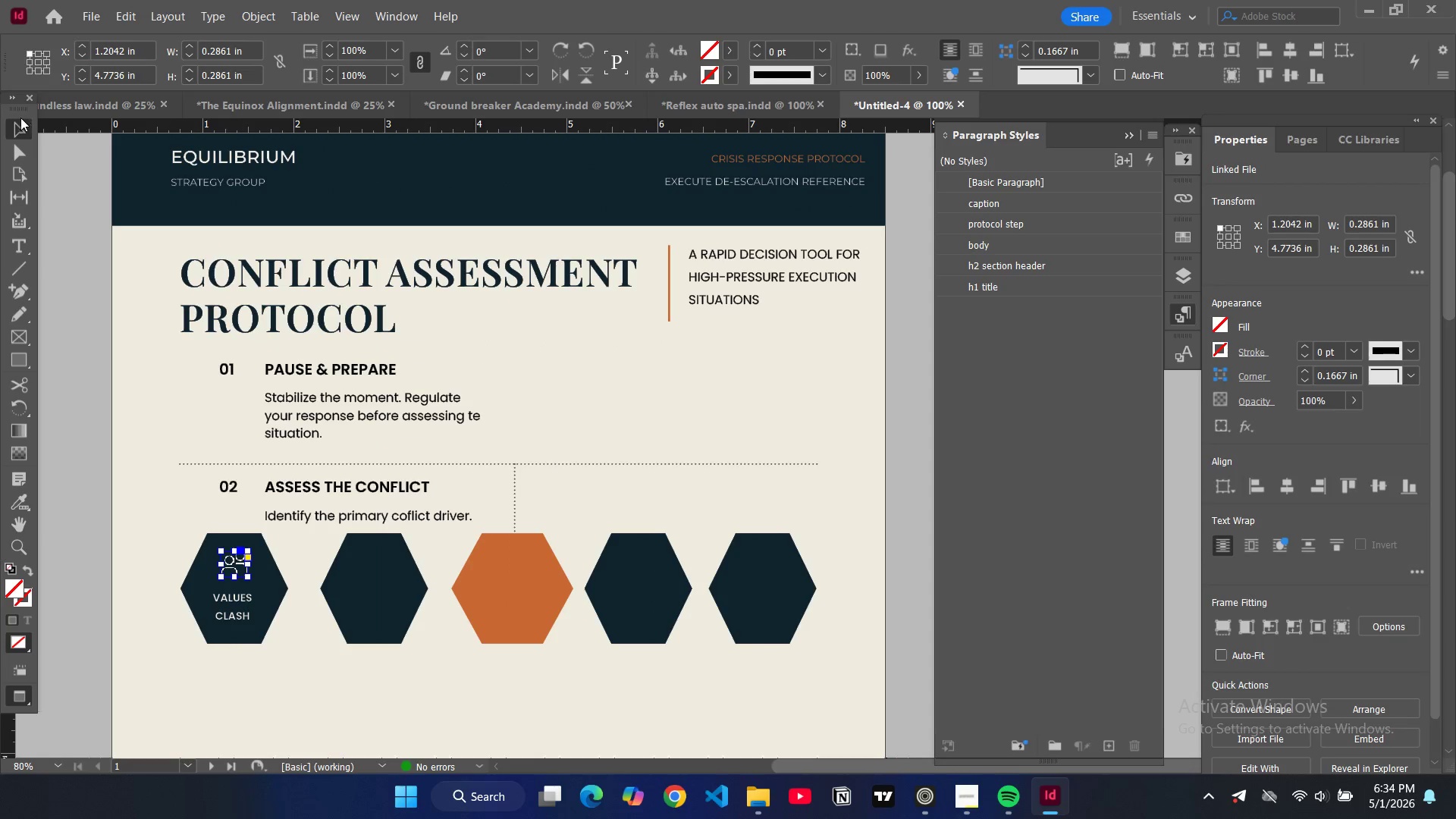 
left_click([92, 202])
 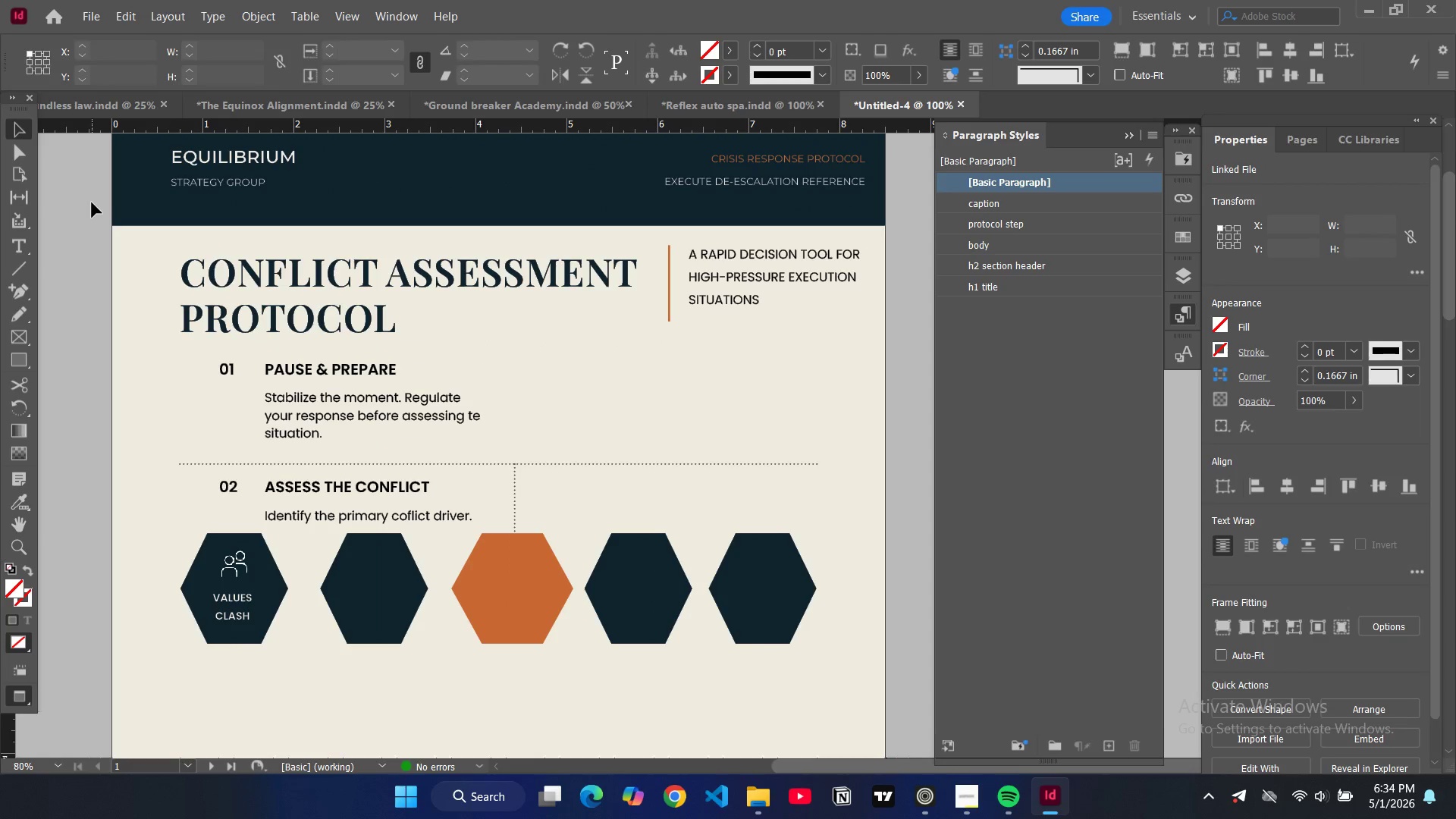 
type(www)
 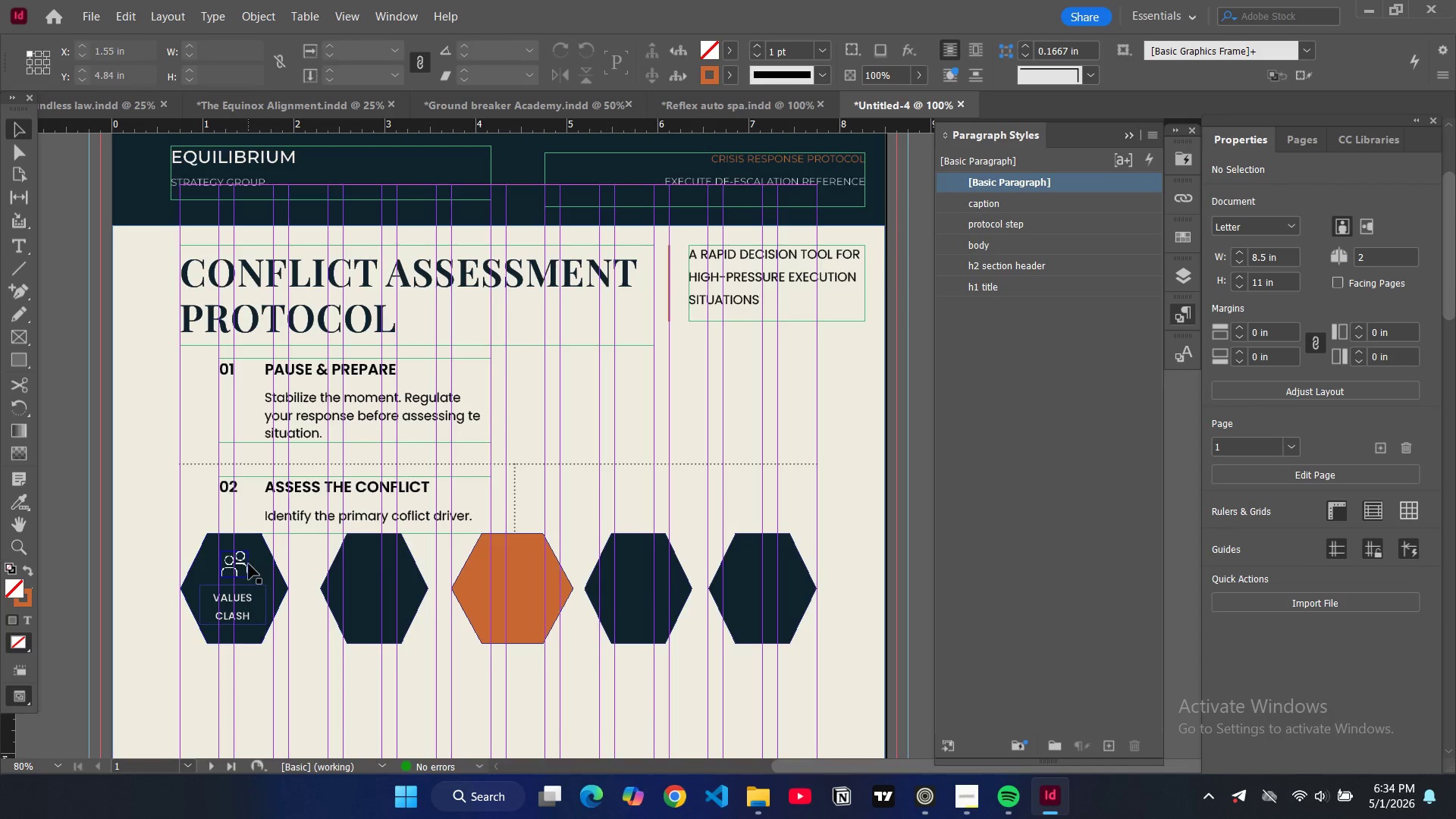 
left_click([248, 566])
 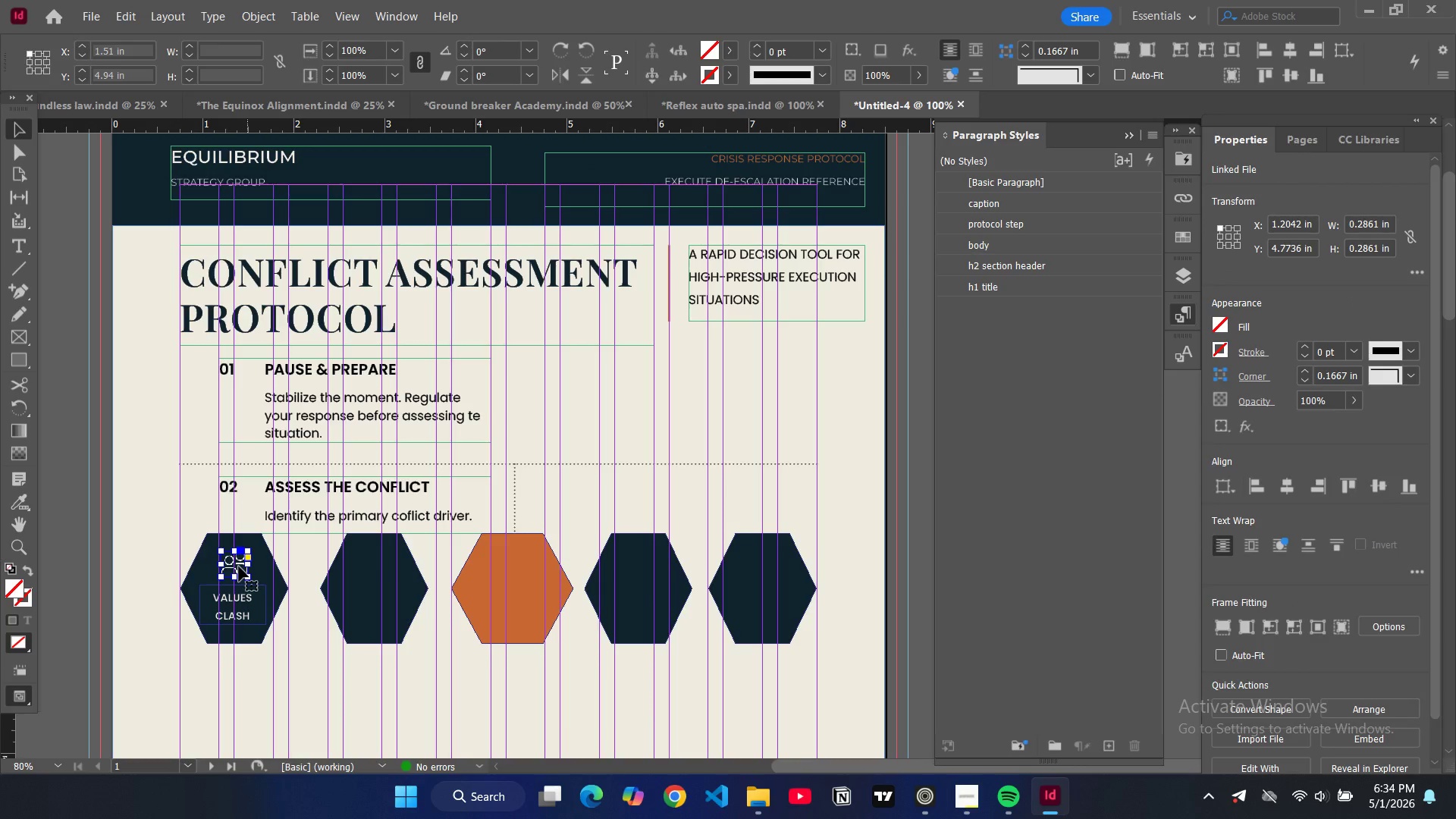 
key(Control+C)
 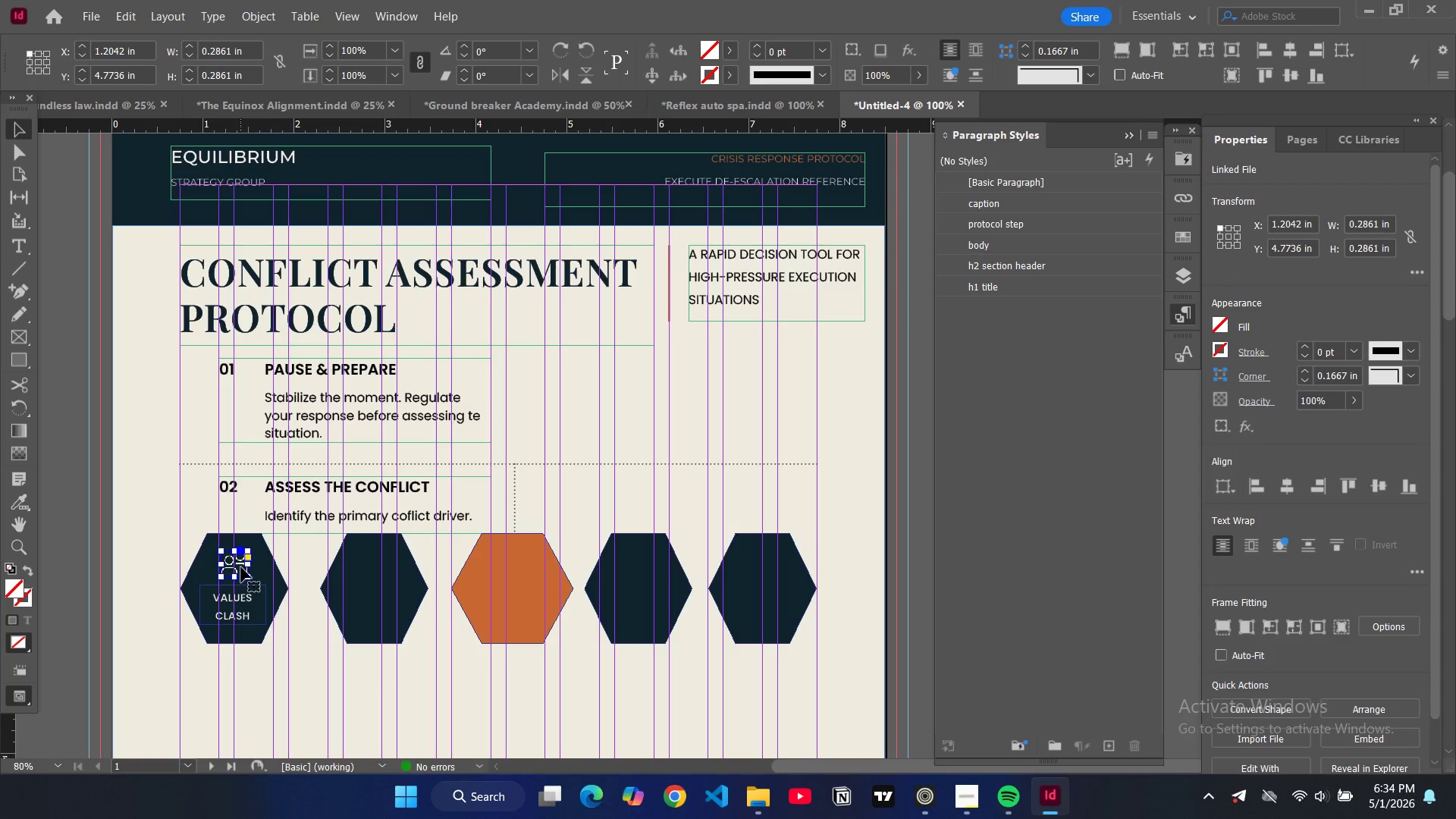 
key(Control+V)
 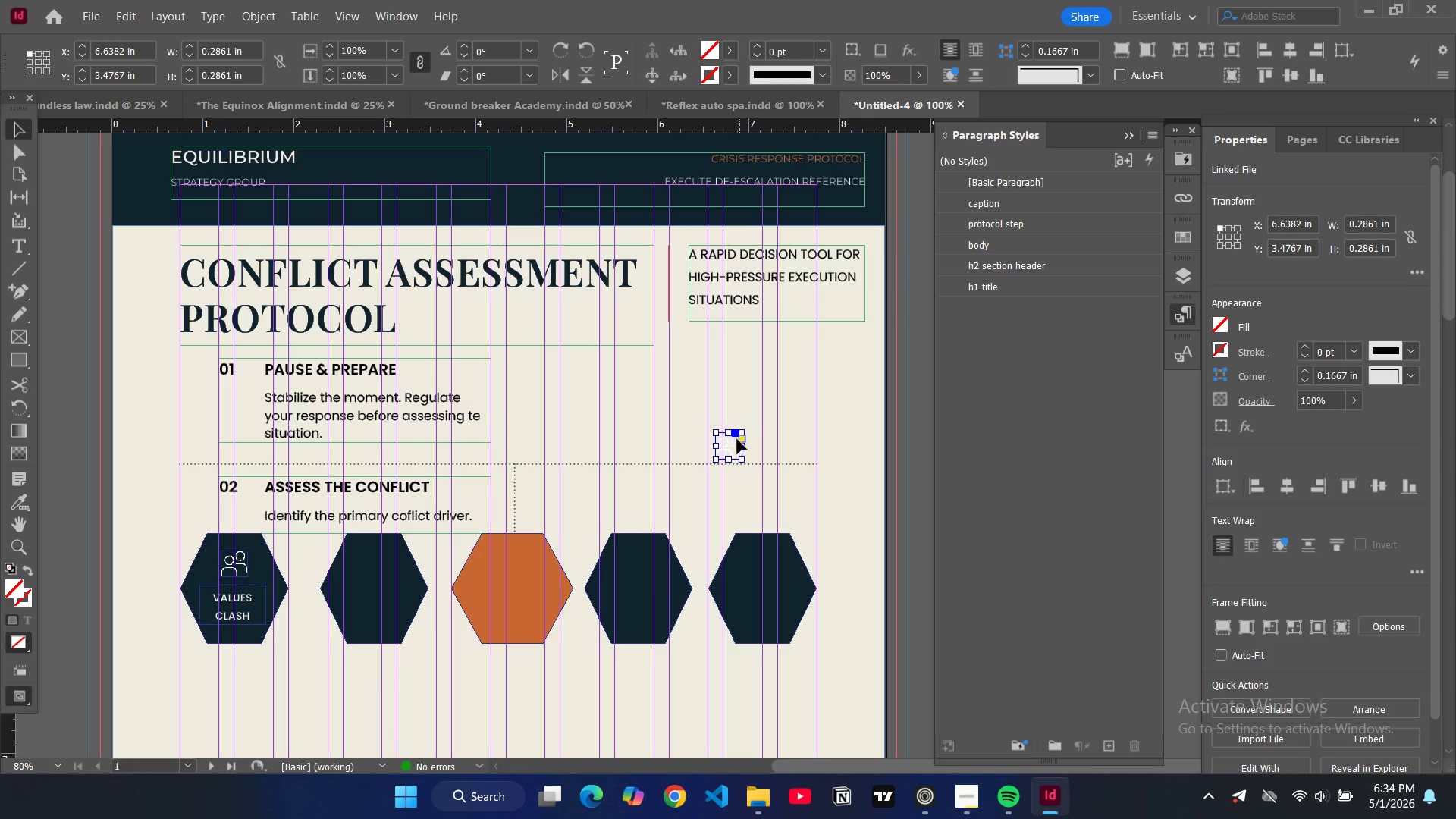 
left_click_drag(start_coordinate=[733, 443], to_coordinate=[381, 561])
 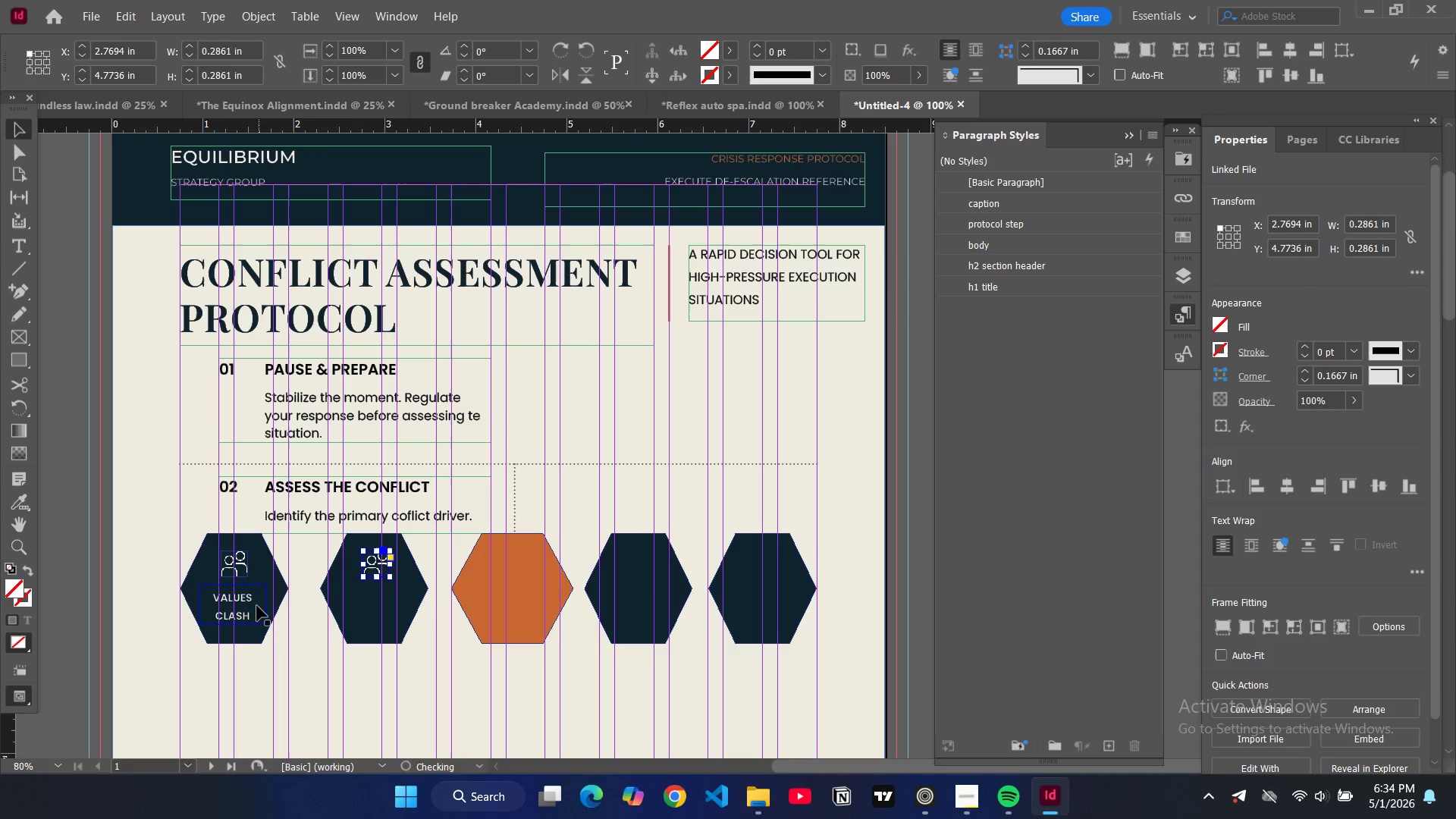 
left_click([257, 606])
 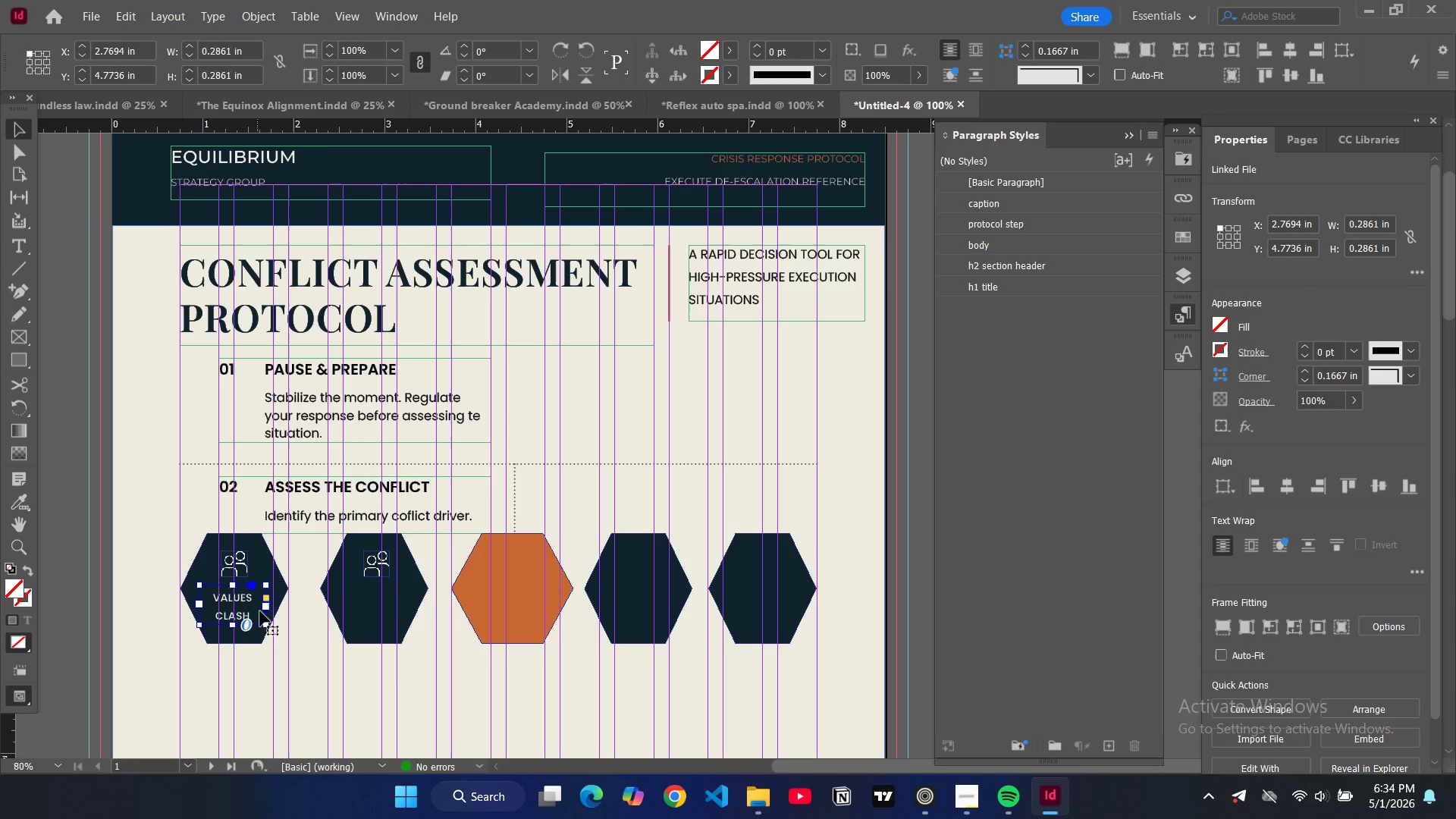 
key(Control+C)
 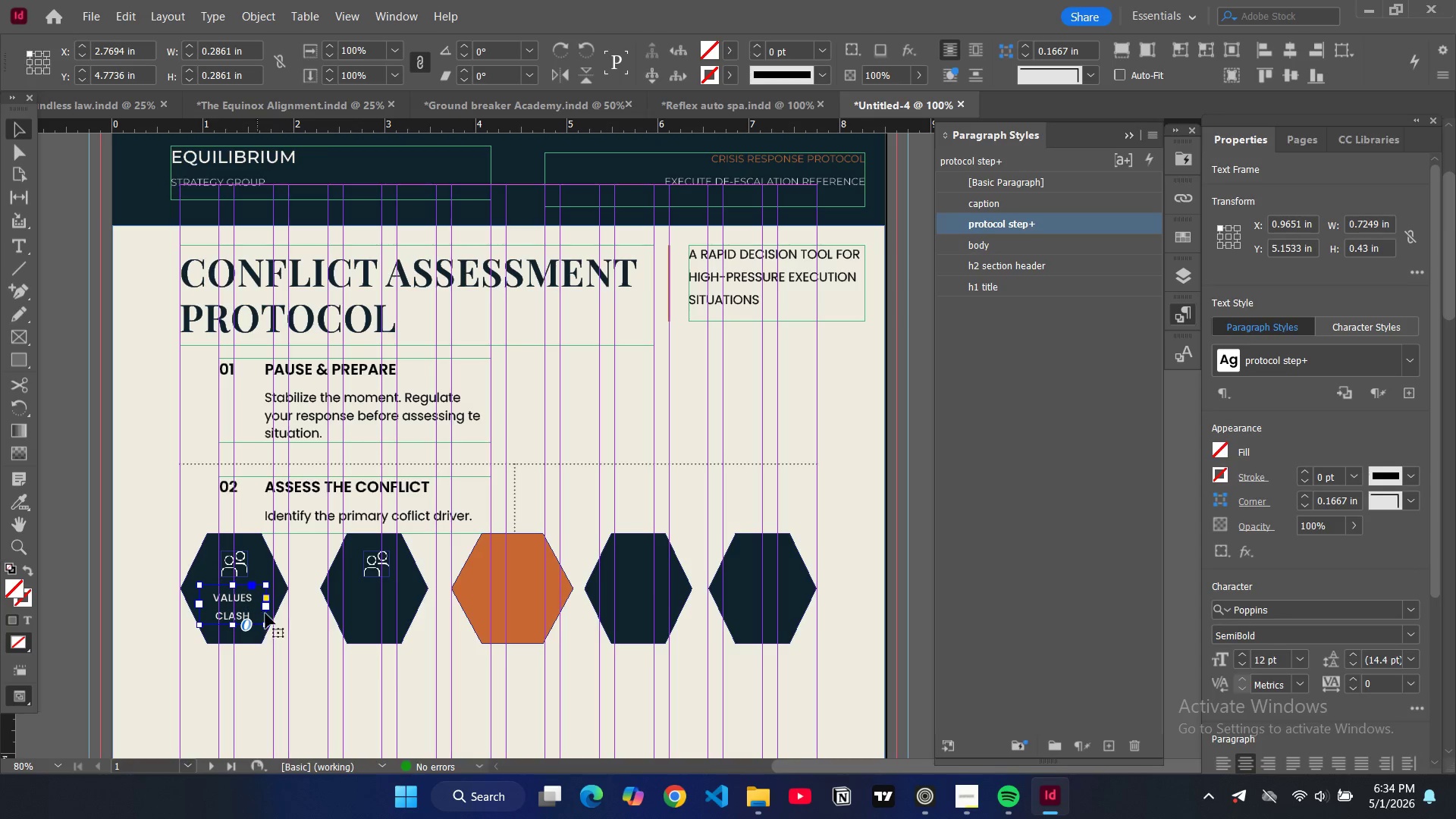 
key(Control+V)
 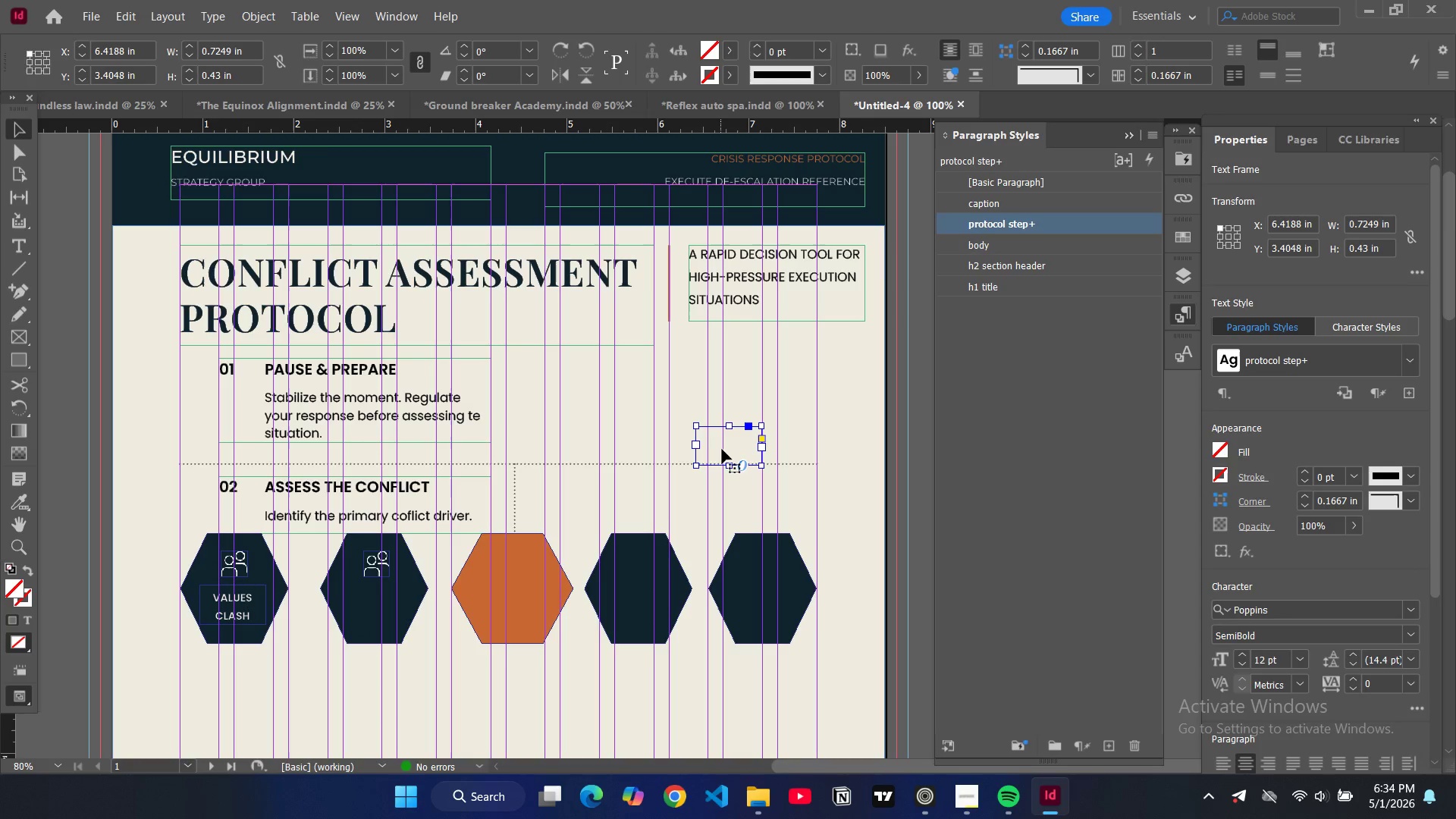 
left_click_drag(start_coordinate=[722, 448], to_coordinate=[369, 610])
 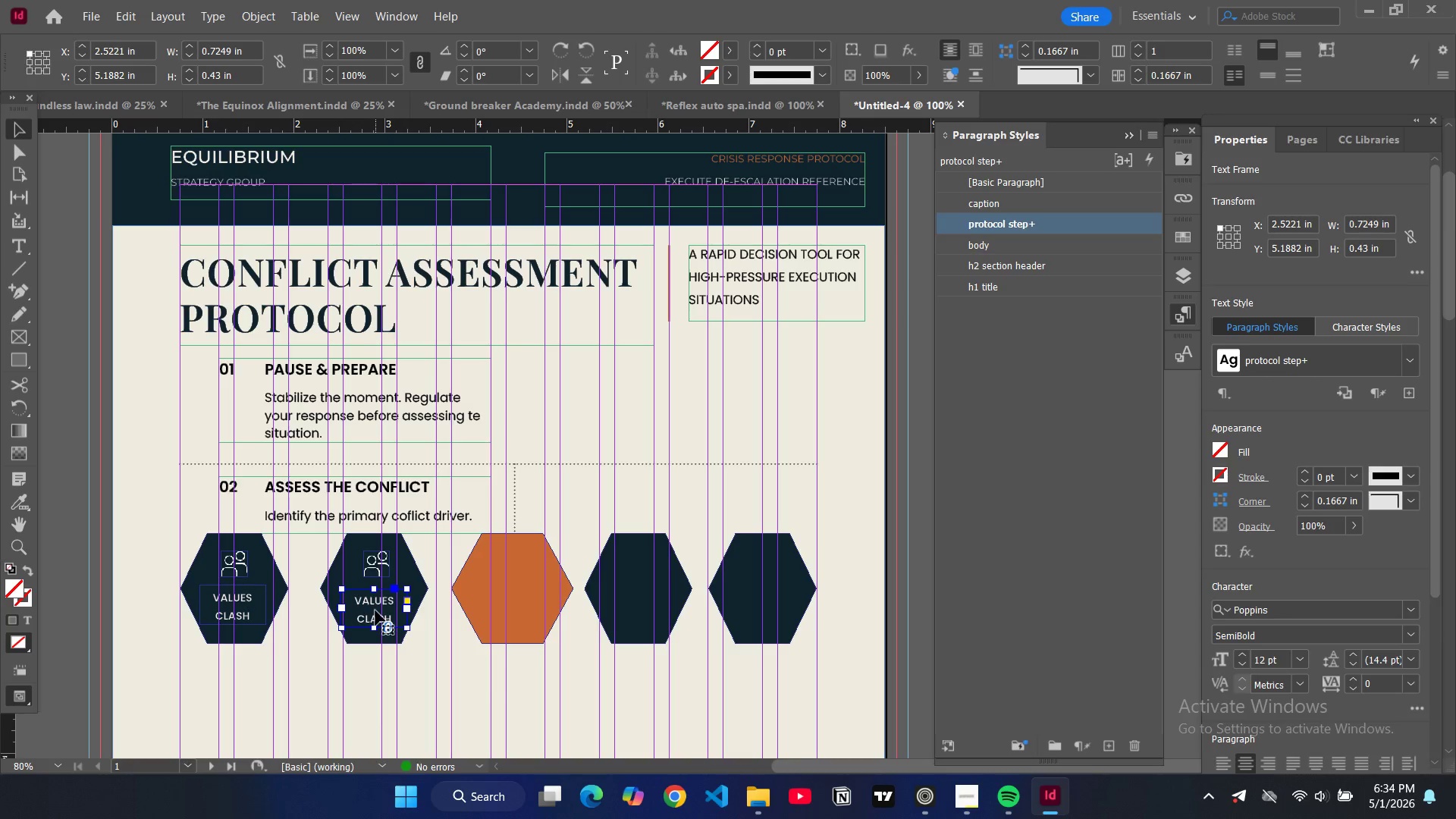 
double_click([375, 610])
 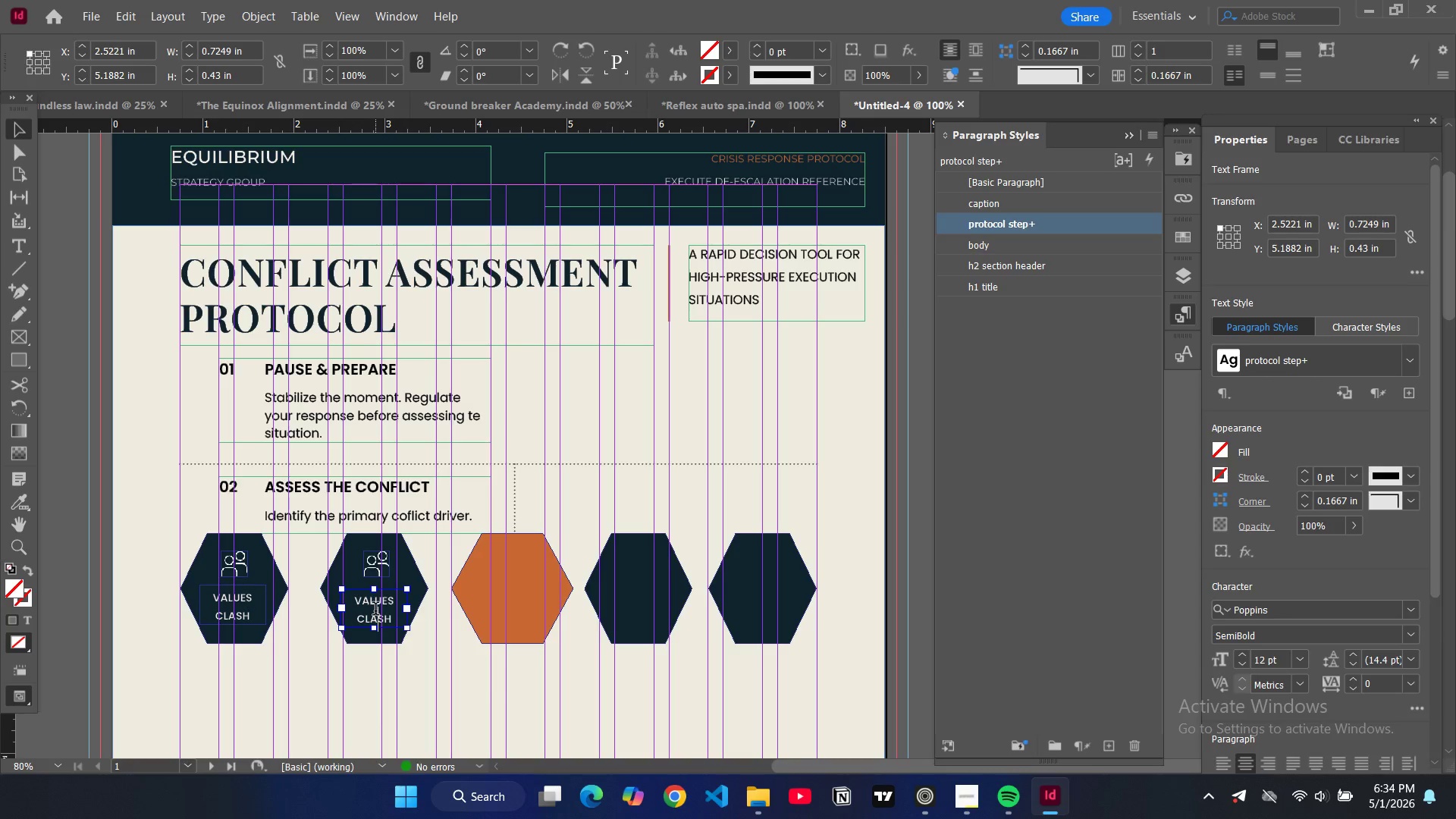 
key(Control+A)
 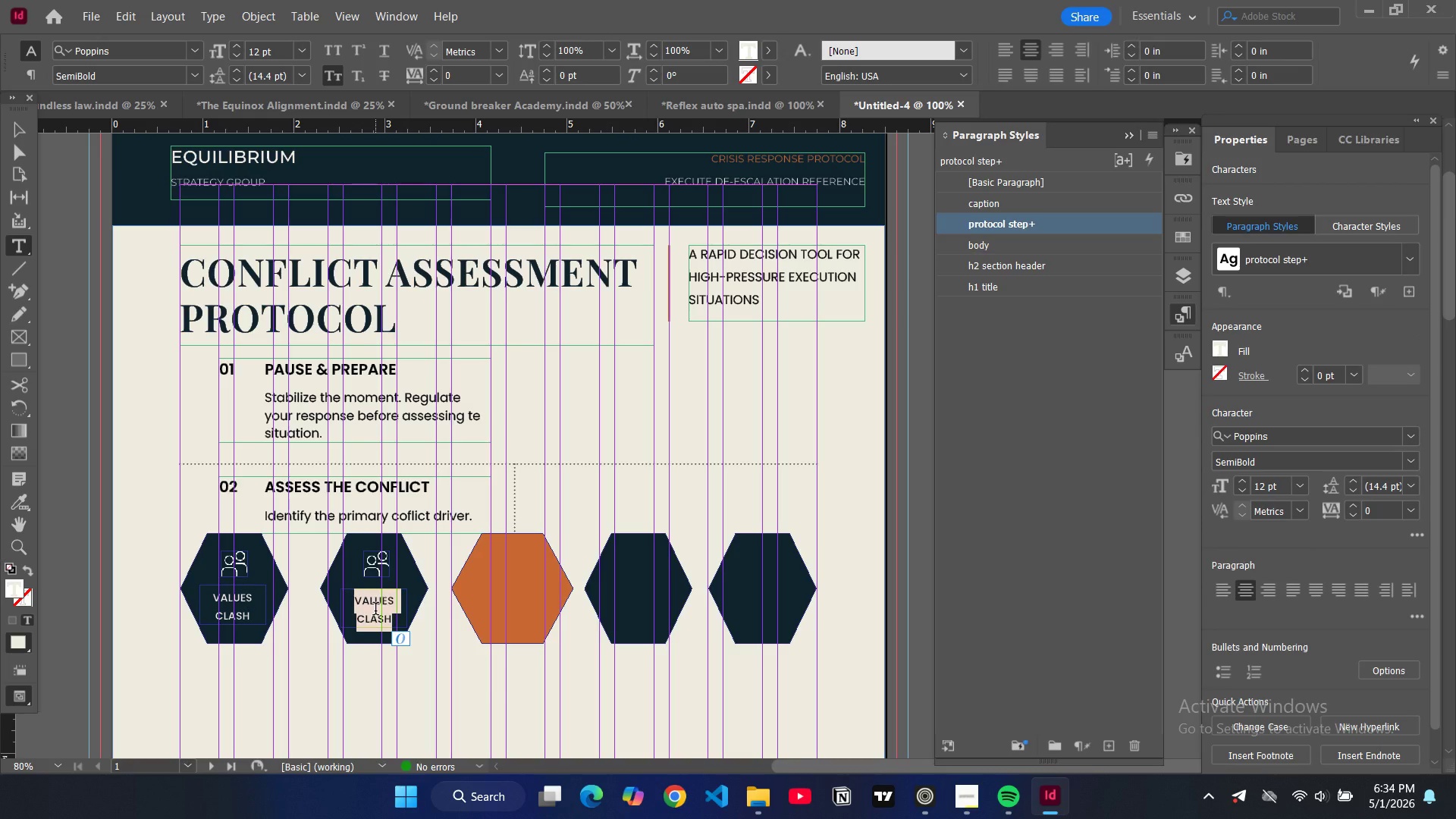 
type(interest in)
 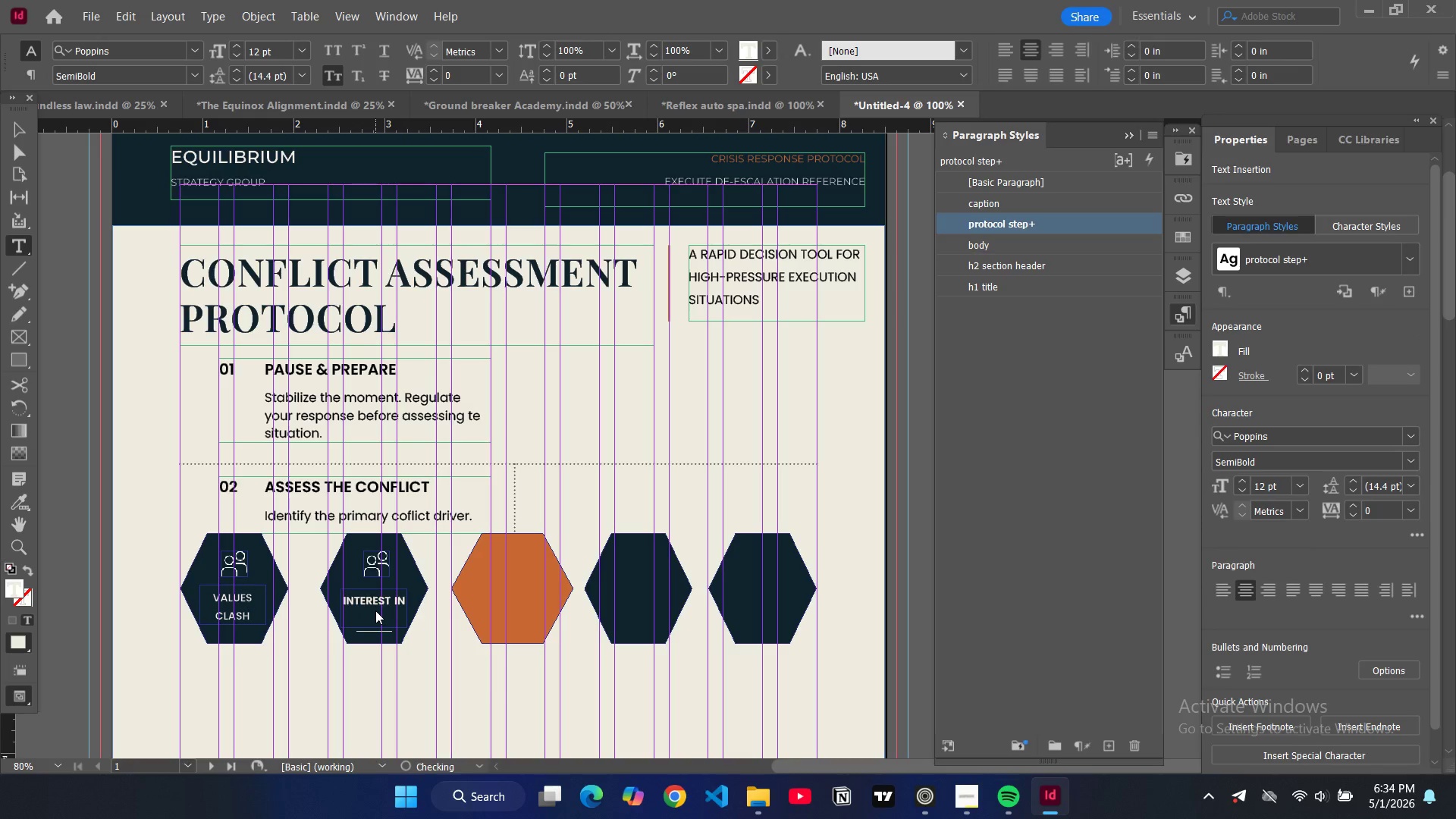 
key(Enter)
 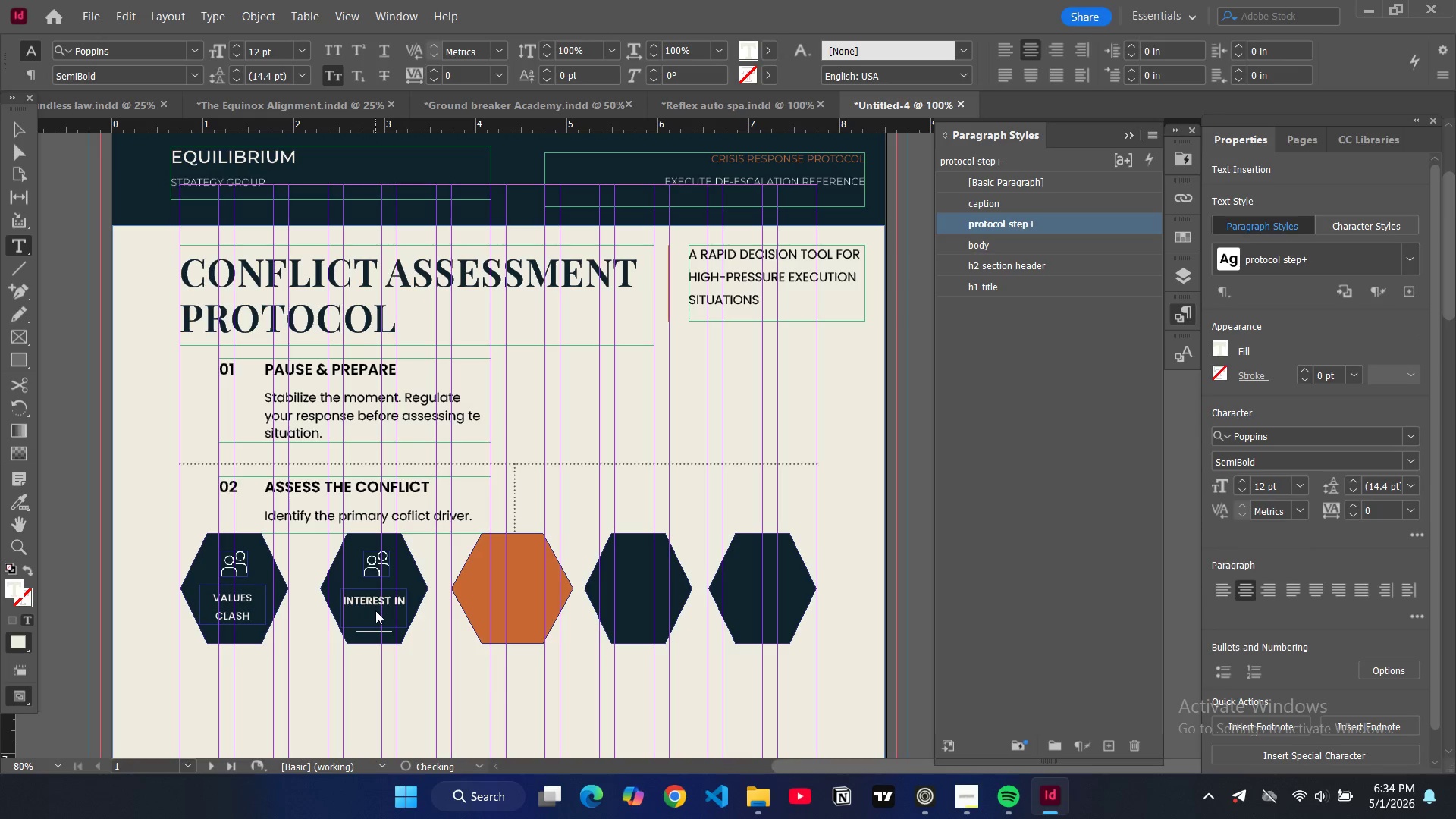 
type(conlfict)
 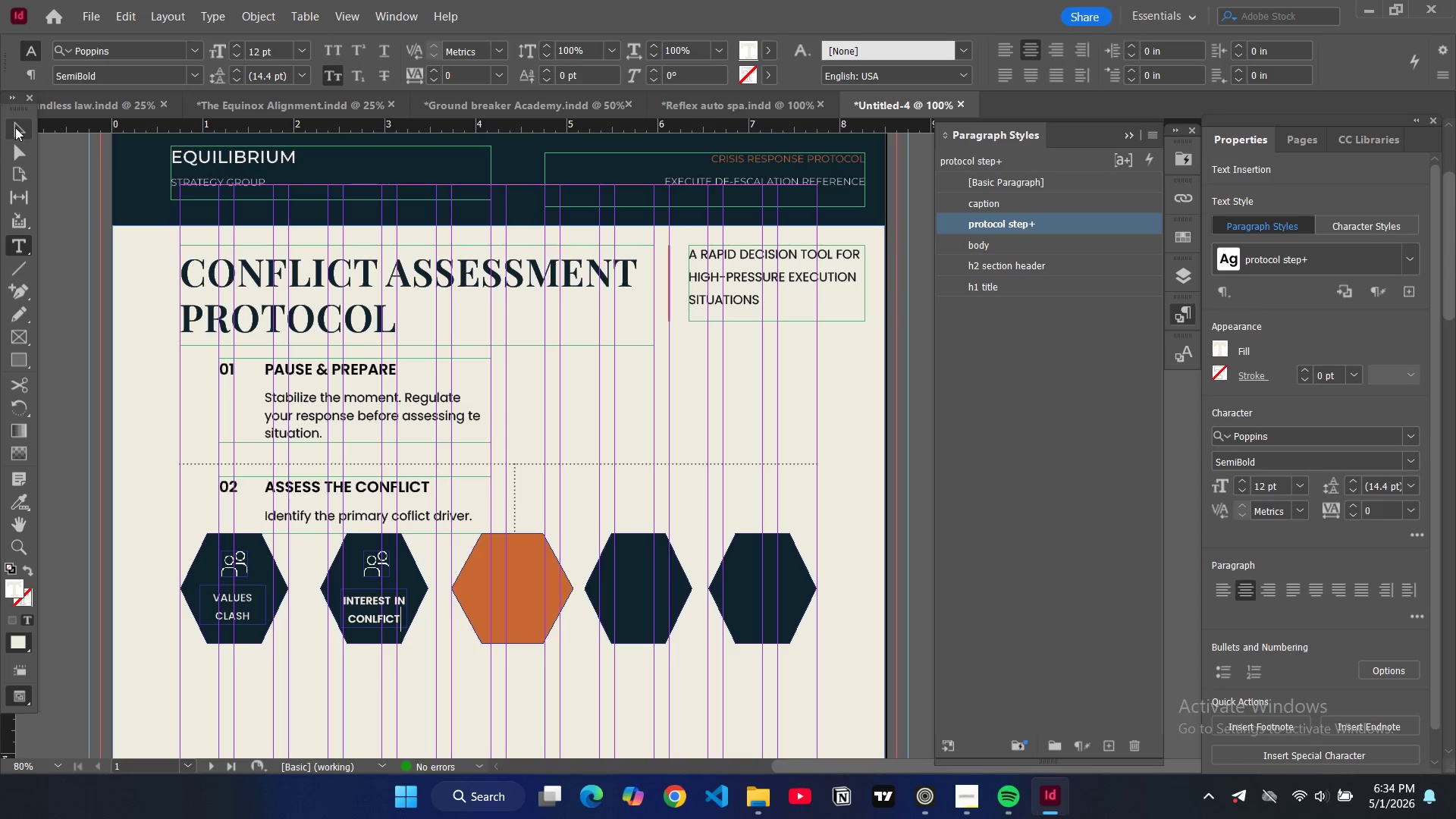 
double_click([80, 188])
 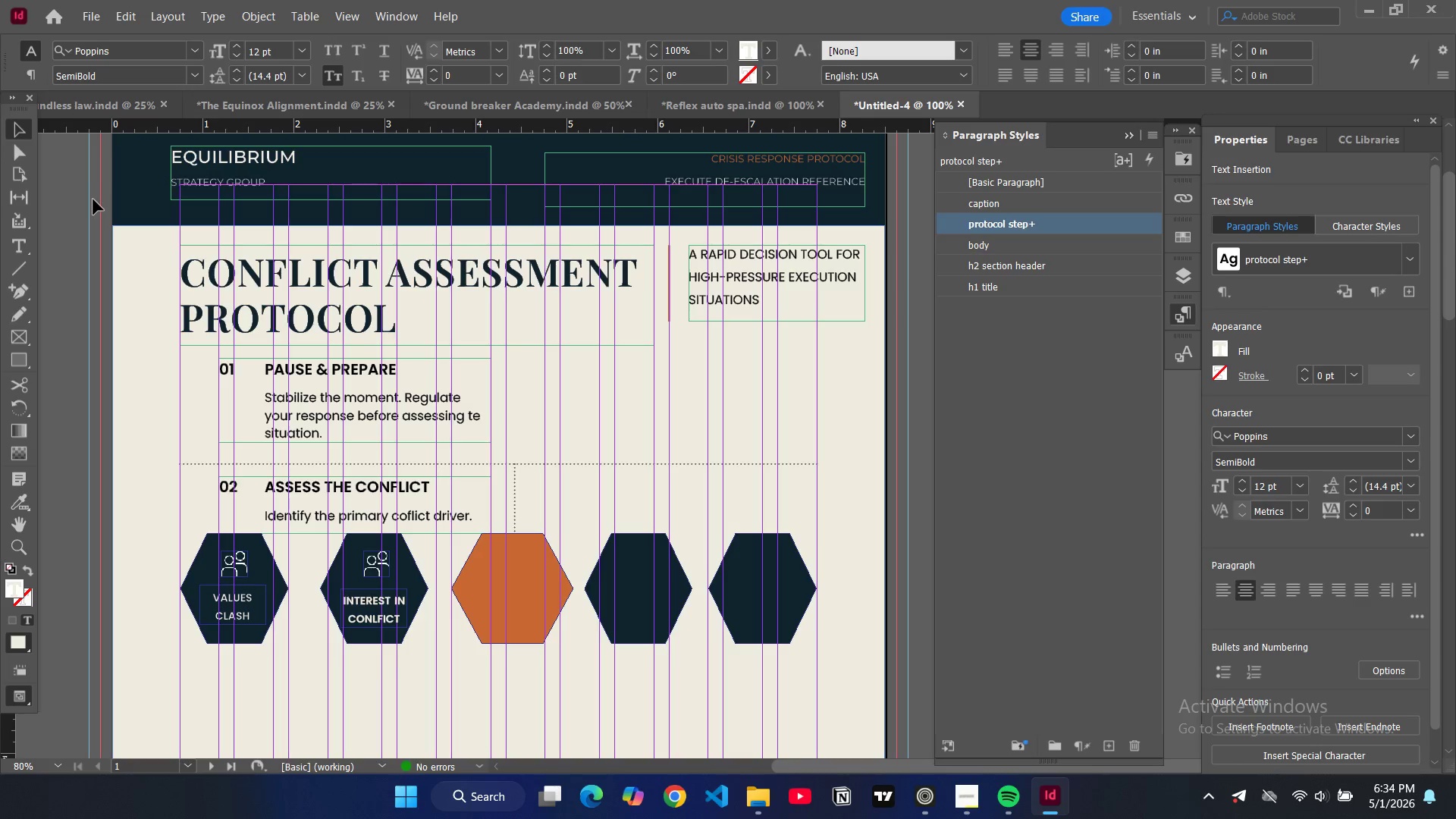 
key(W)
 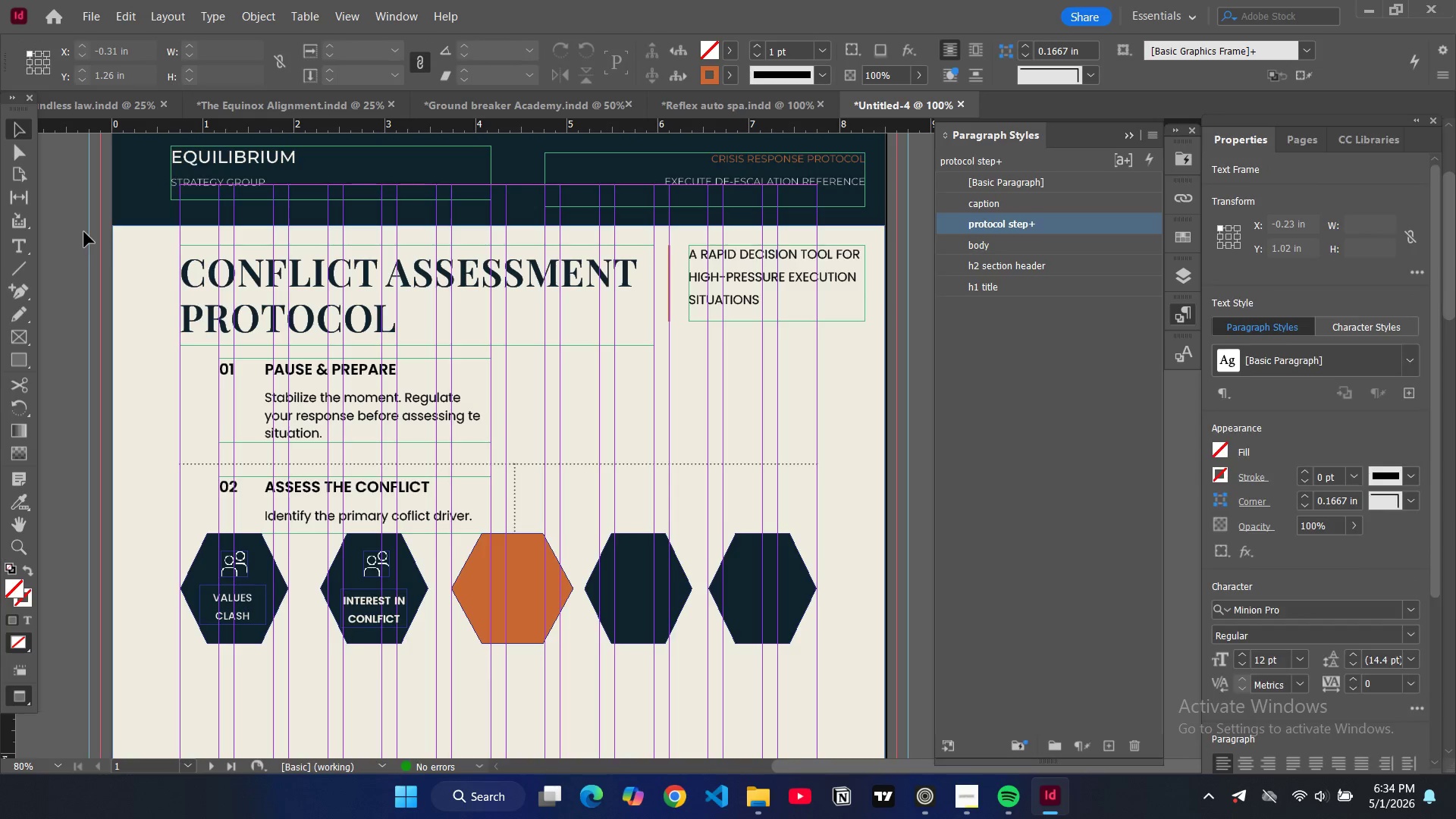 
left_click([63, 232])
 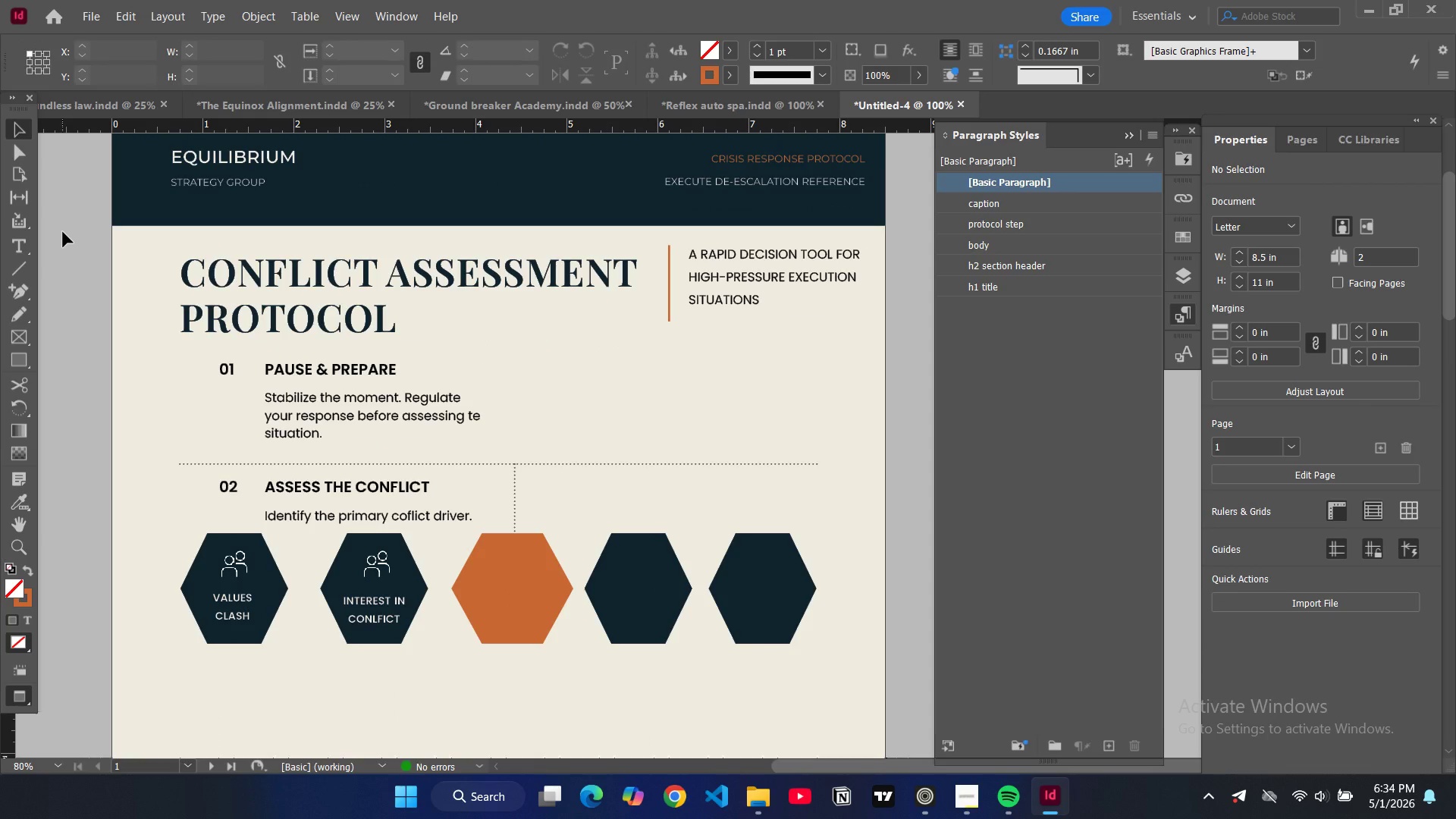 
key(W)
 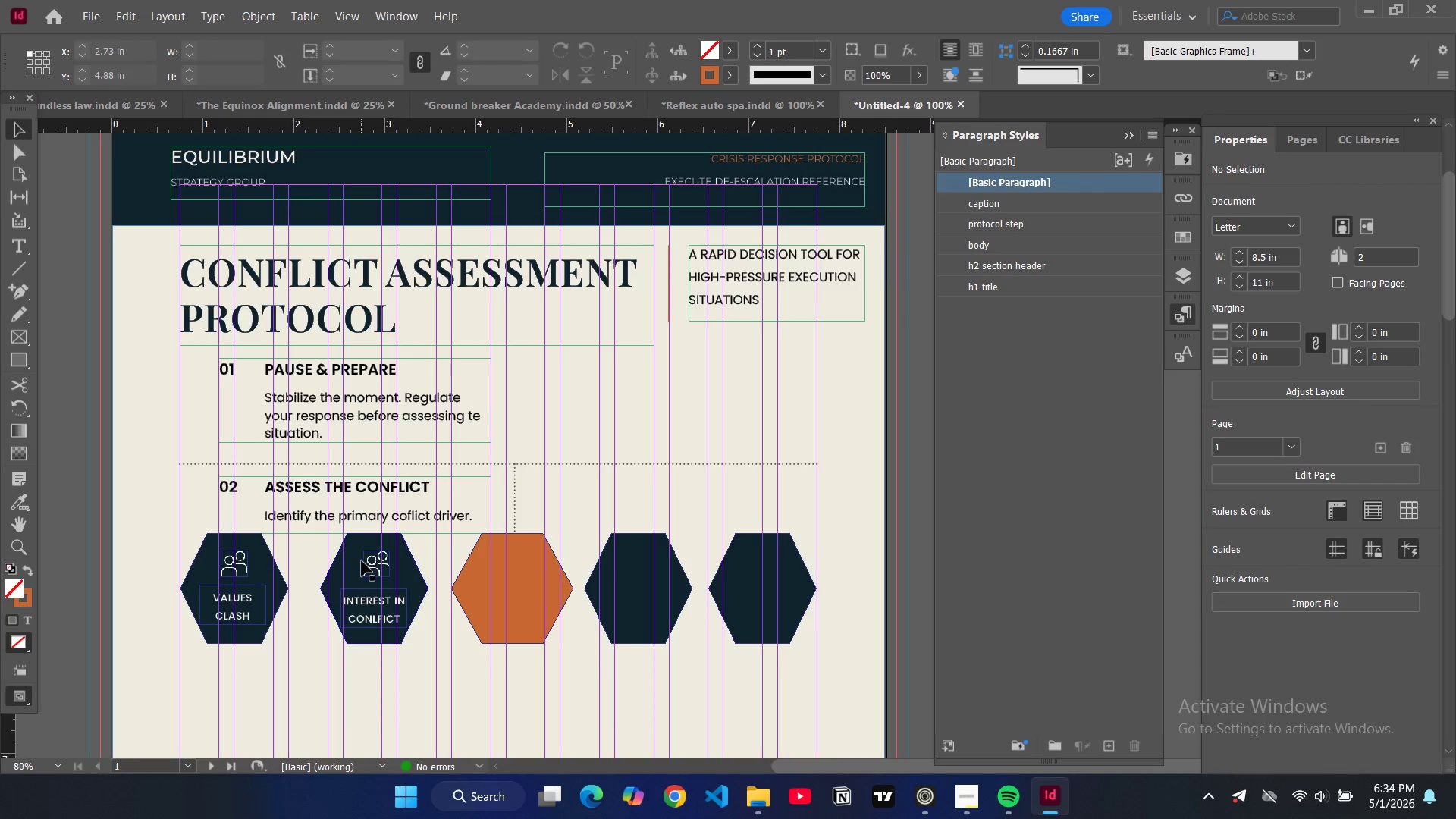 
left_click([366, 561])
 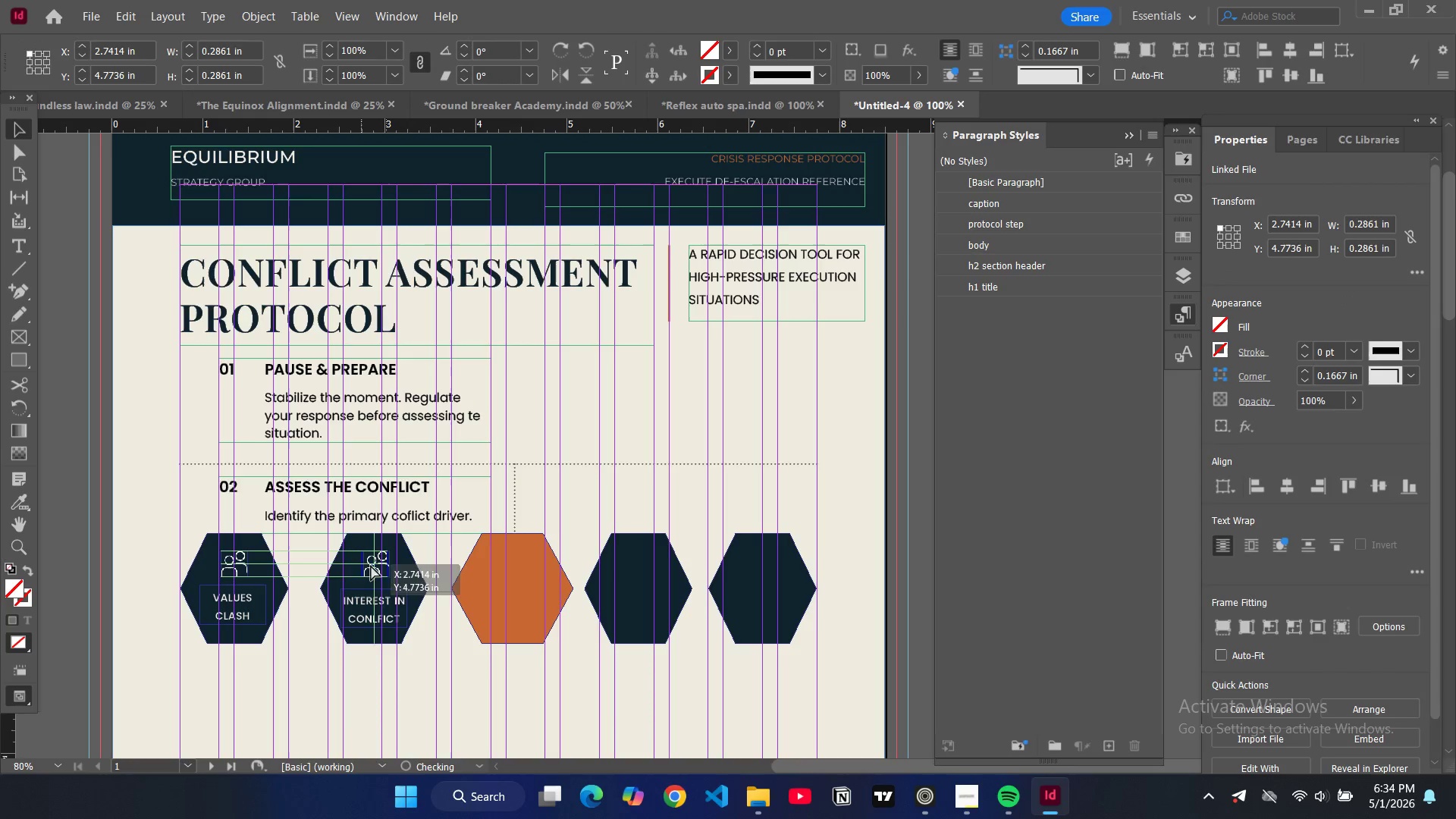 
key(Control+ControlLeft)
 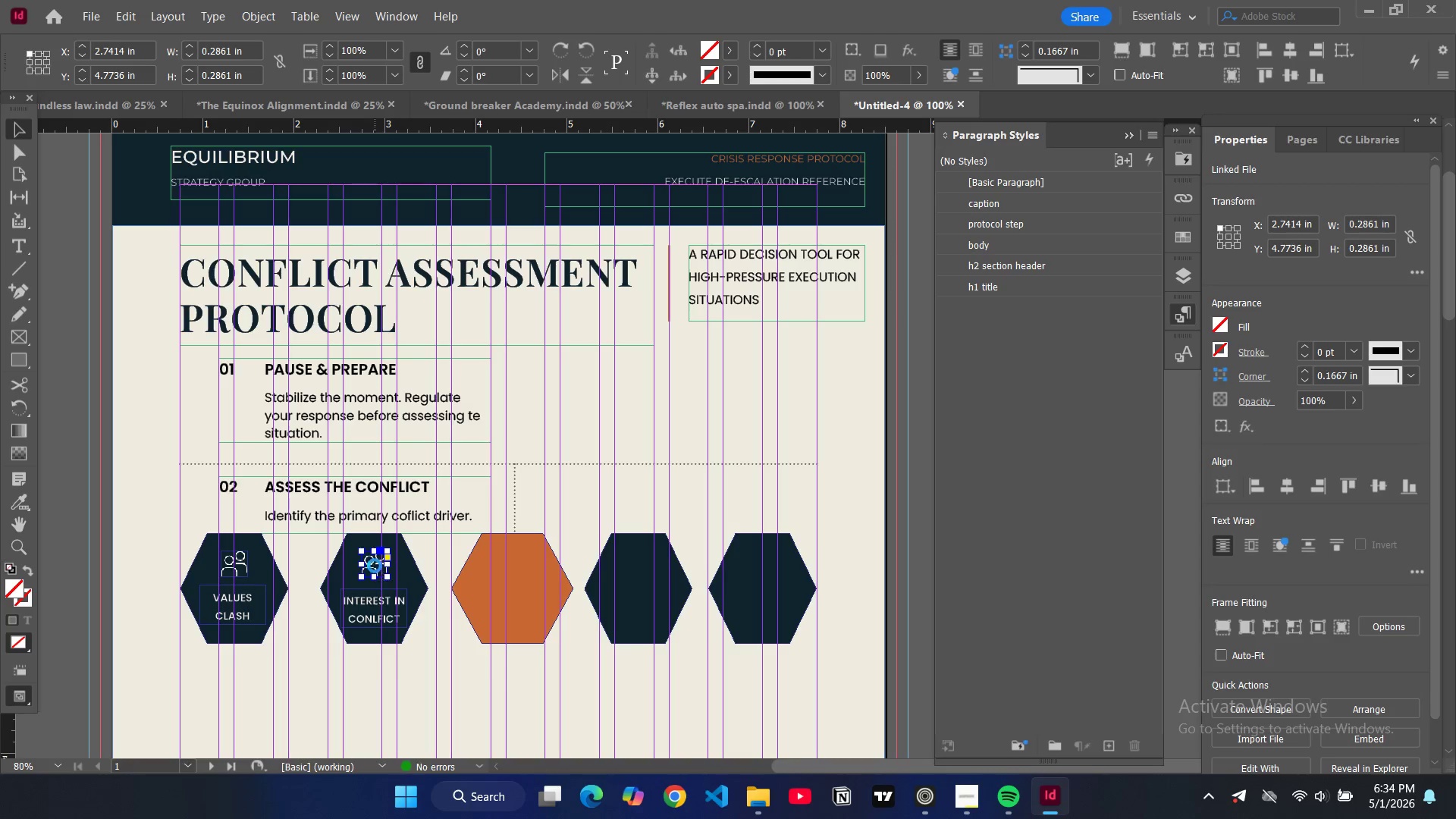 
key(Control+D)
 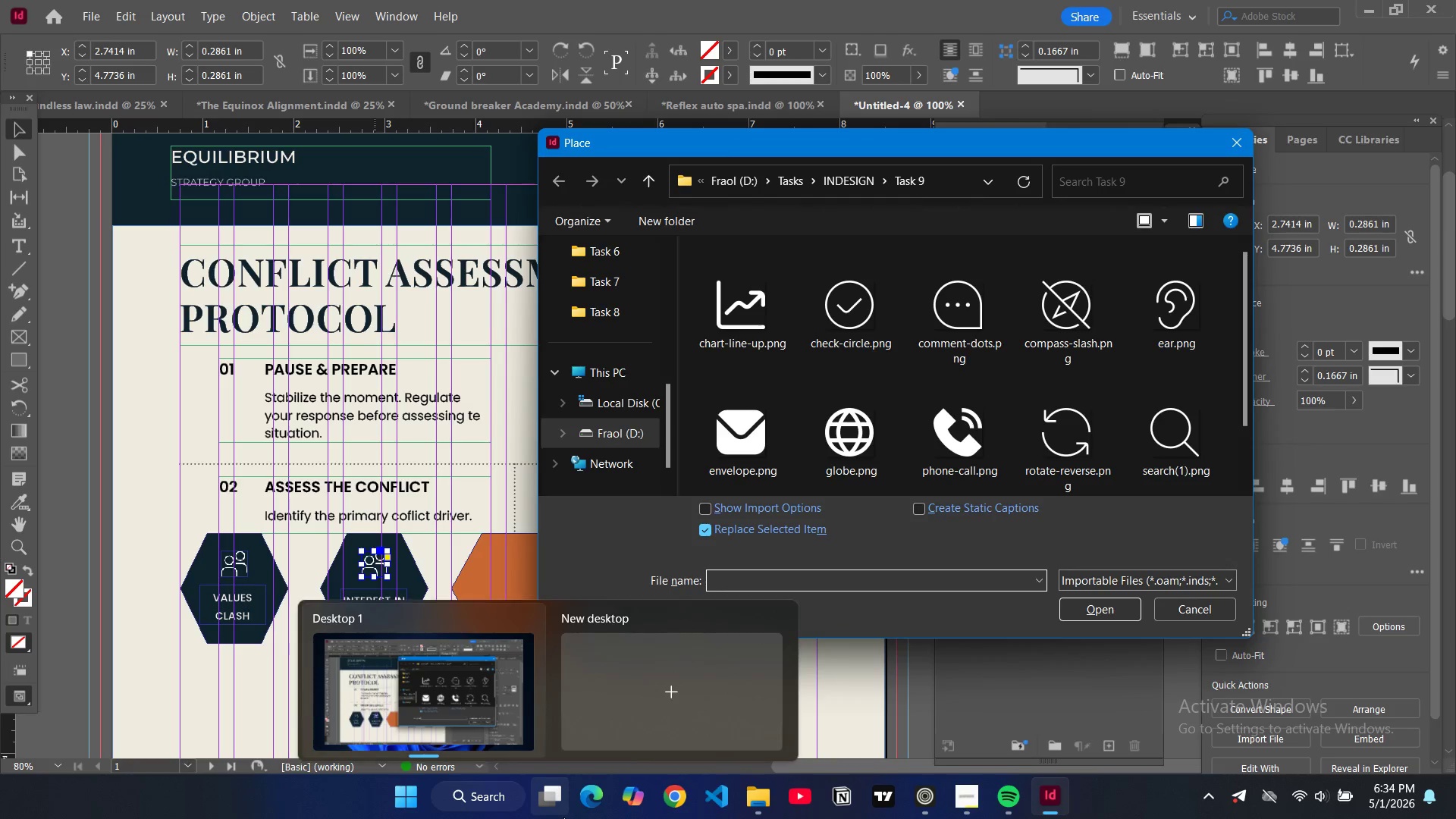 
left_click([739, 282])
 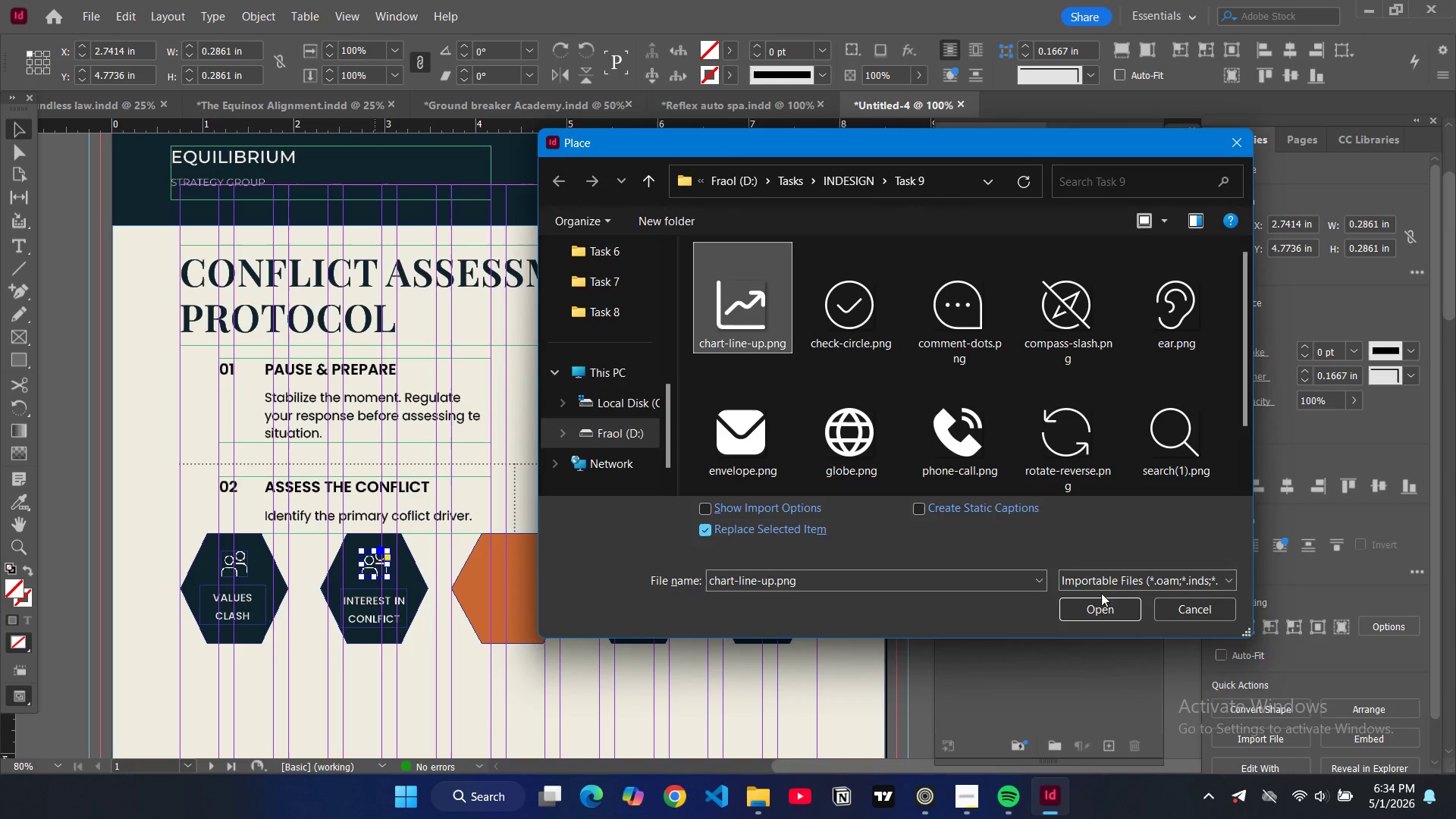 
left_click([1097, 600])
 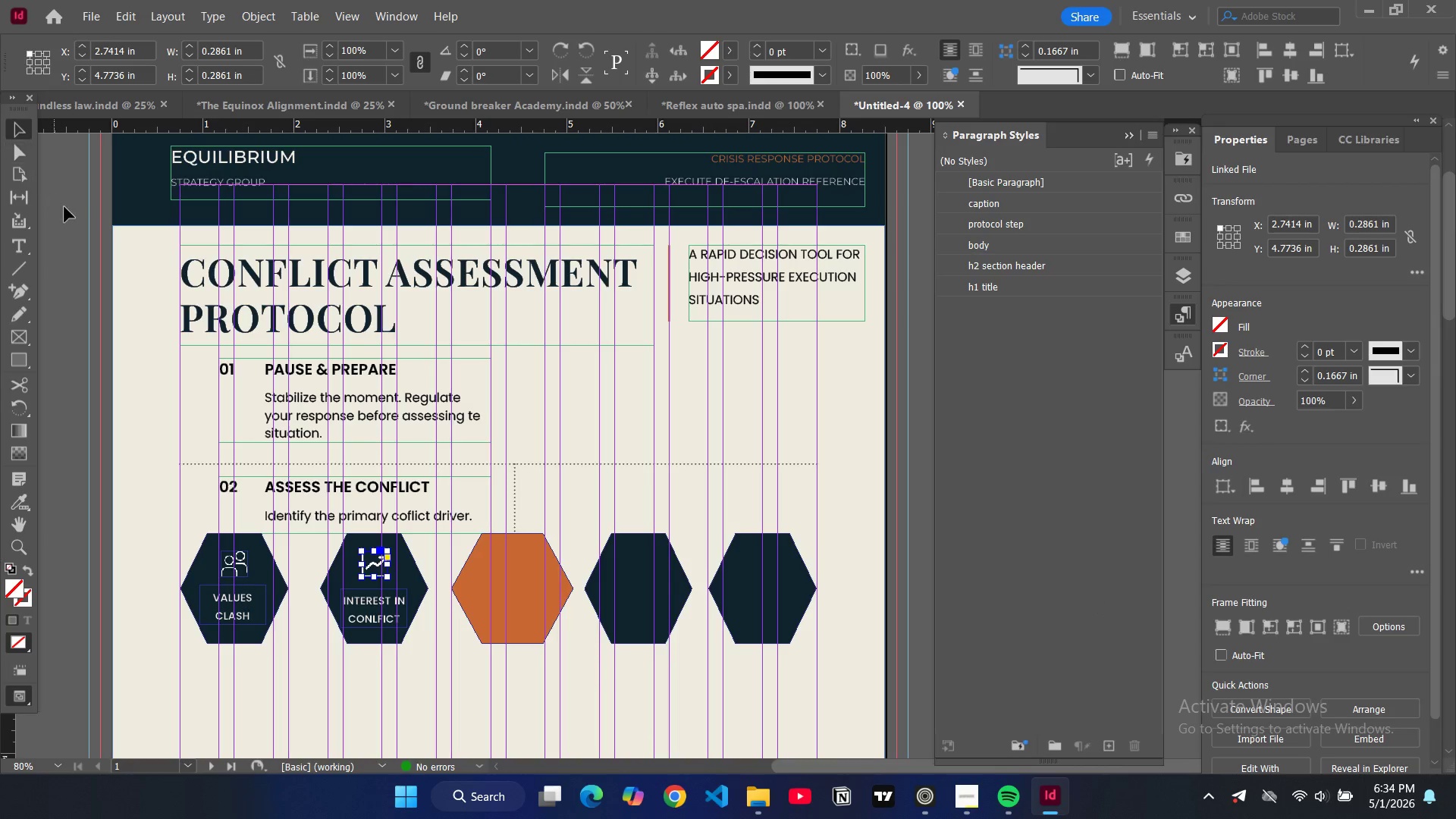 
left_click([61, 209])
 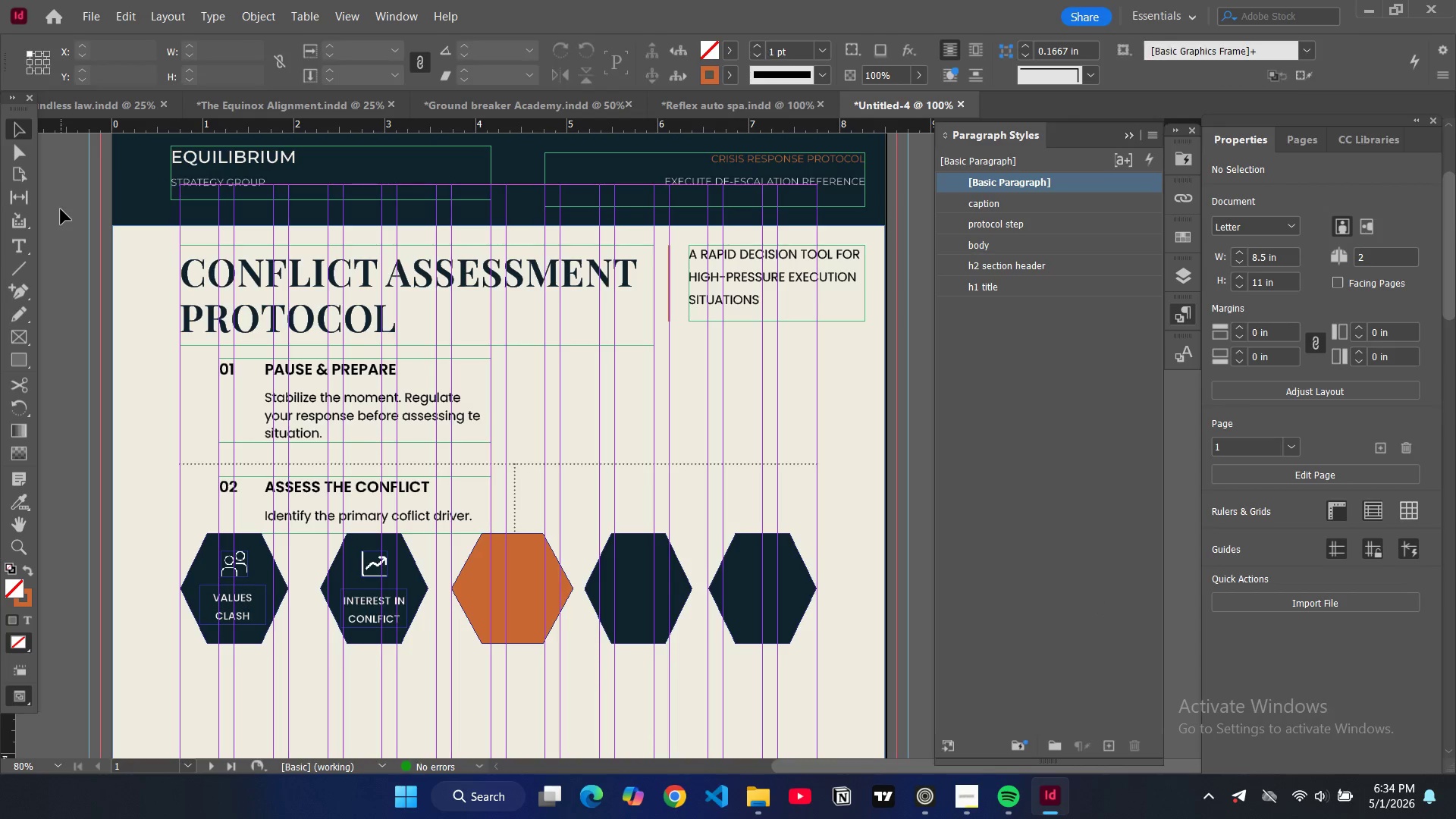 
key(W)
 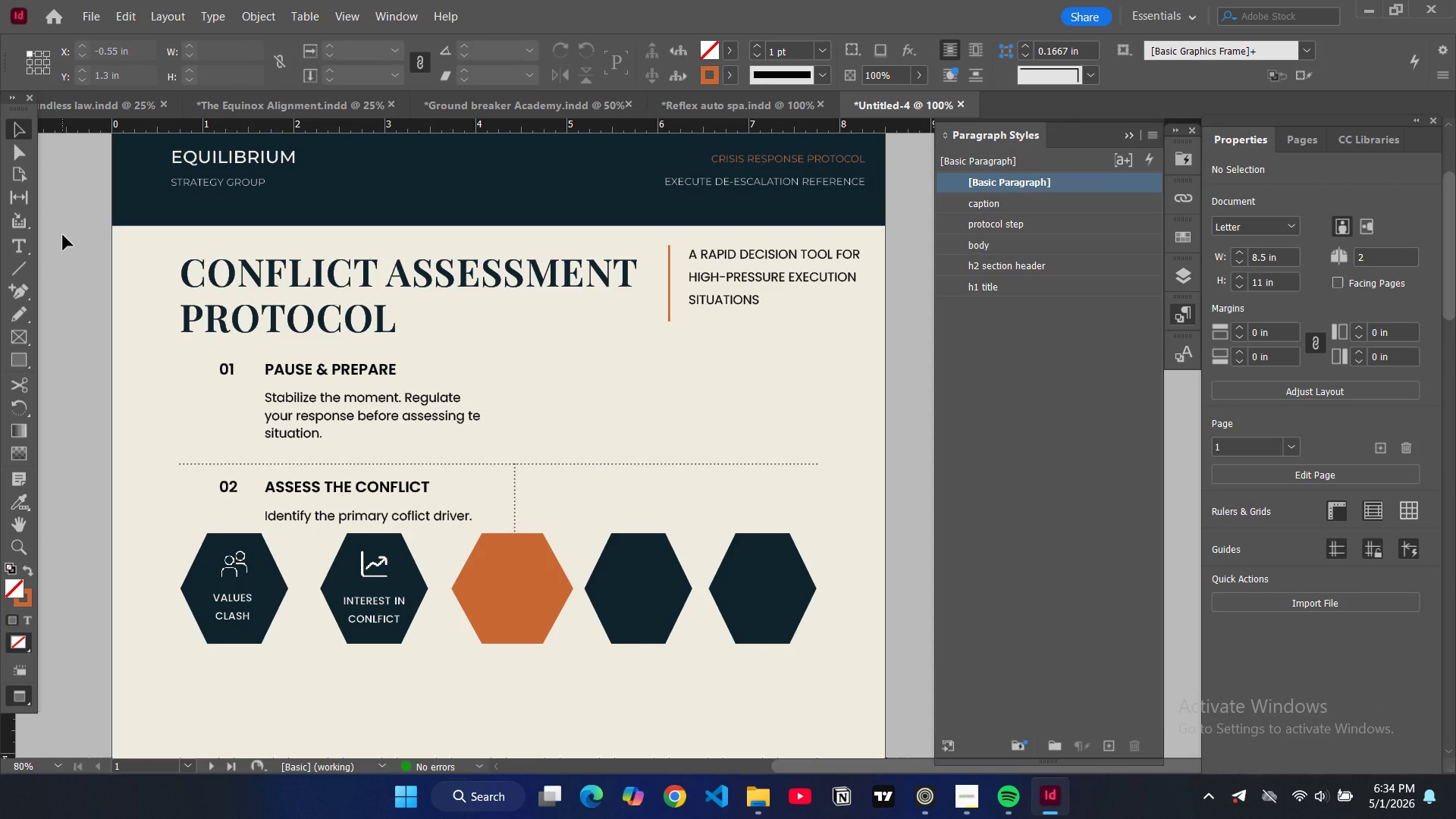 
key(W)
 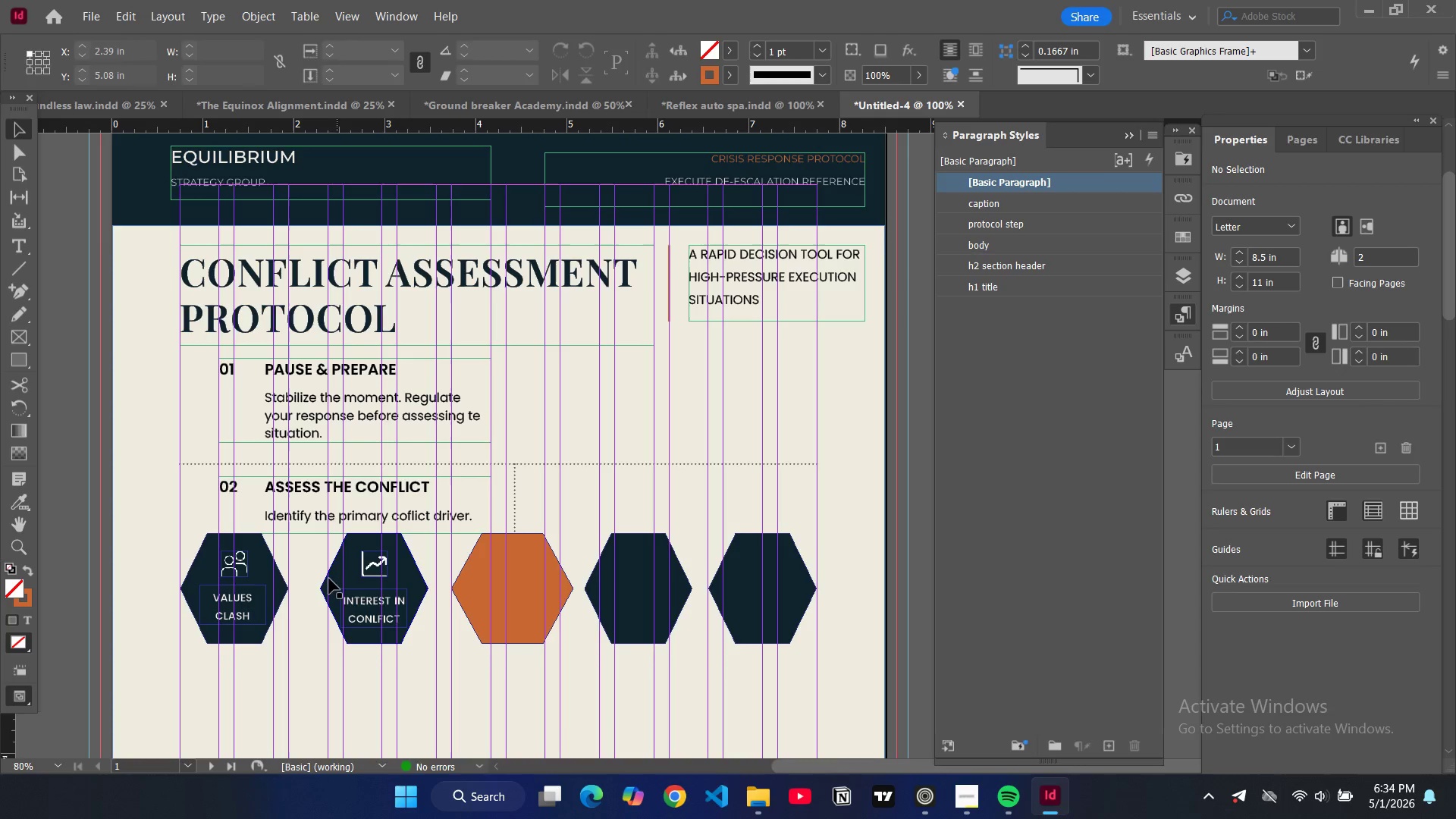 
left_click([326, 584])
 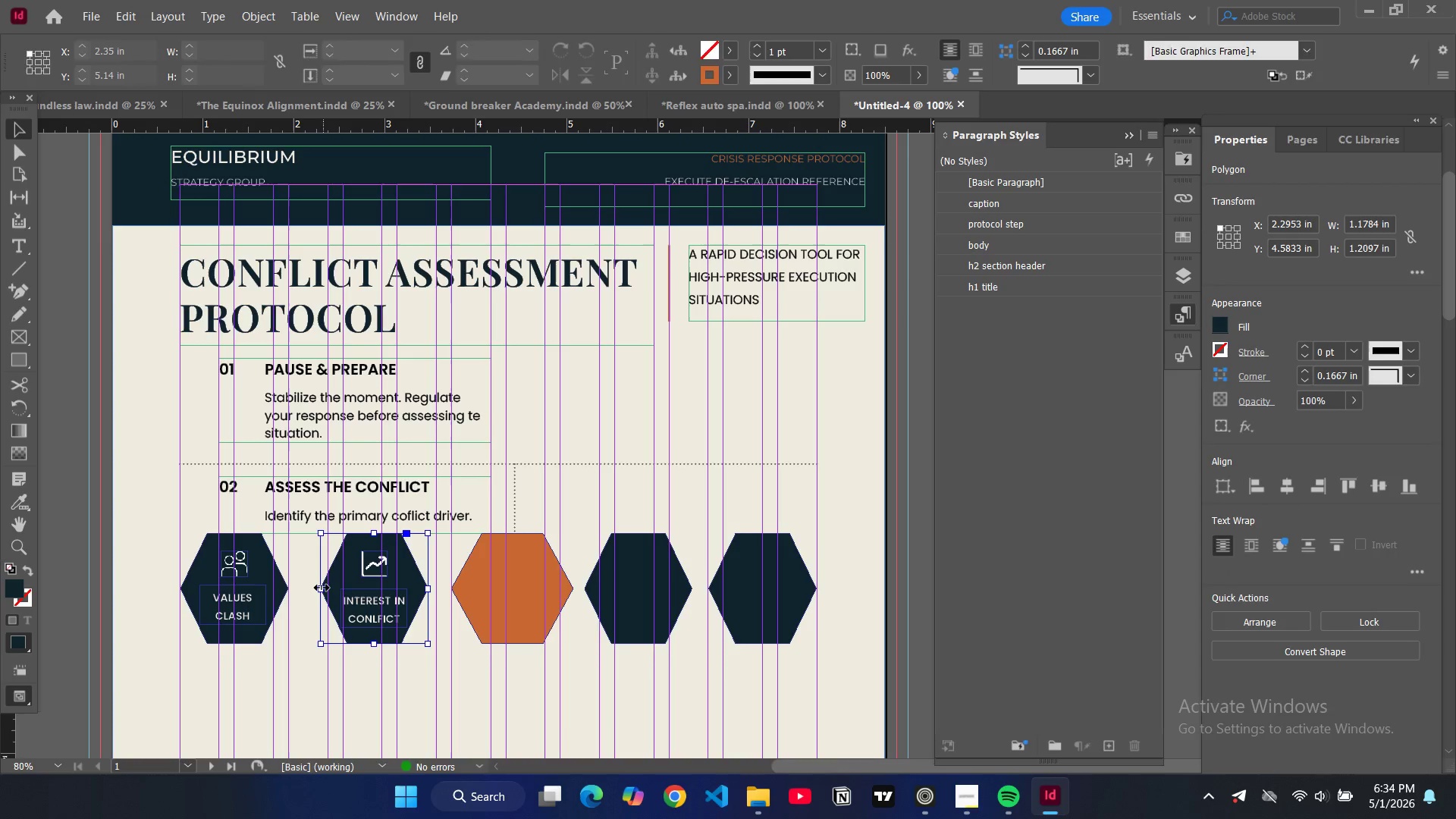 
left_click_drag(start_coordinate=[322, 588], to_coordinate=[305, 592])
 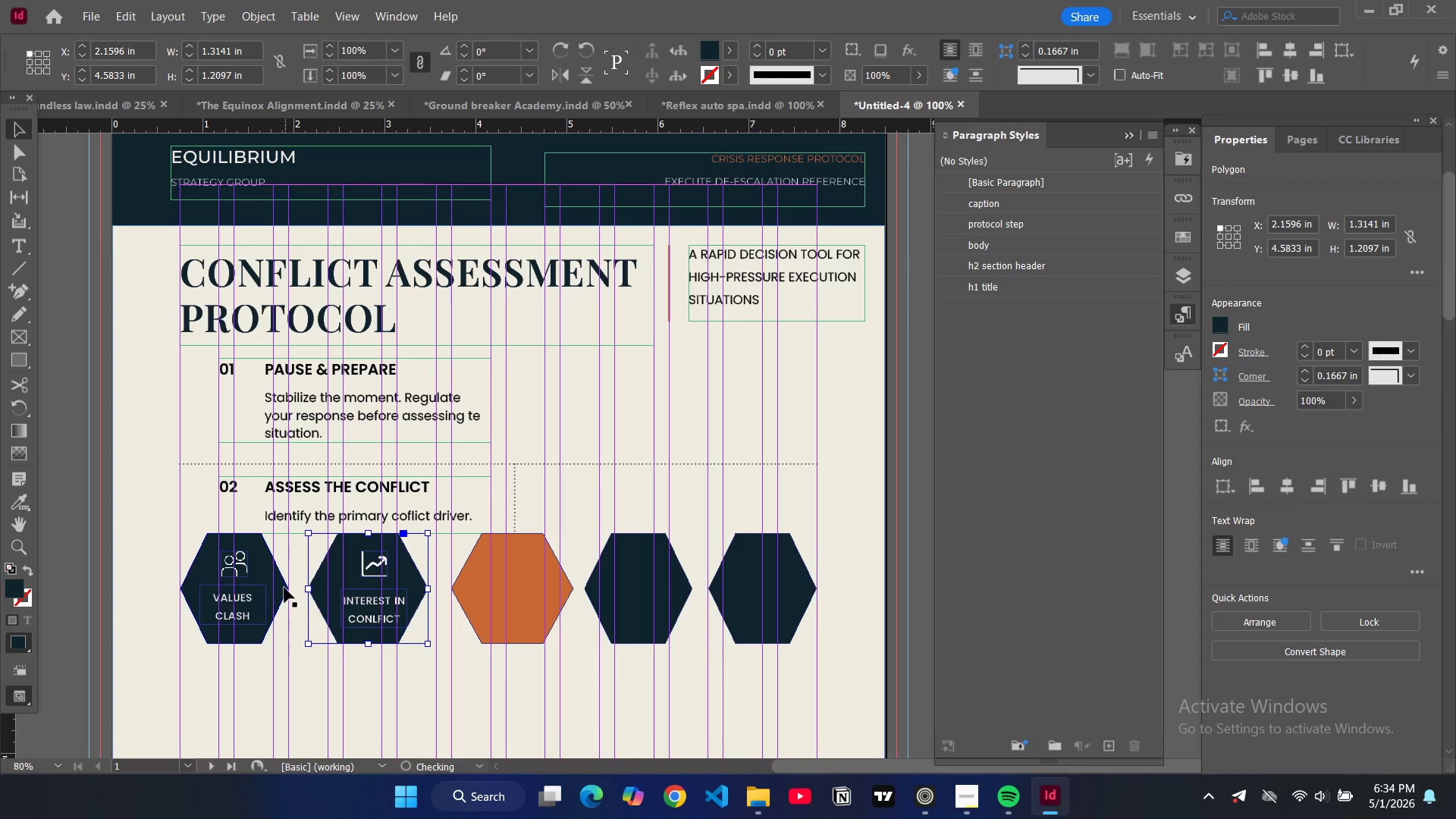 
left_click([284, 588])
 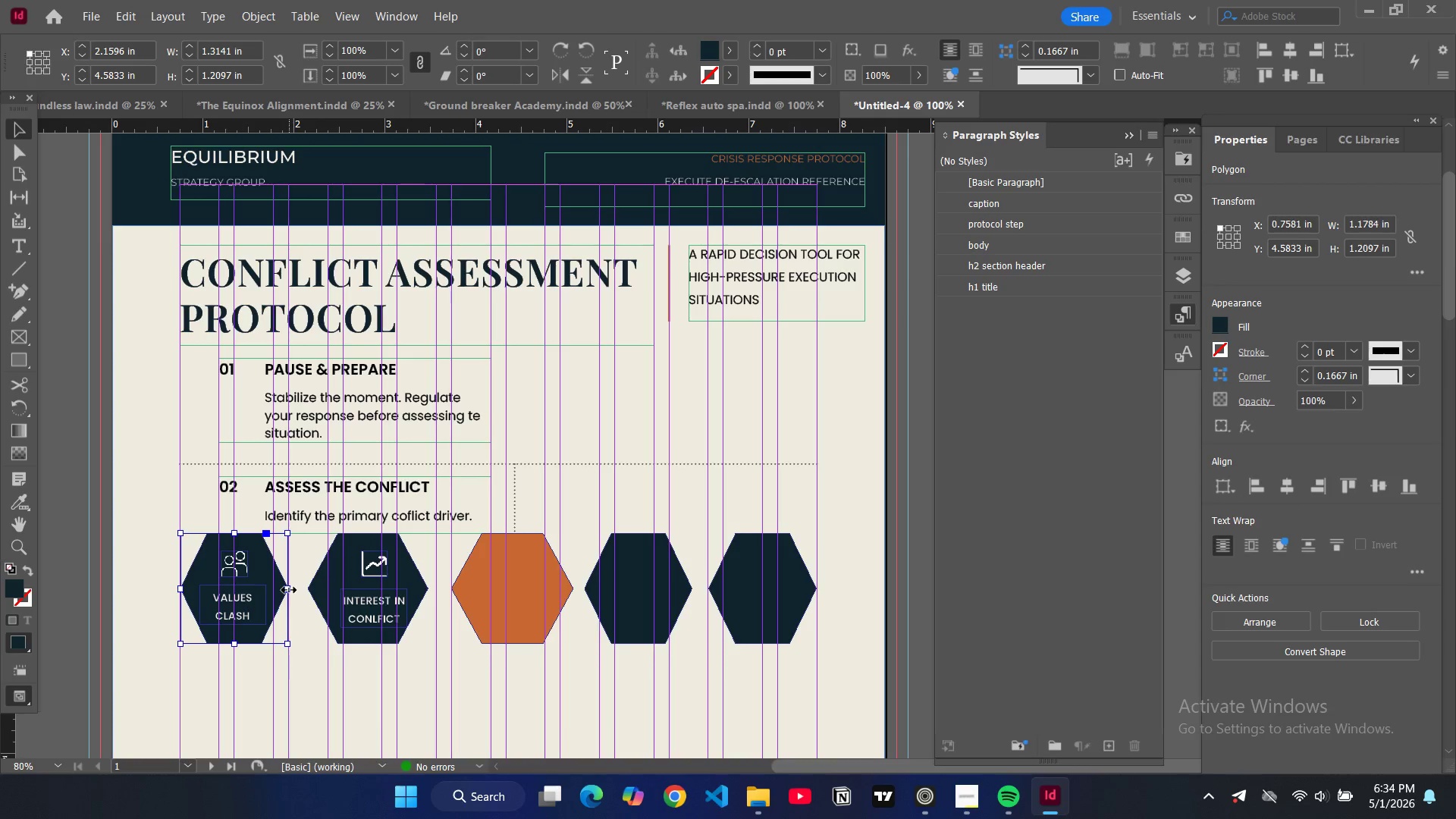 
left_click_drag(start_coordinate=[289, 590], to_coordinate=[308, 592])
 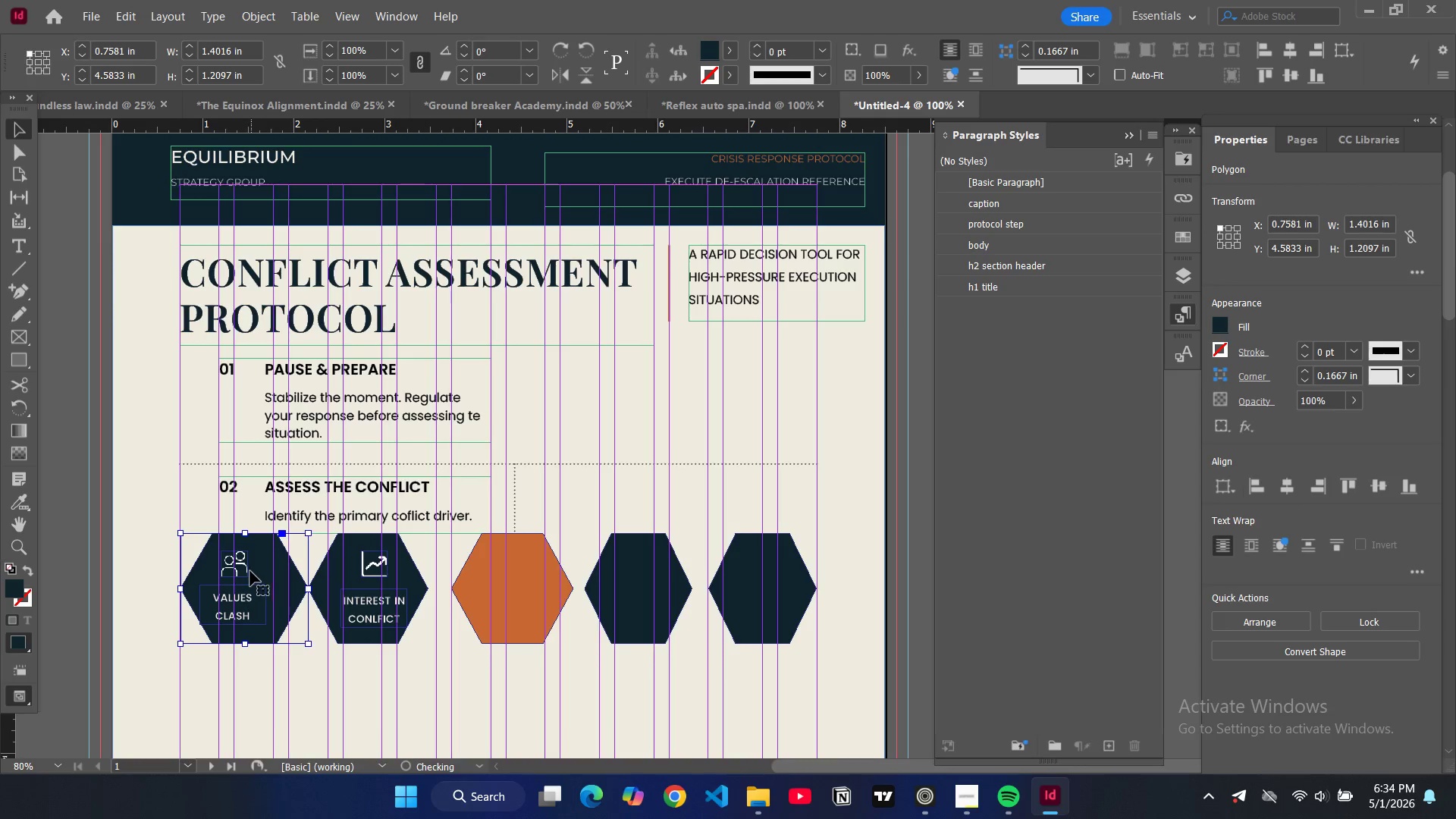 
left_click([249, 571])
 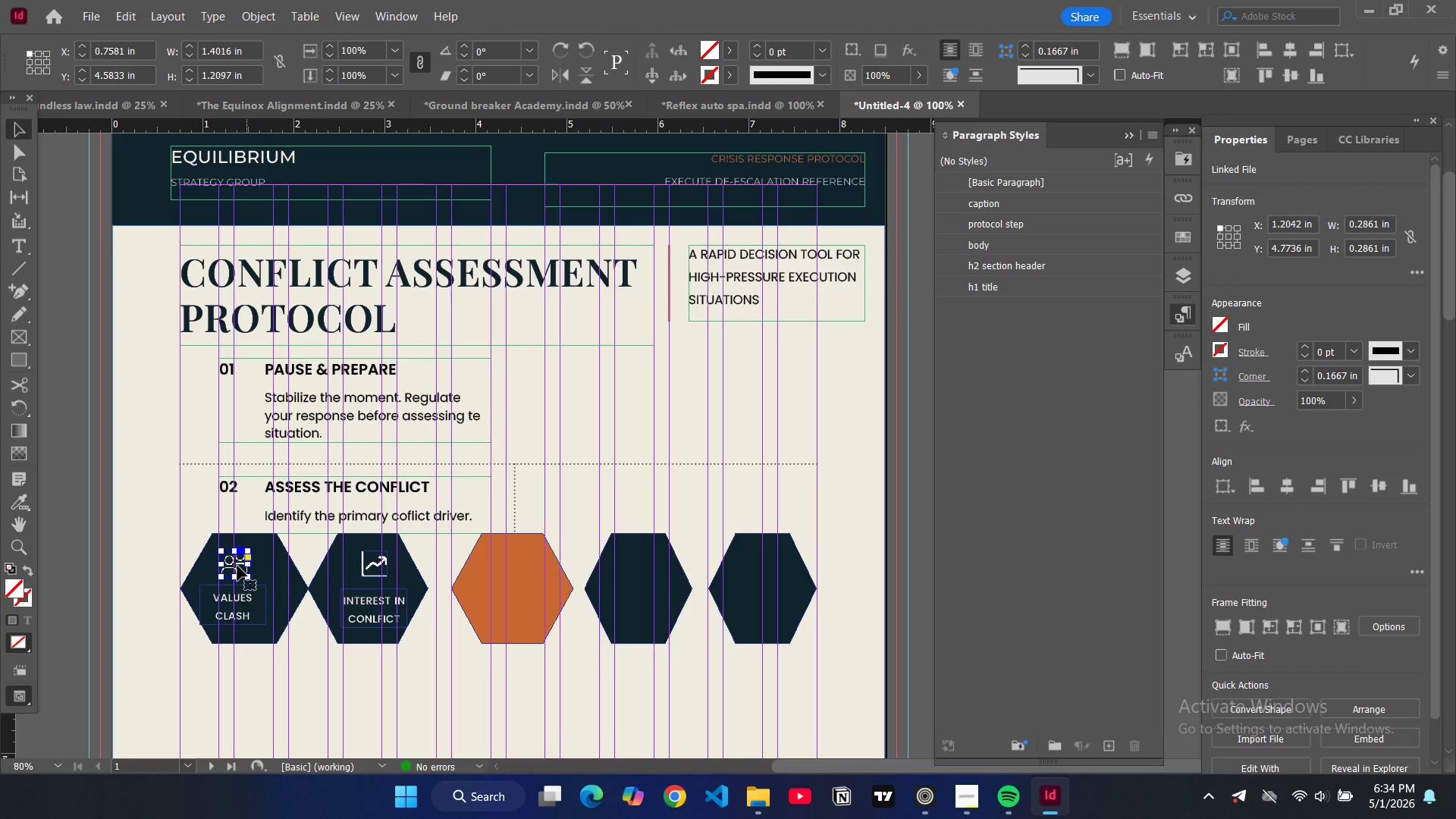 
left_click_drag(start_coordinate=[237, 565], to_coordinate=[246, 565])
 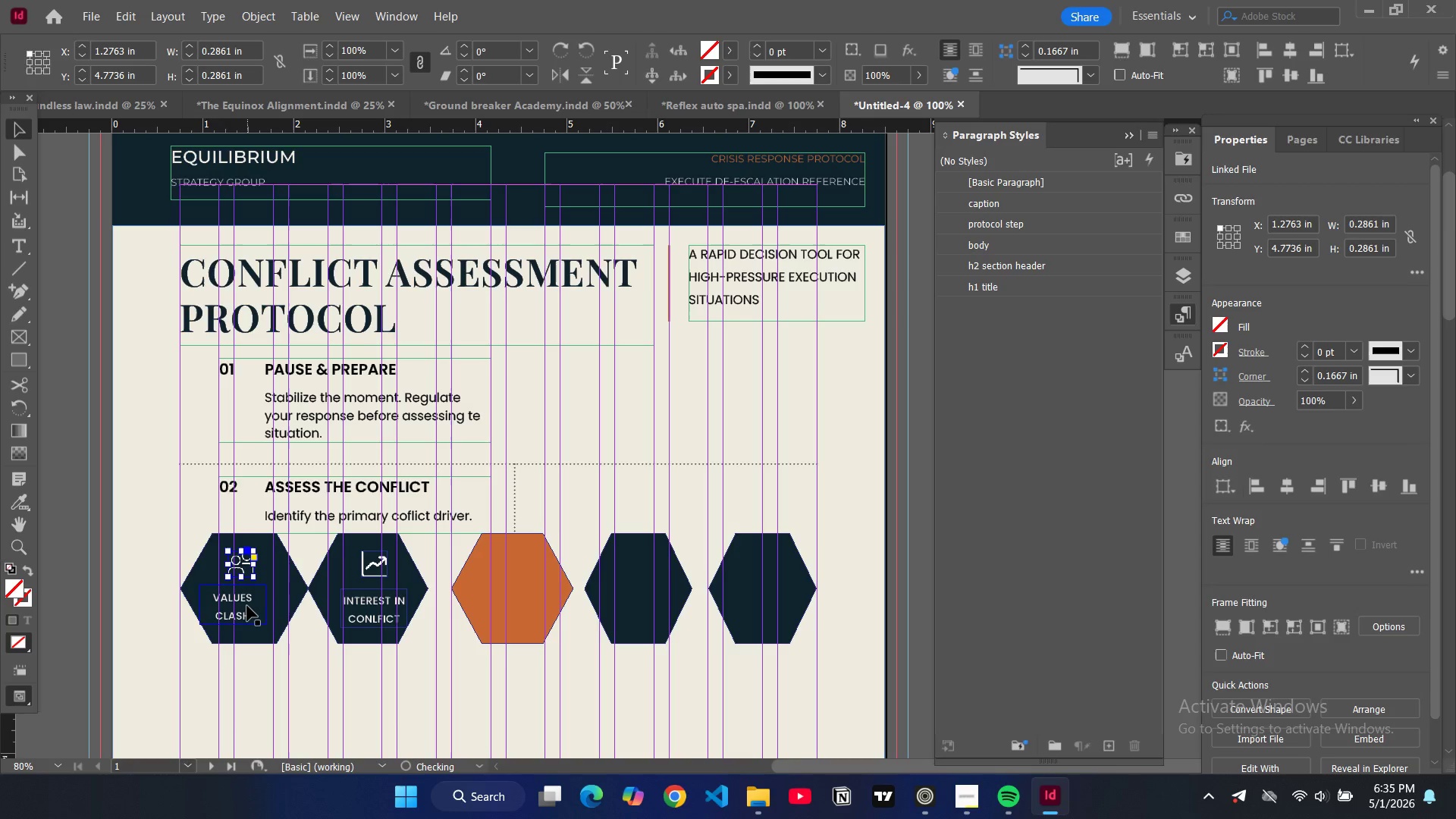 
left_click([247, 606])
 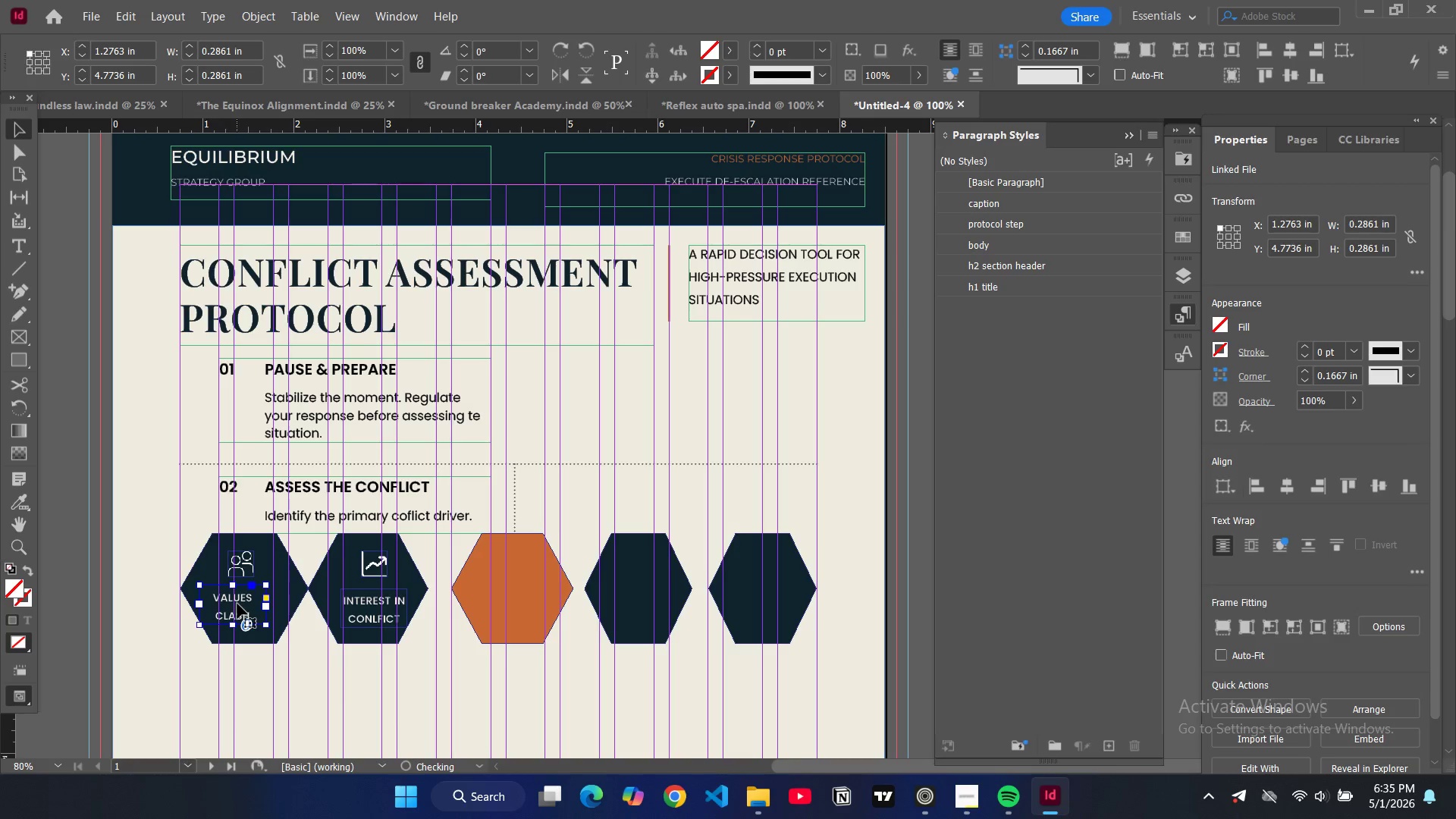 
left_click_drag(start_coordinate=[237, 604], to_coordinate=[252, 603])
 